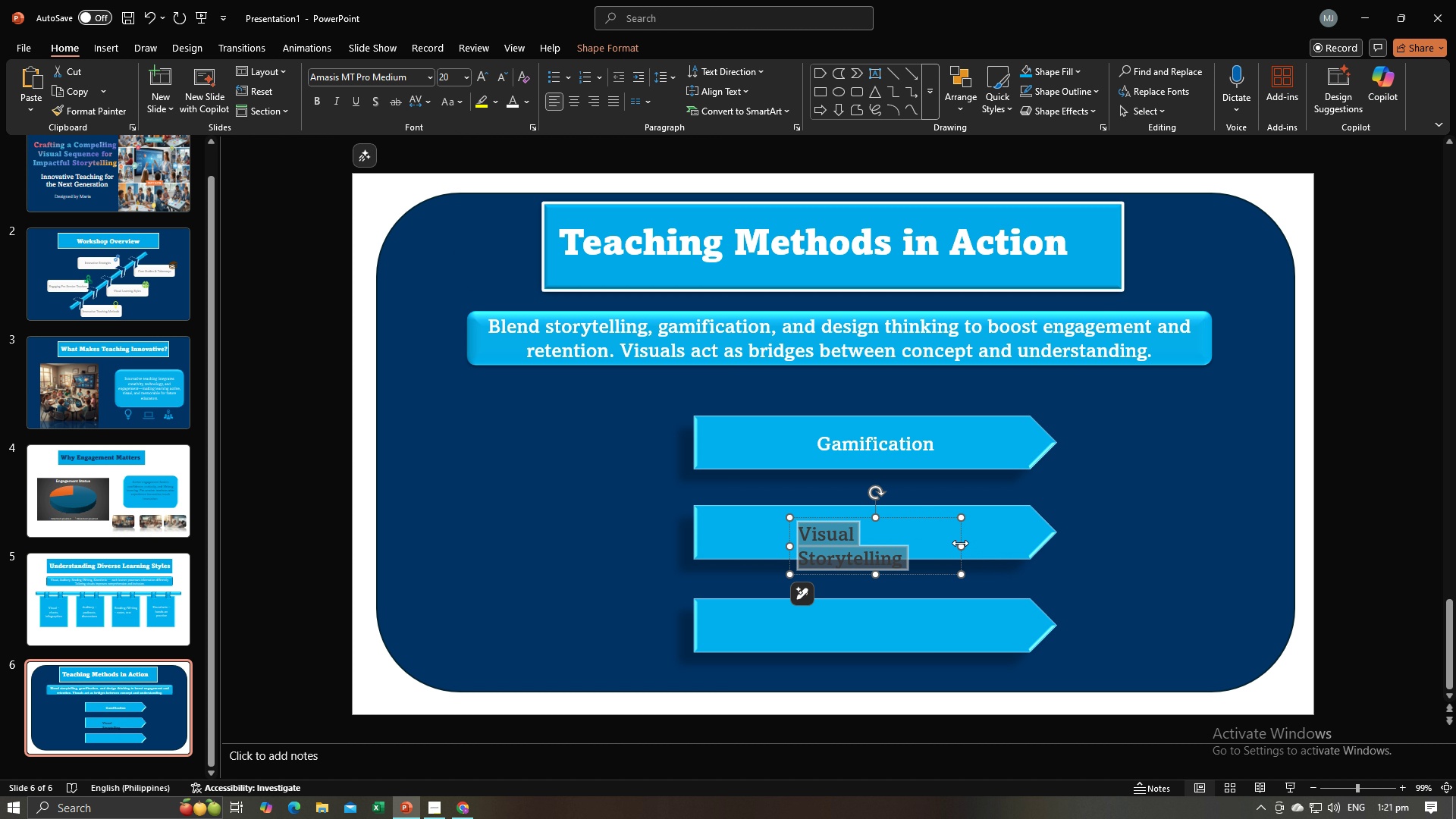 
left_click_drag(start_coordinate=[960, 543], to_coordinate=[1006, 534])
 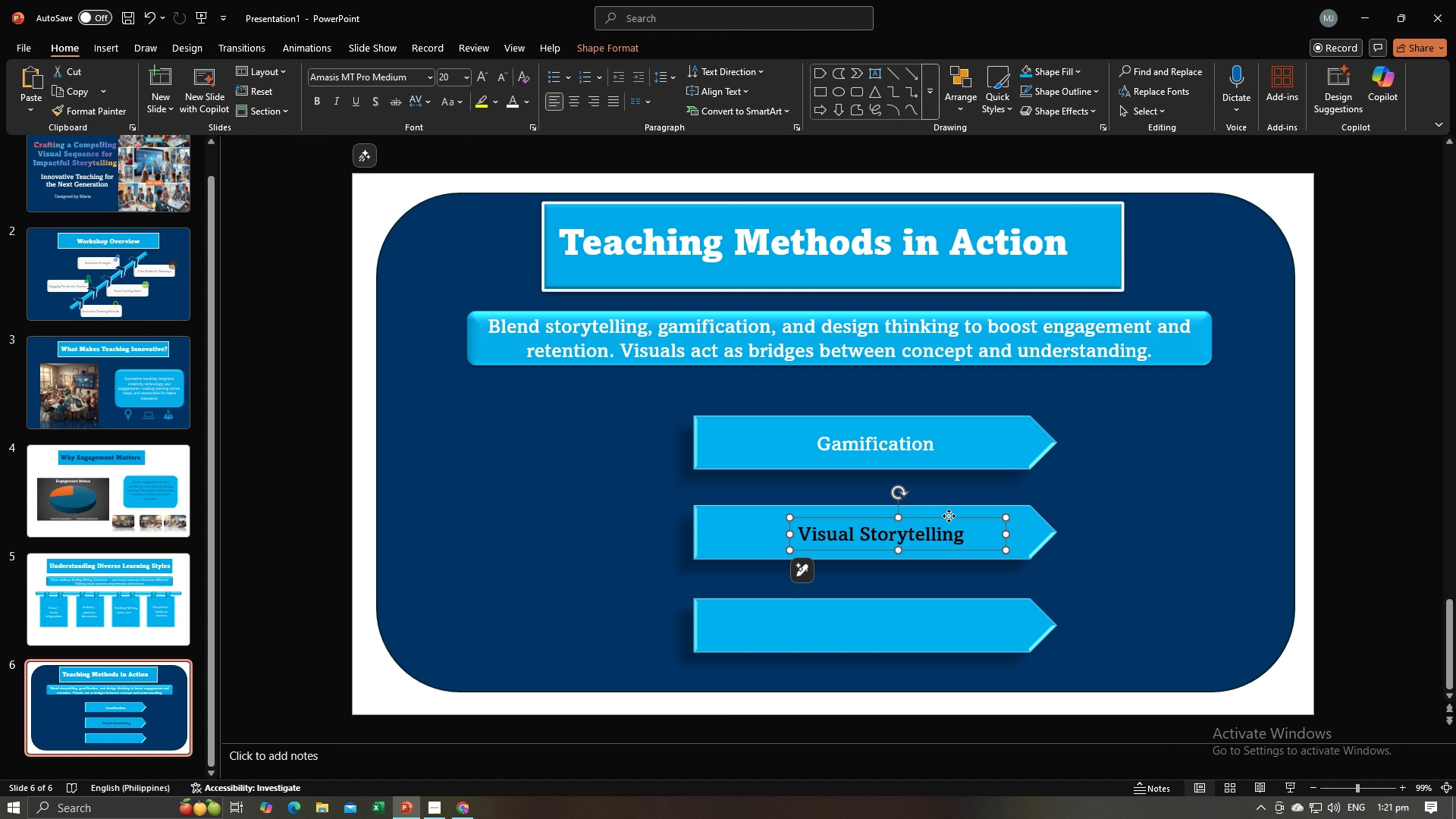 
left_click_drag(start_coordinate=[949, 516], to_coordinate=[927, 518])
 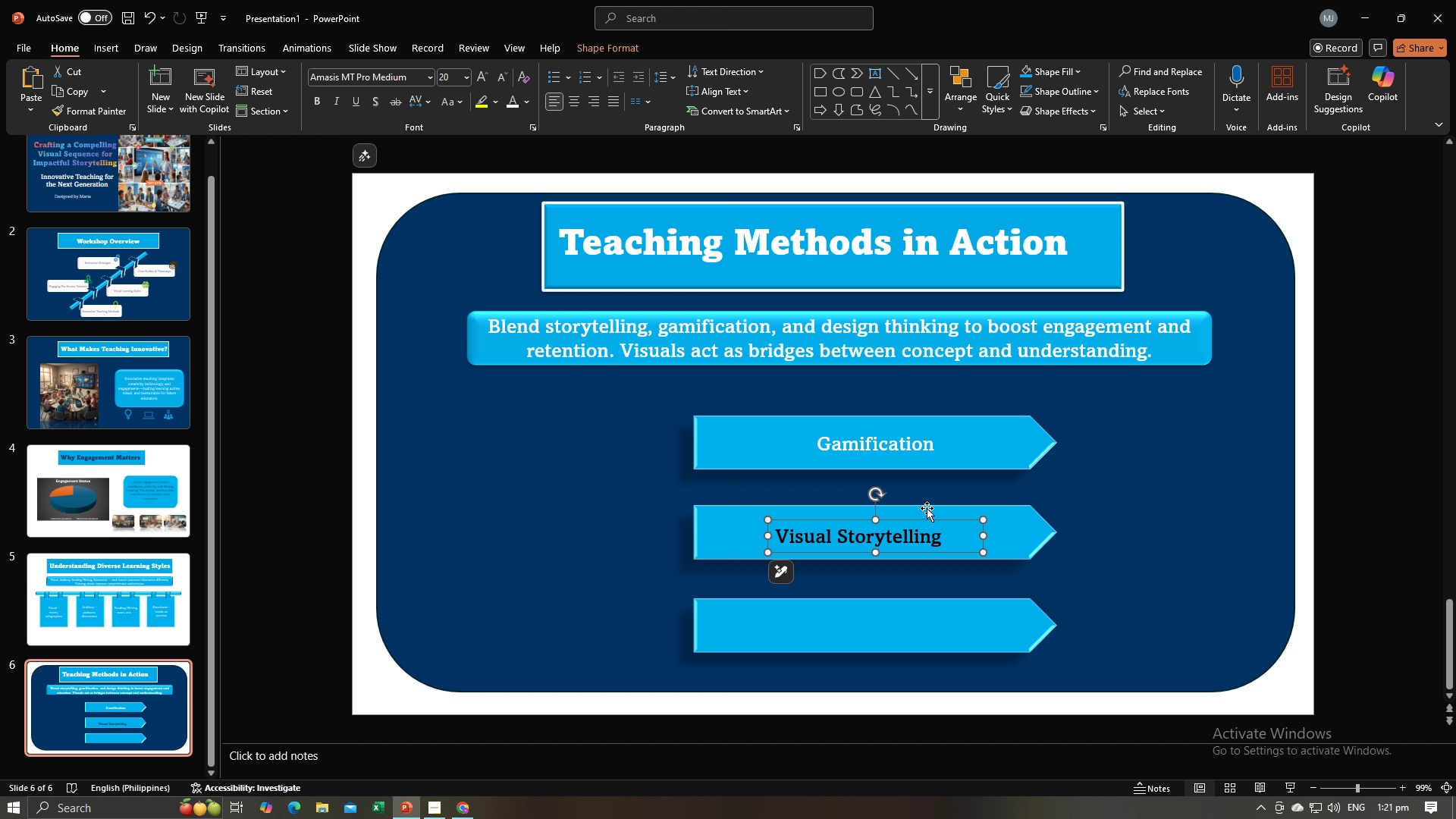 
wait(11.3)
 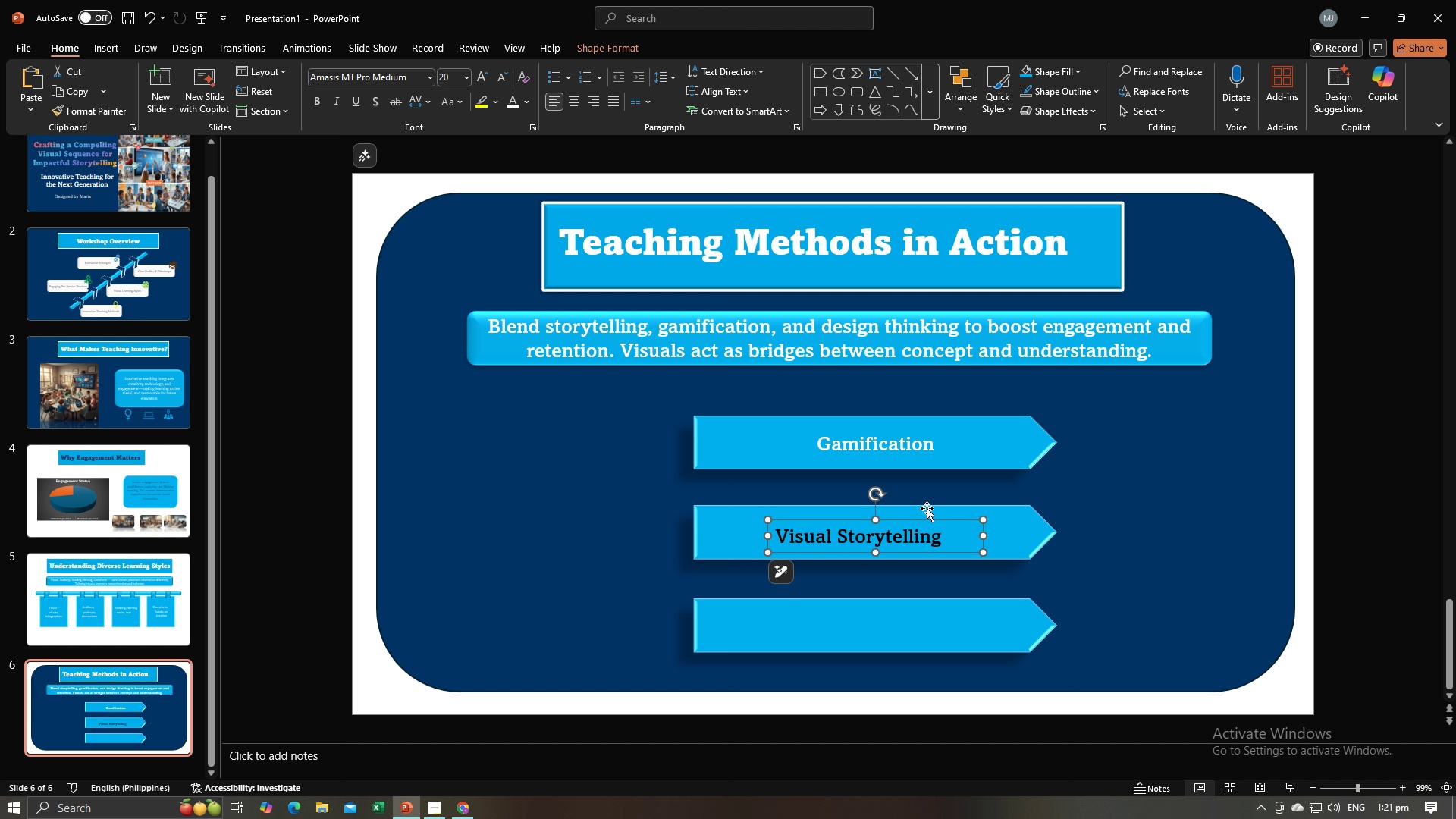 
left_click([509, 102])
 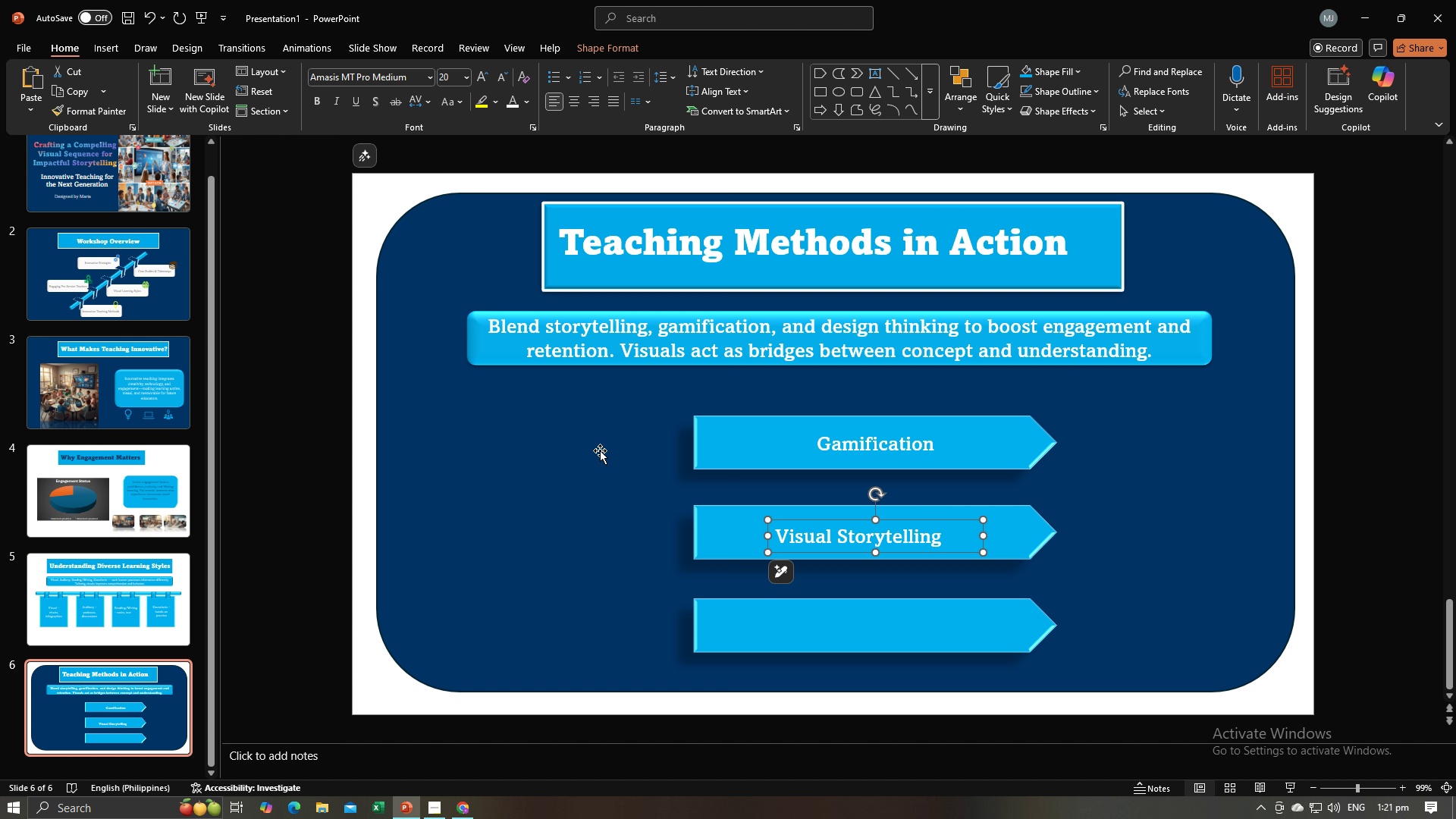 
left_click([641, 530])
 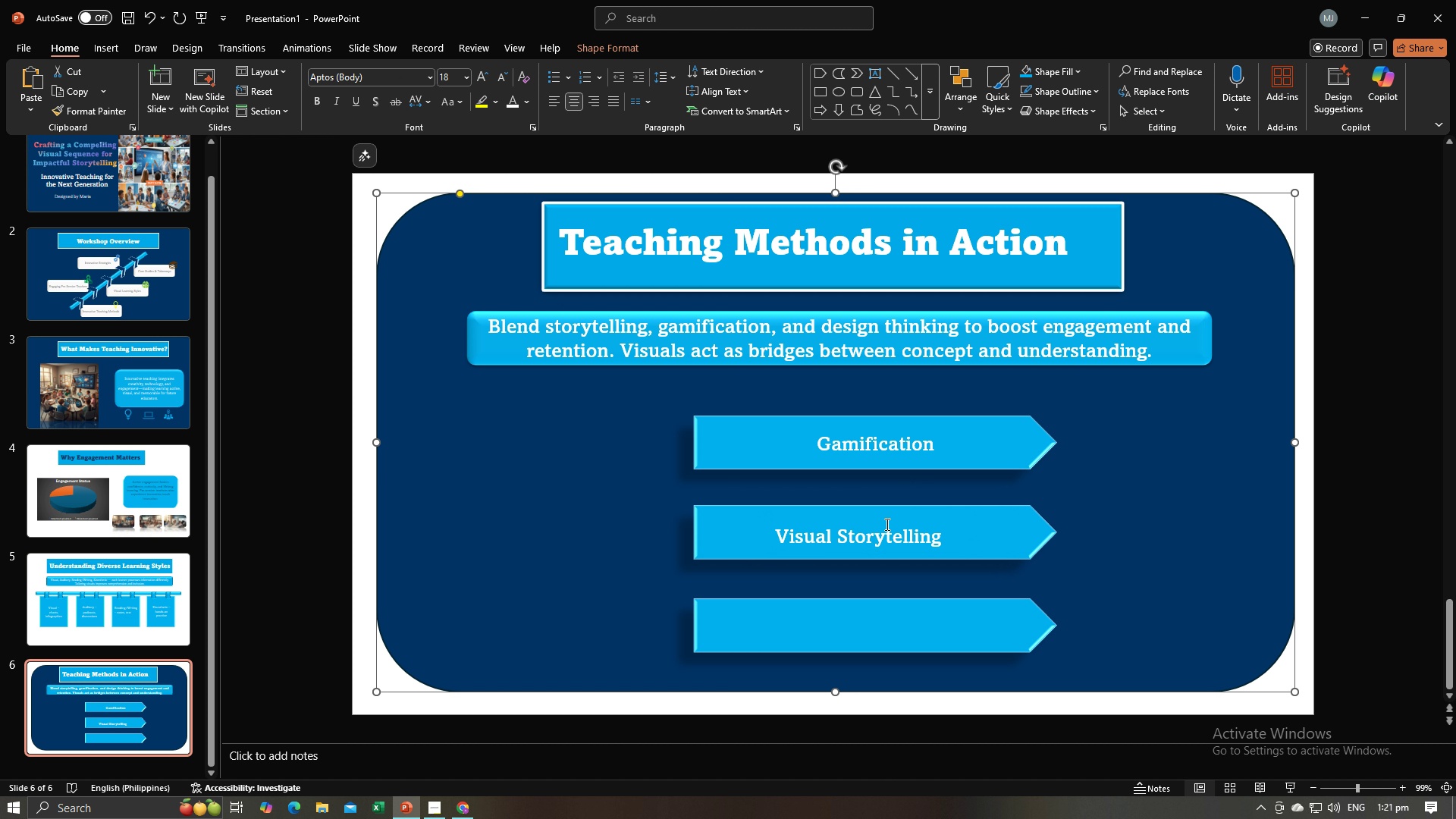 
left_click([886, 527])
 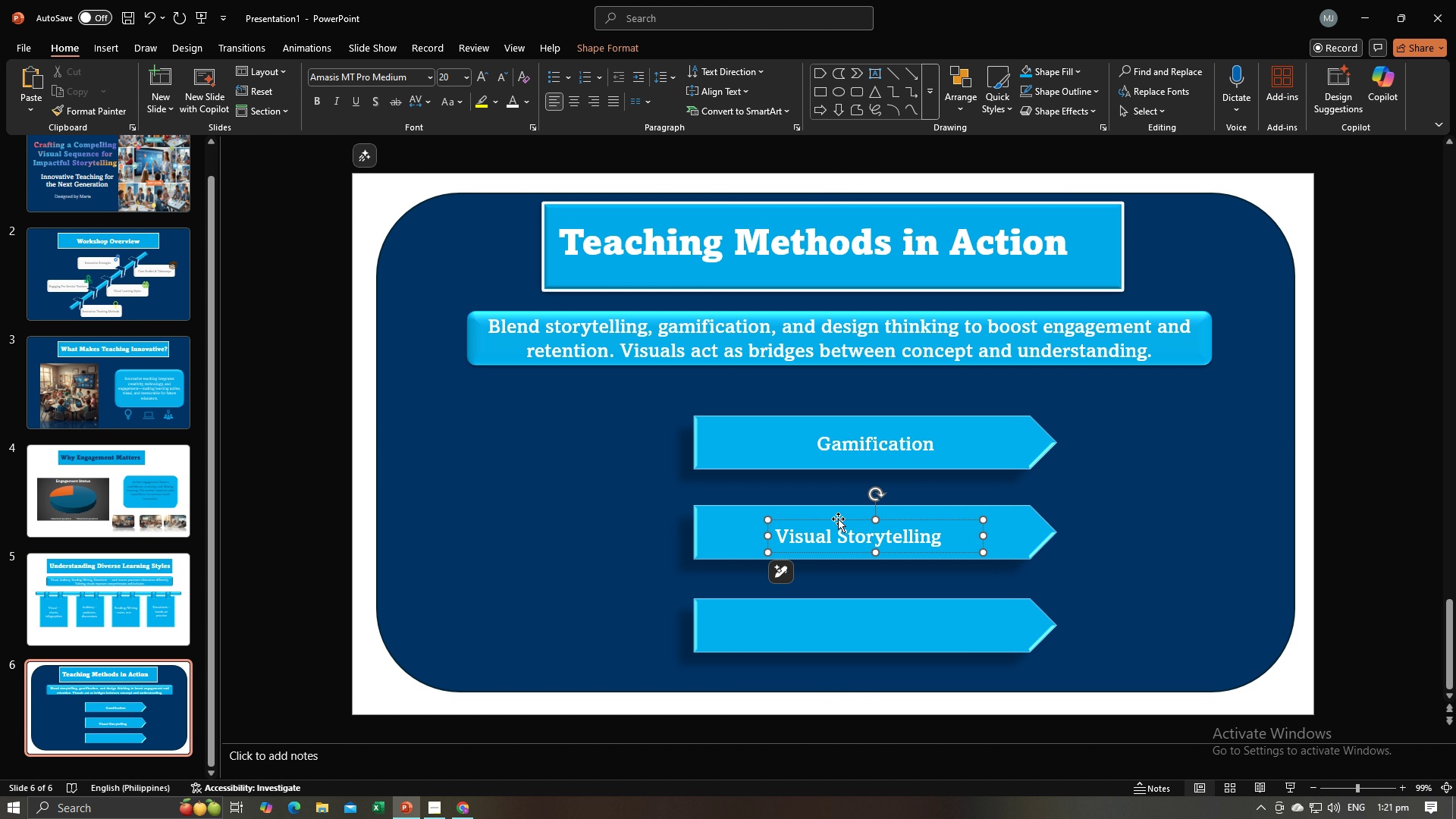 
left_click_drag(start_coordinate=[838, 519], to_coordinate=[840, 515])
 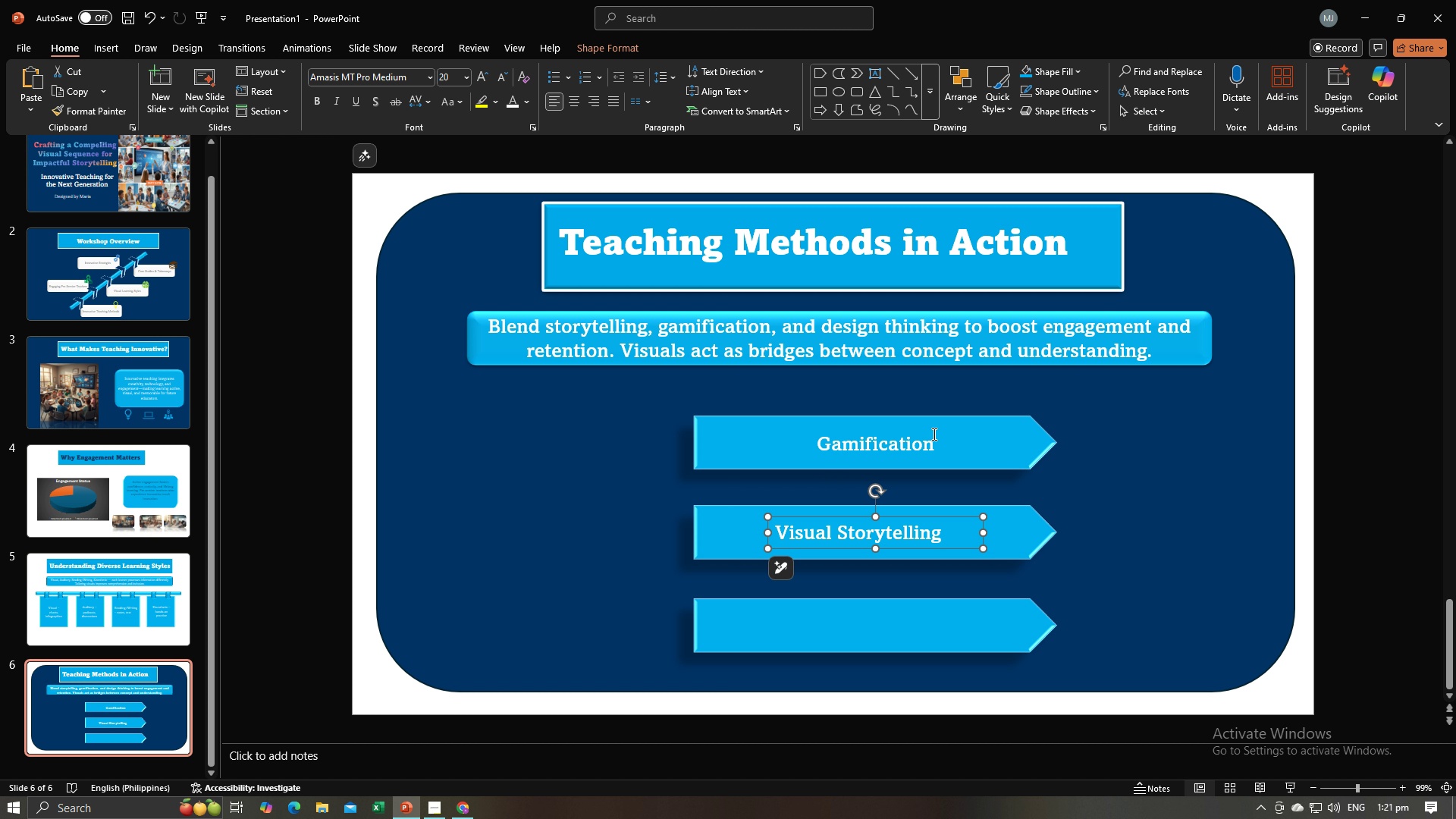 
left_click([929, 435])
 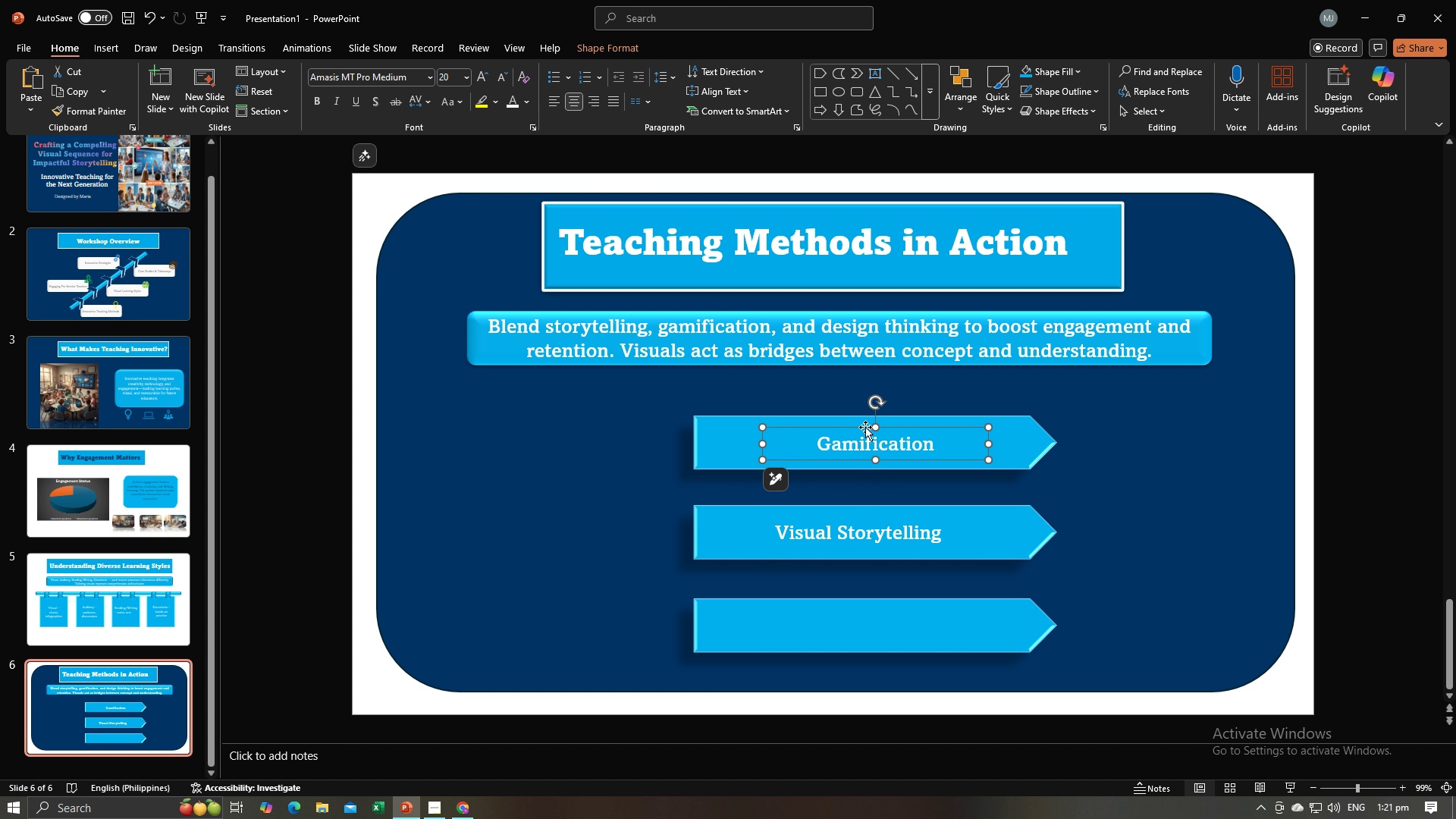 
left_click([865, 427])
 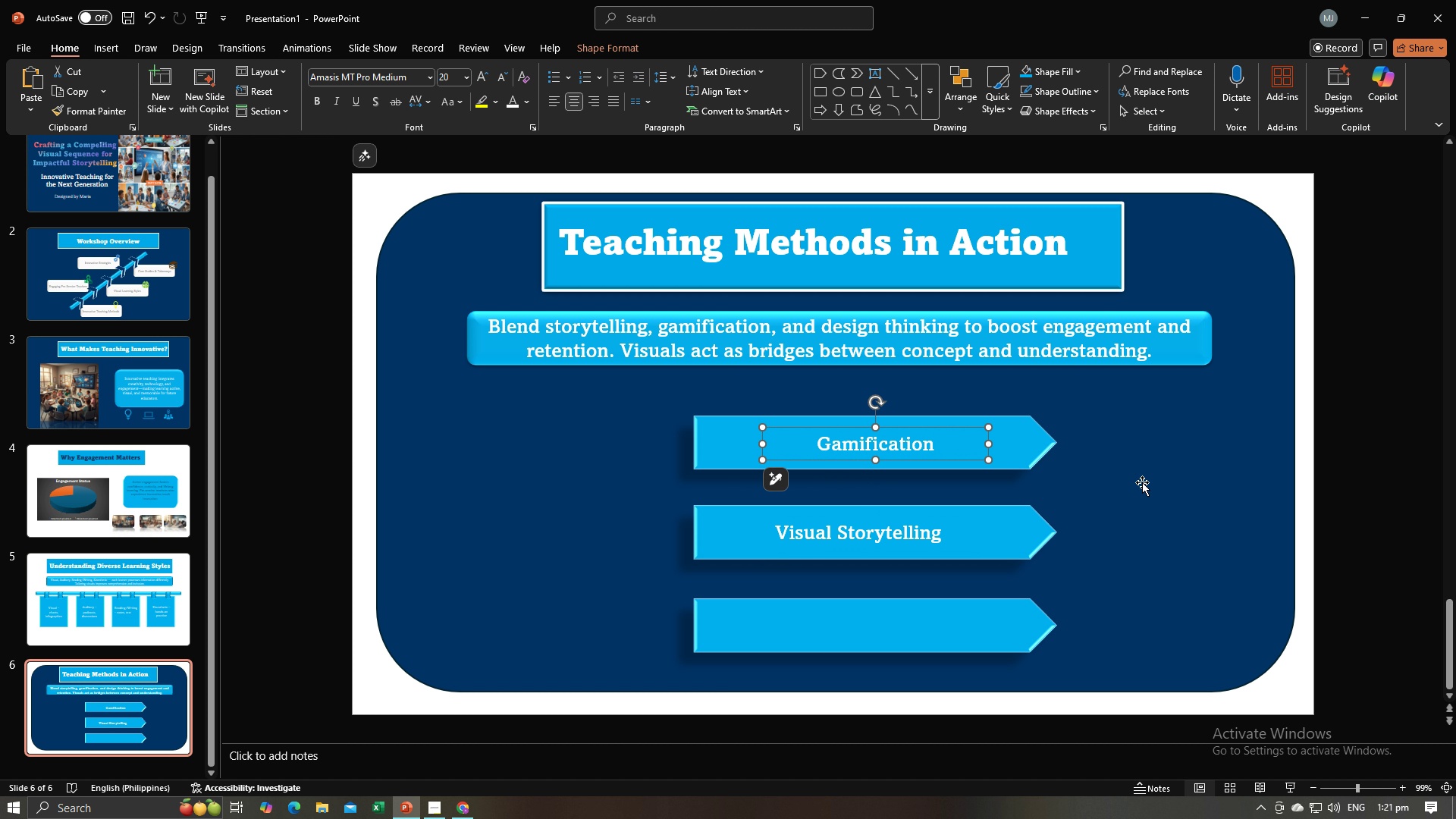 
left_click([1142, 482])
 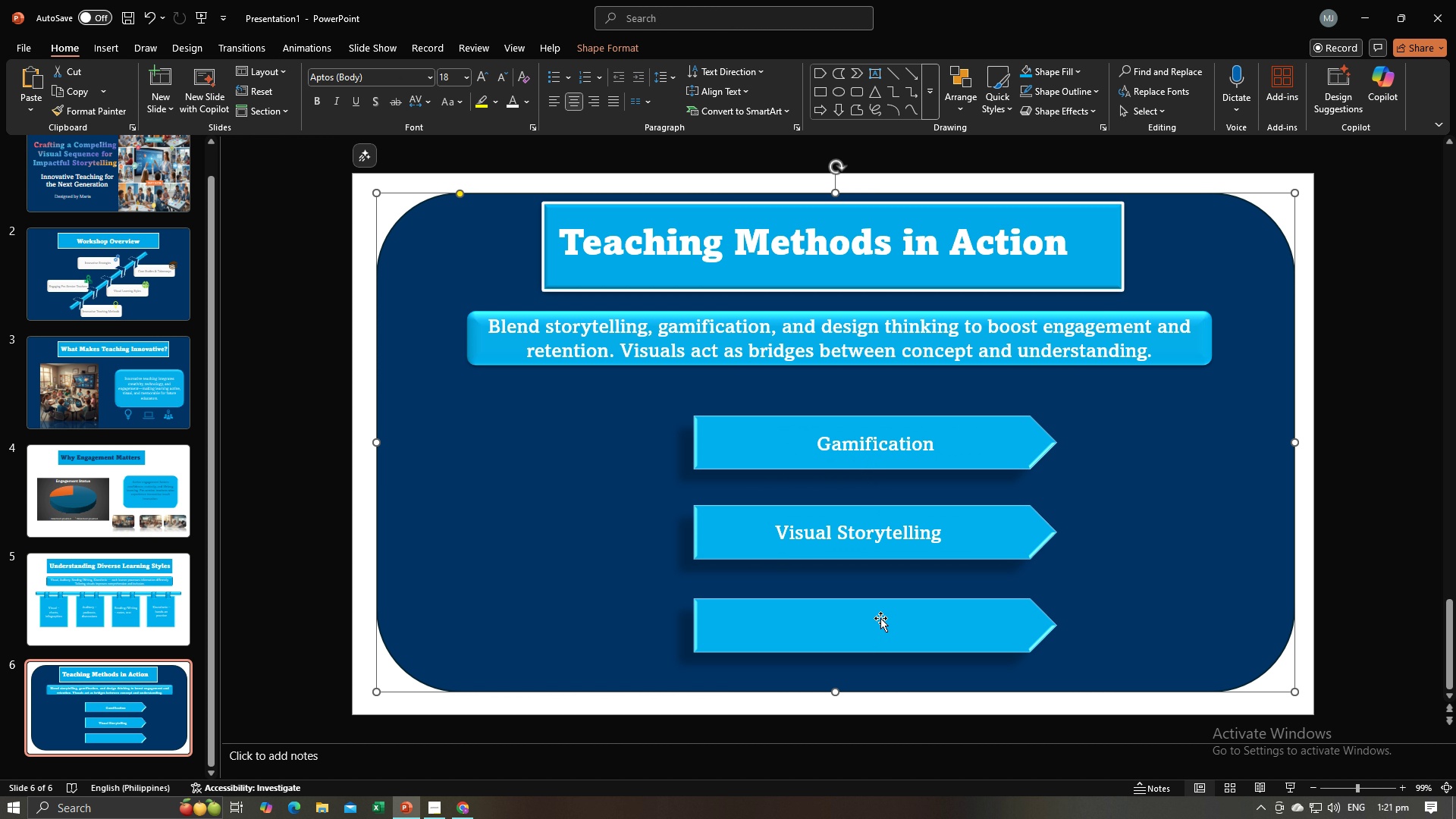 
key(Alt+AltLeft)
 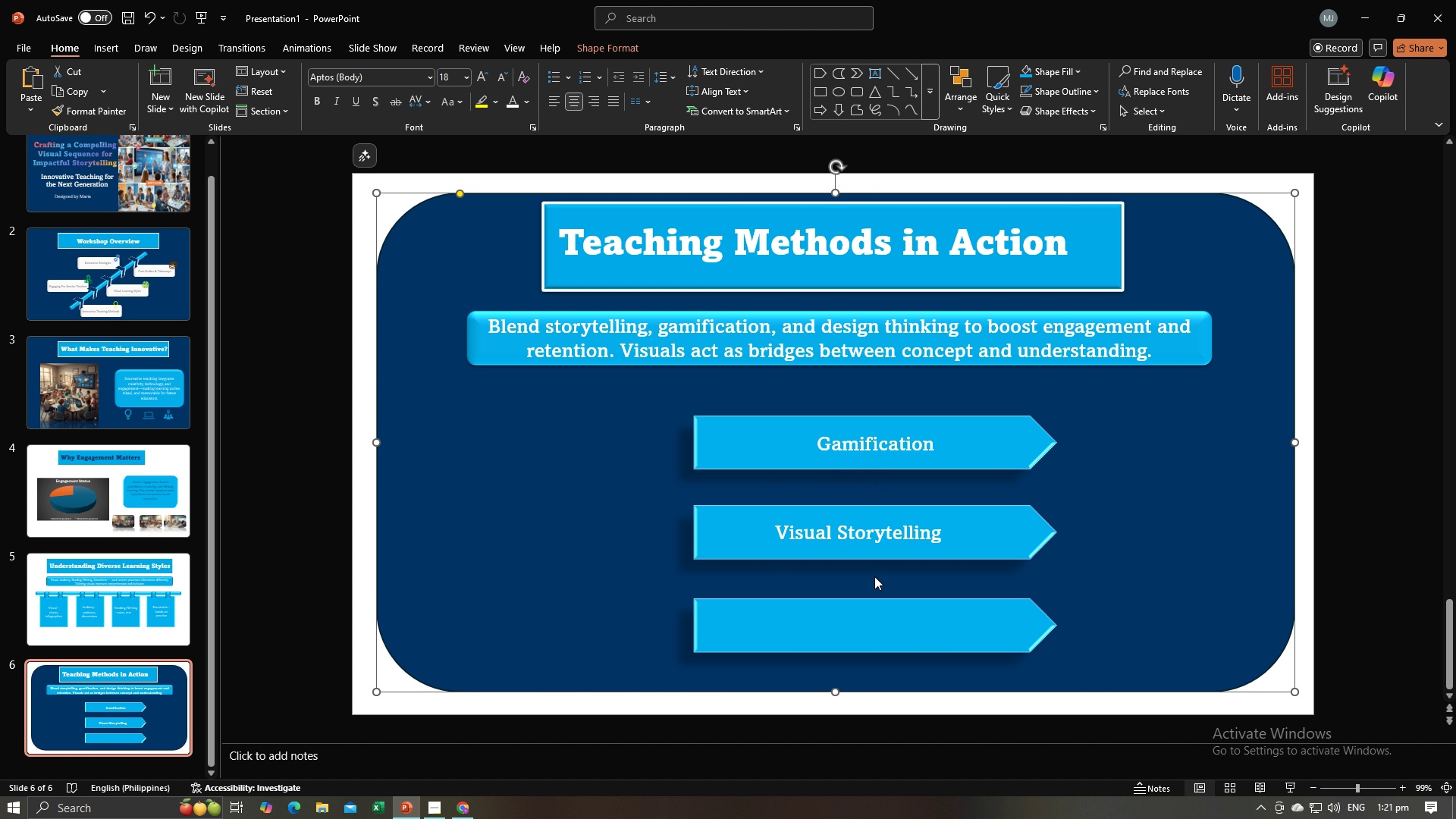 
key(Alt+Tab)
 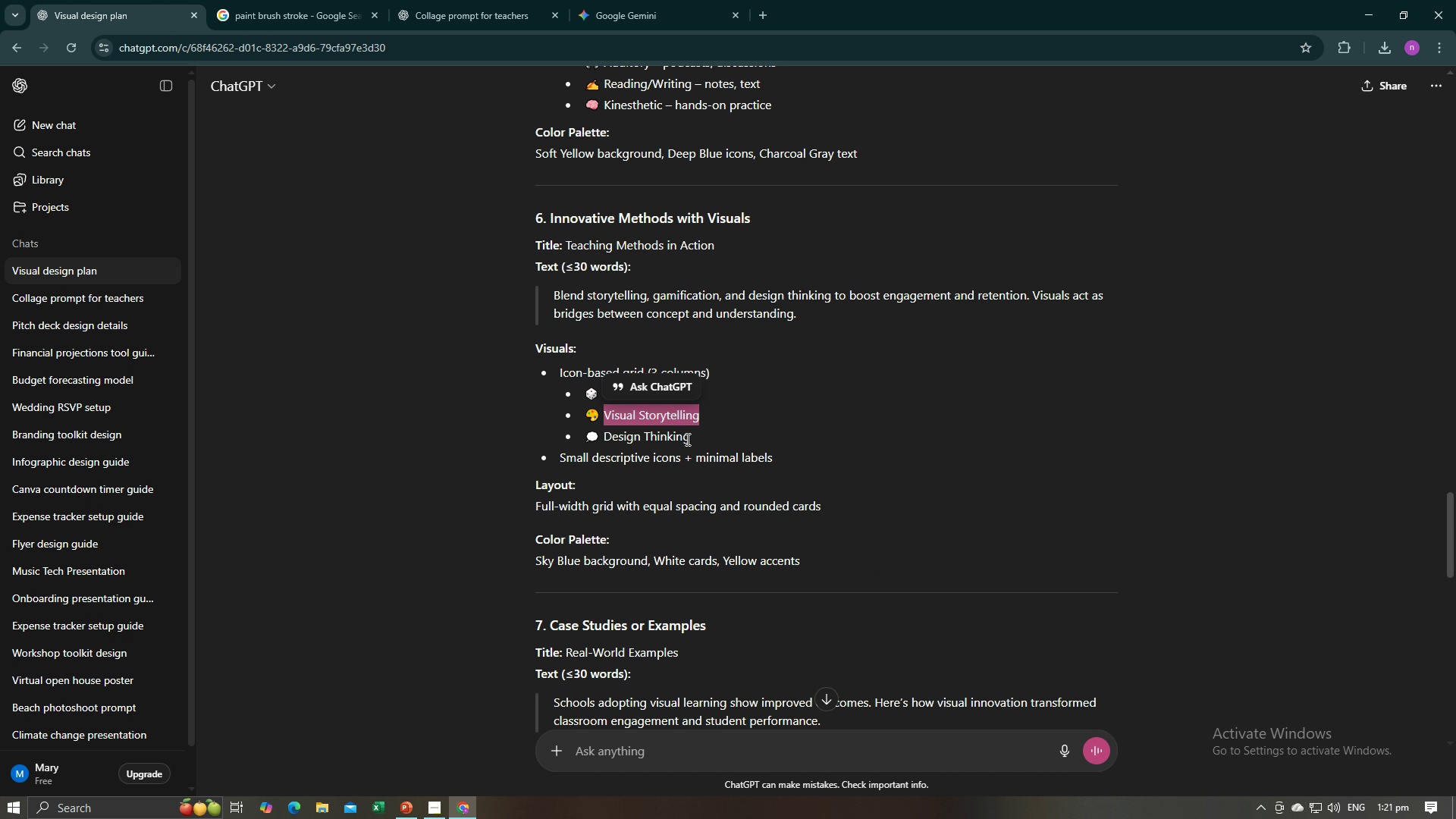 
left_click_drag(start_coordinate=[686, 437], to_coordinate=[607, 438])
 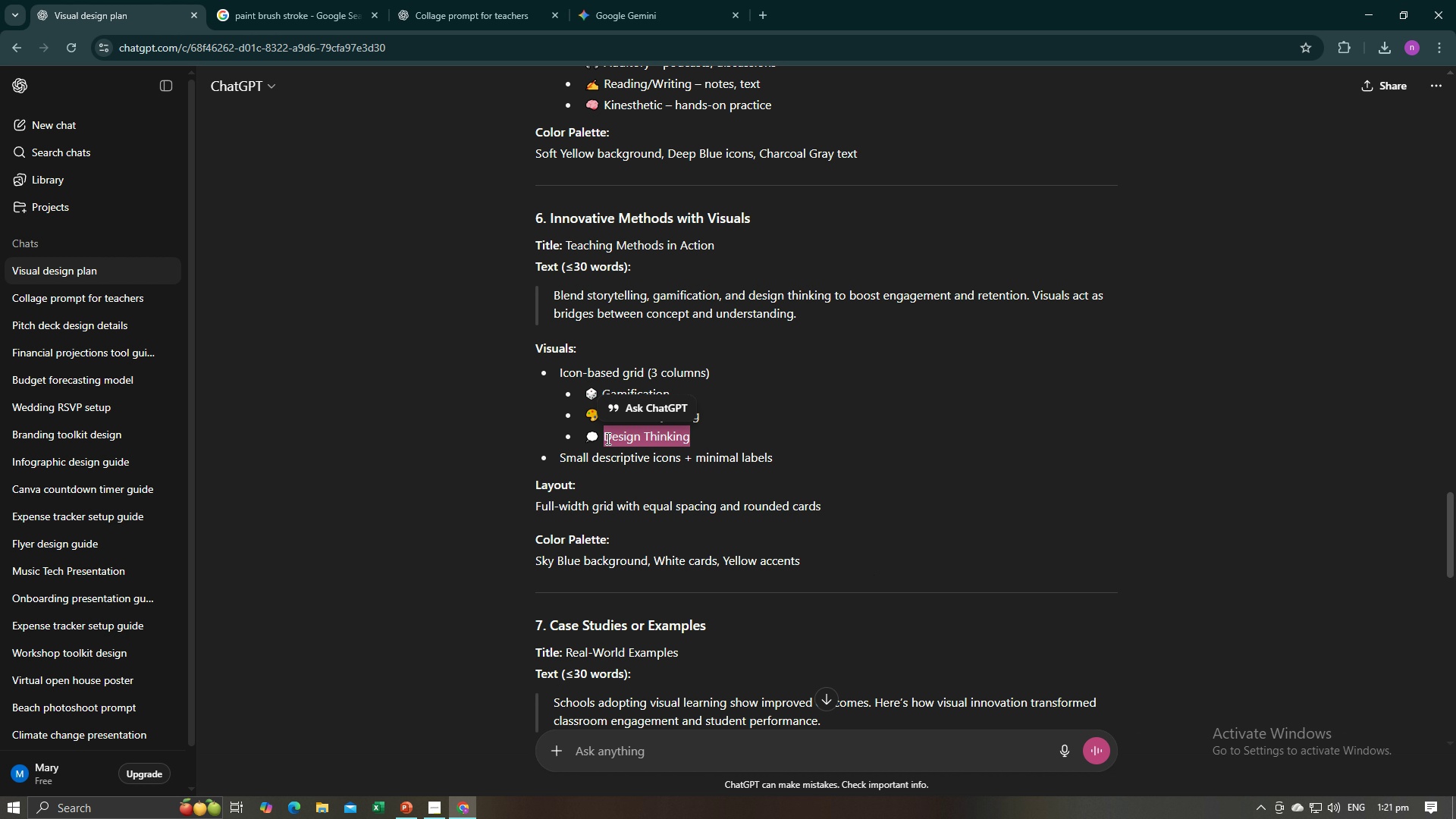 
key(Control+C)
 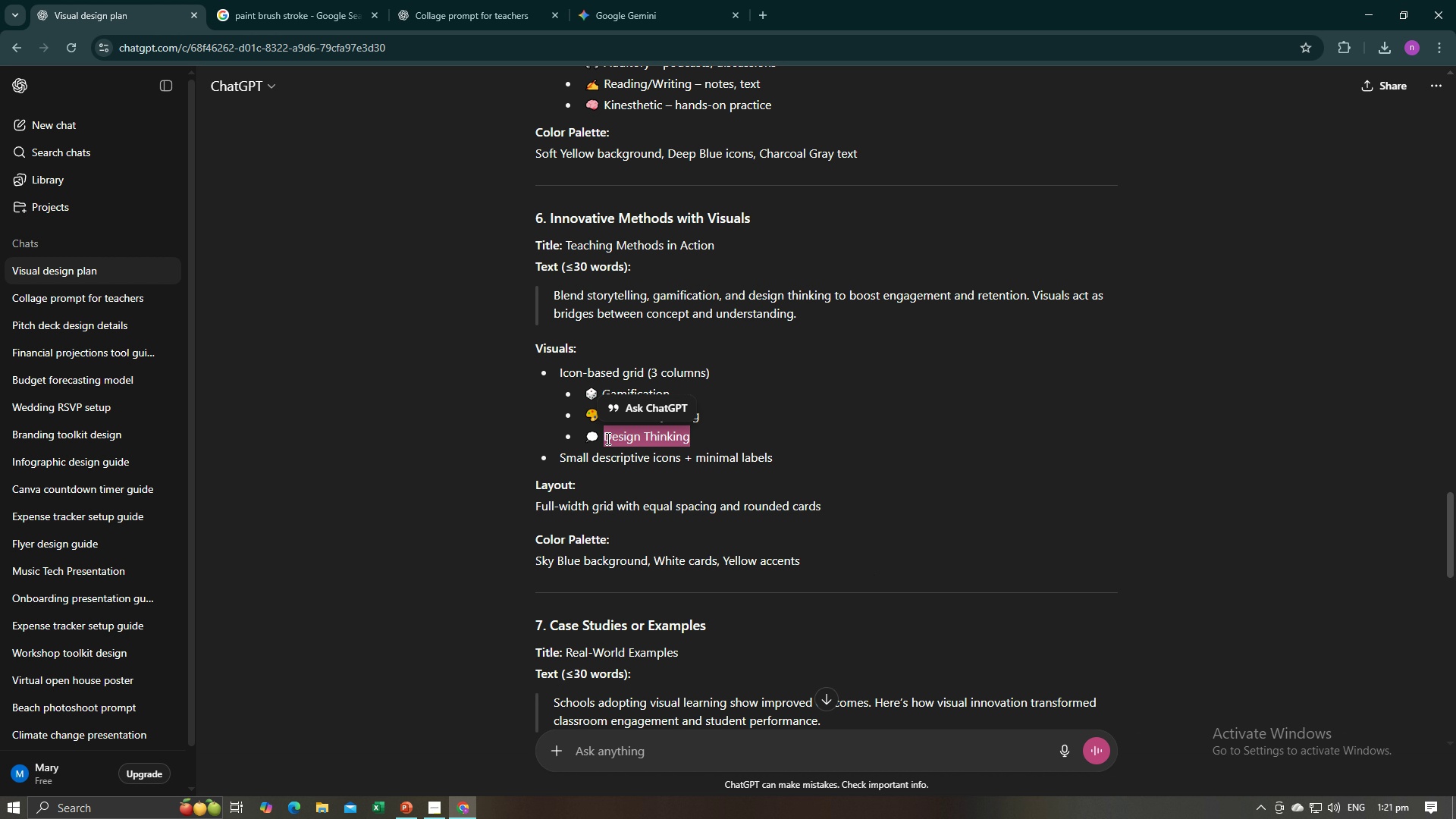 
key(Control+C)
 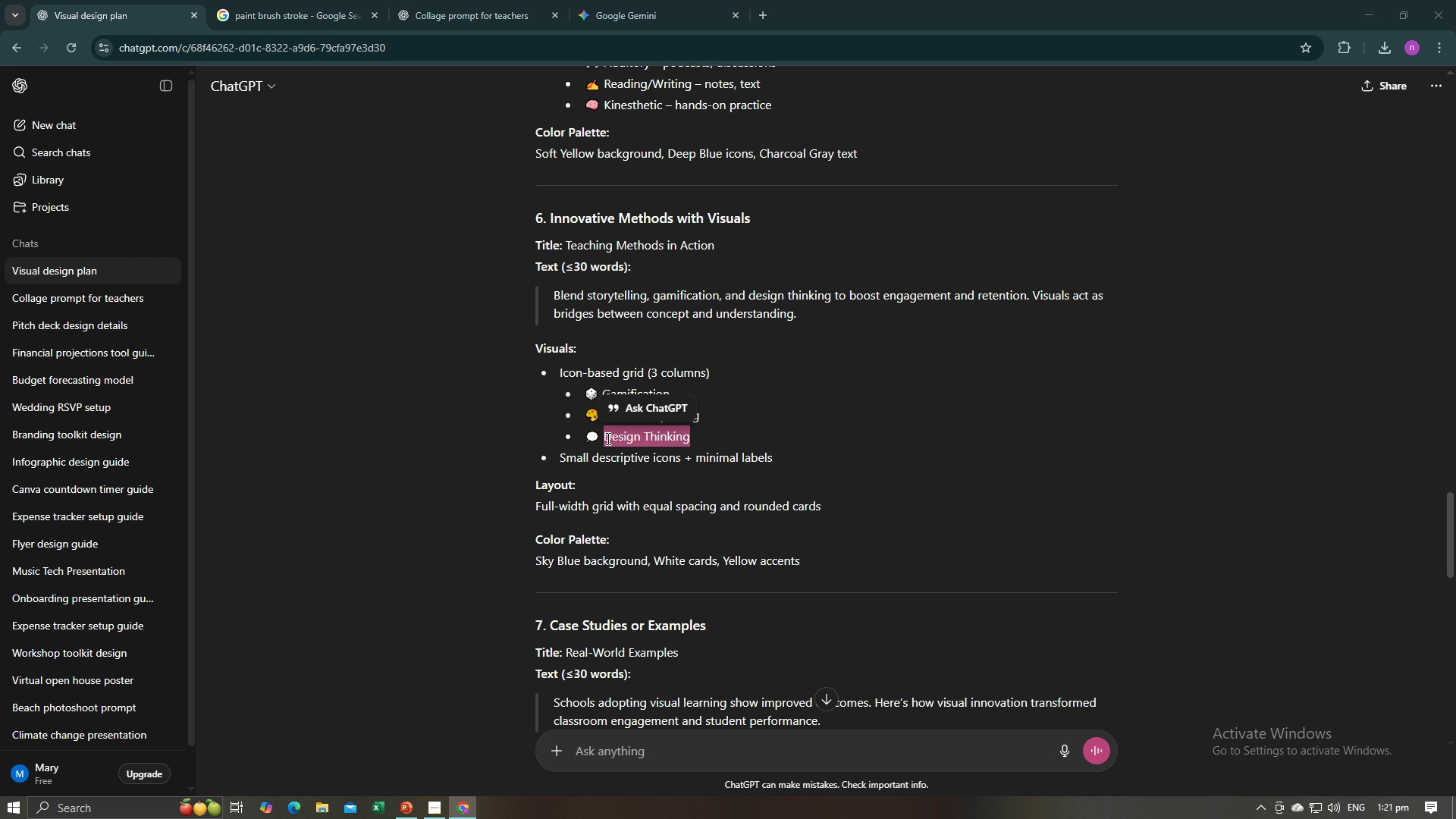 
key(Alt+AltLeft)
 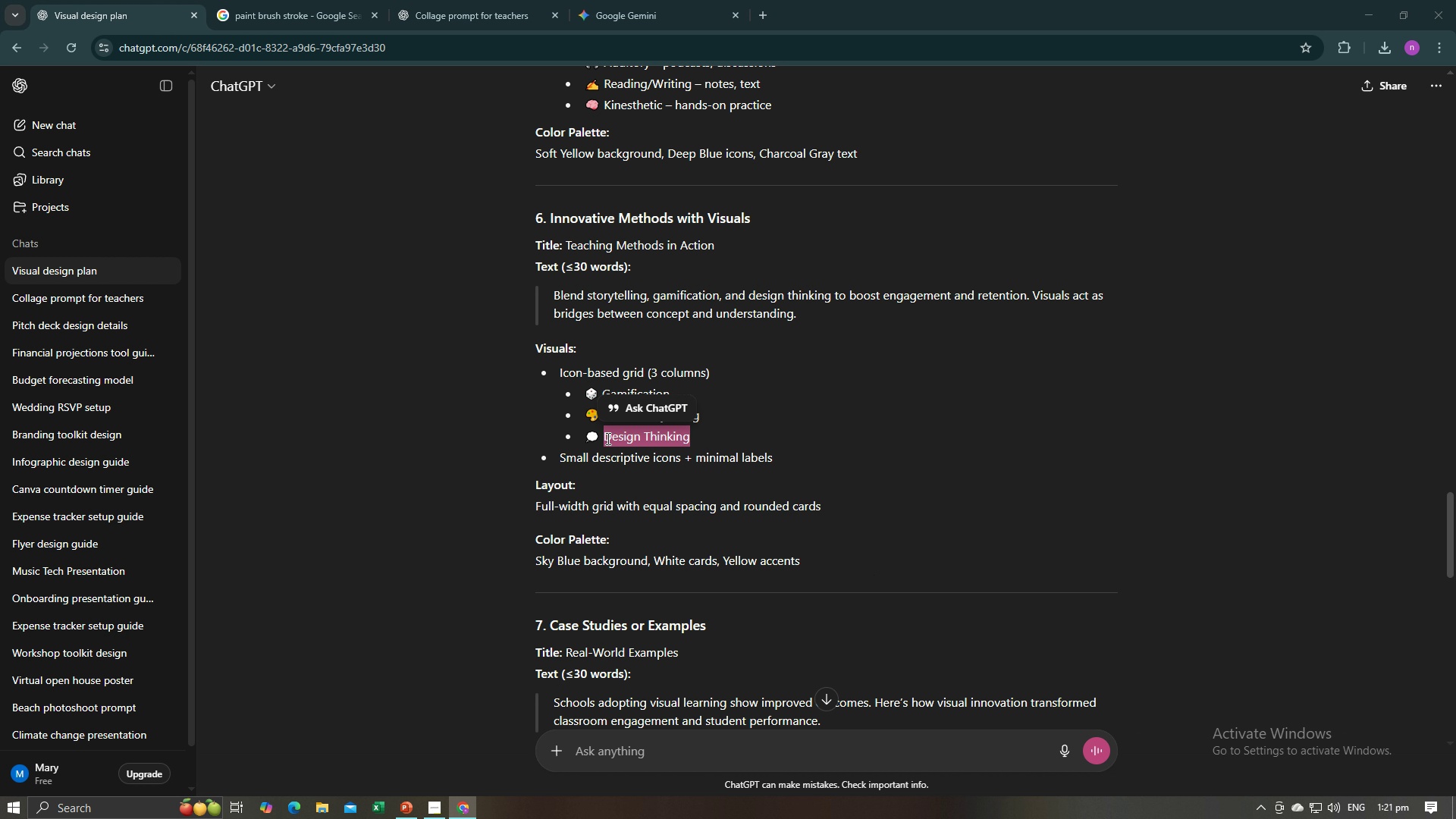 
key(Alt+Tab)
 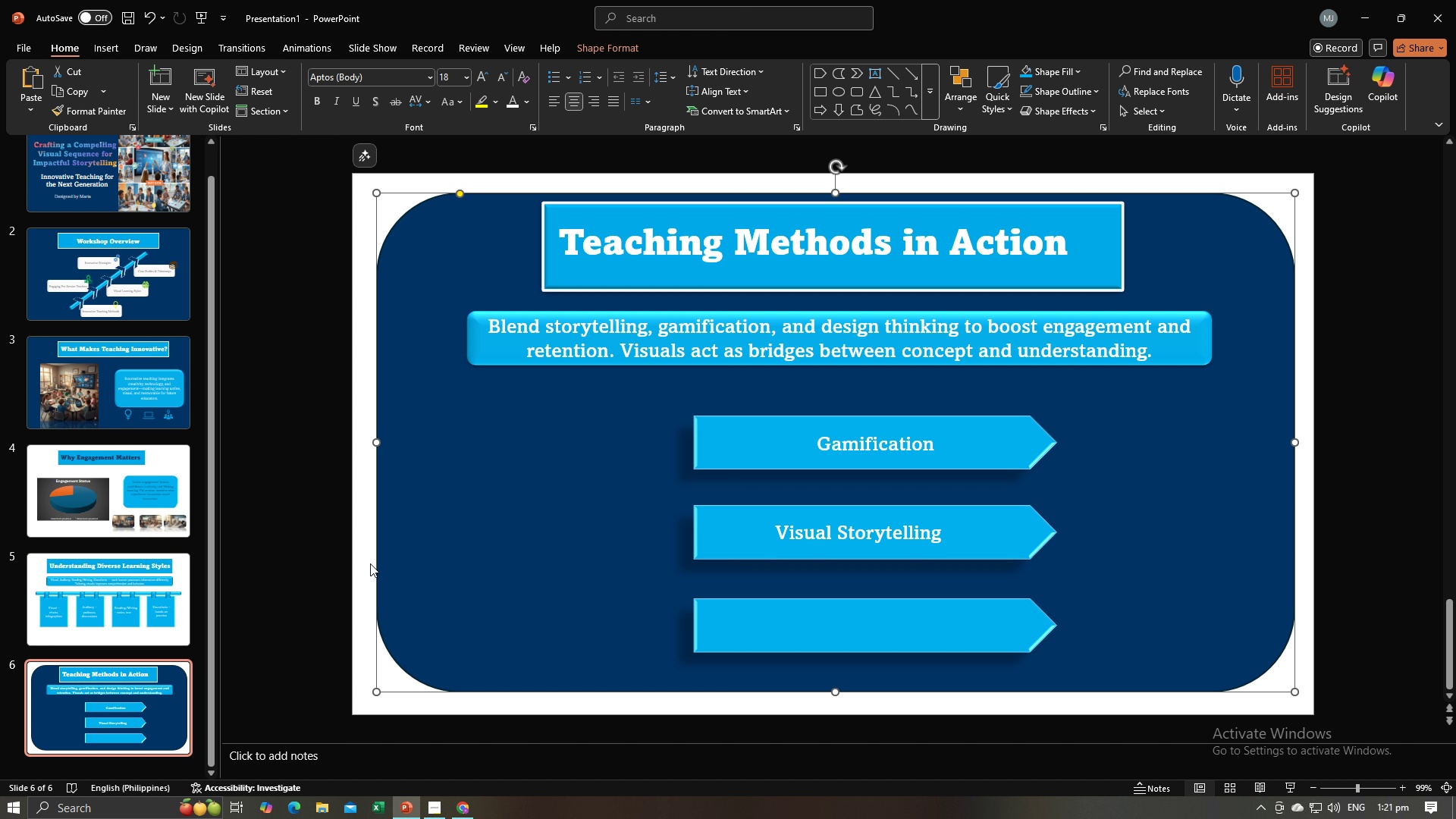 
left_click([336, 549])
 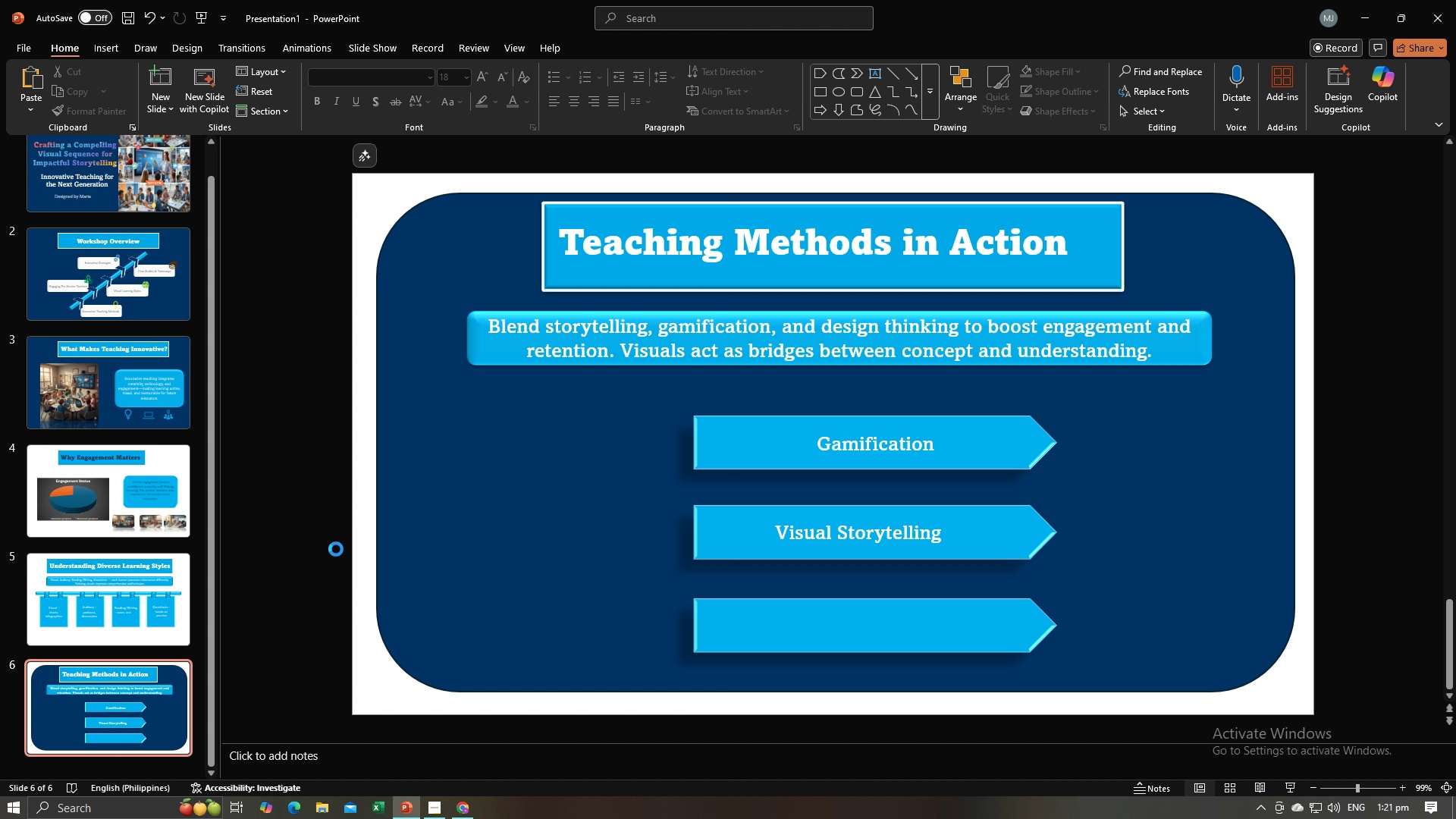 
key(Control+V)
 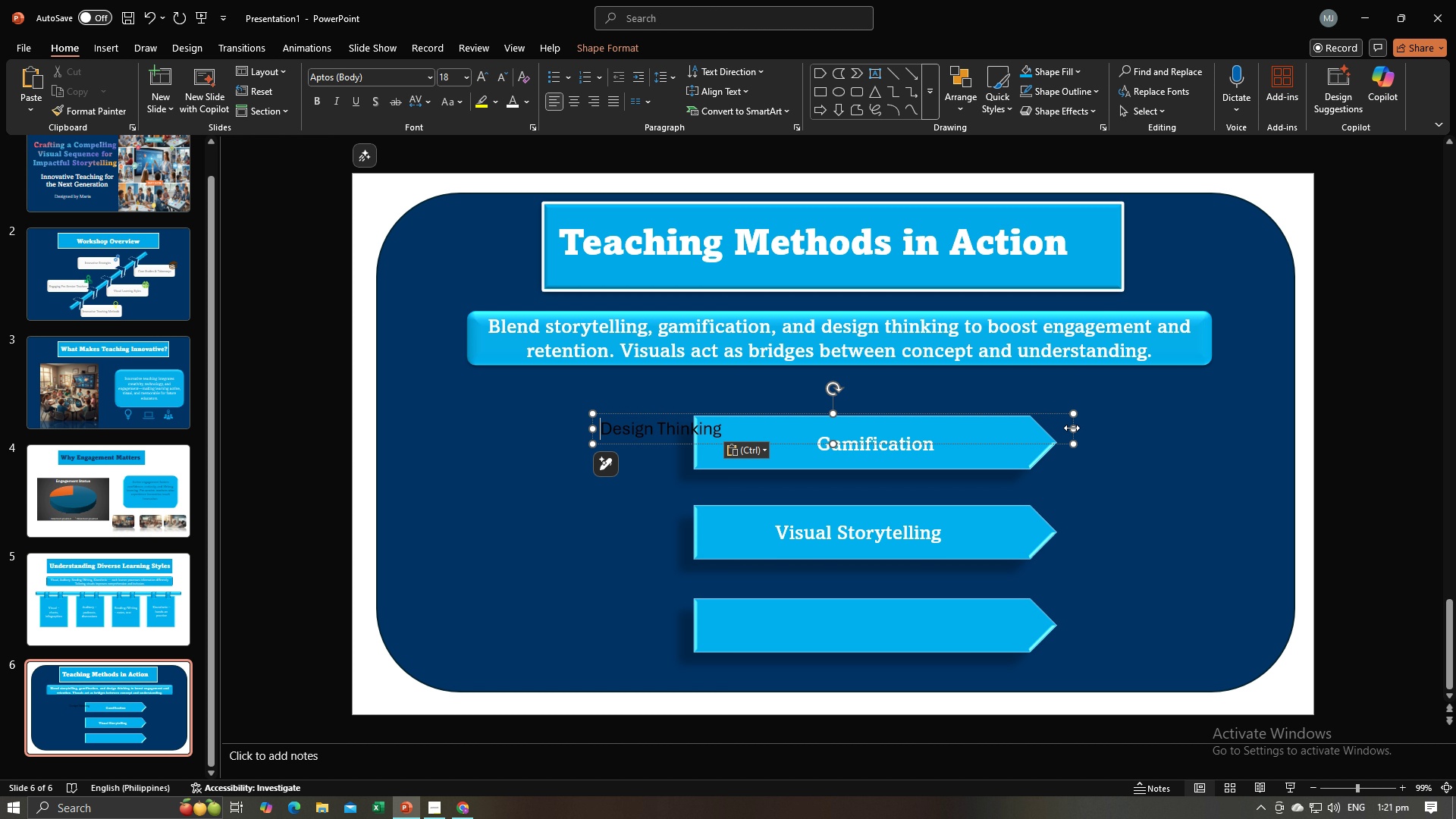 
left_click_drag(start_coordinate=[1072, 428], to_coordinate=[729, 437])
 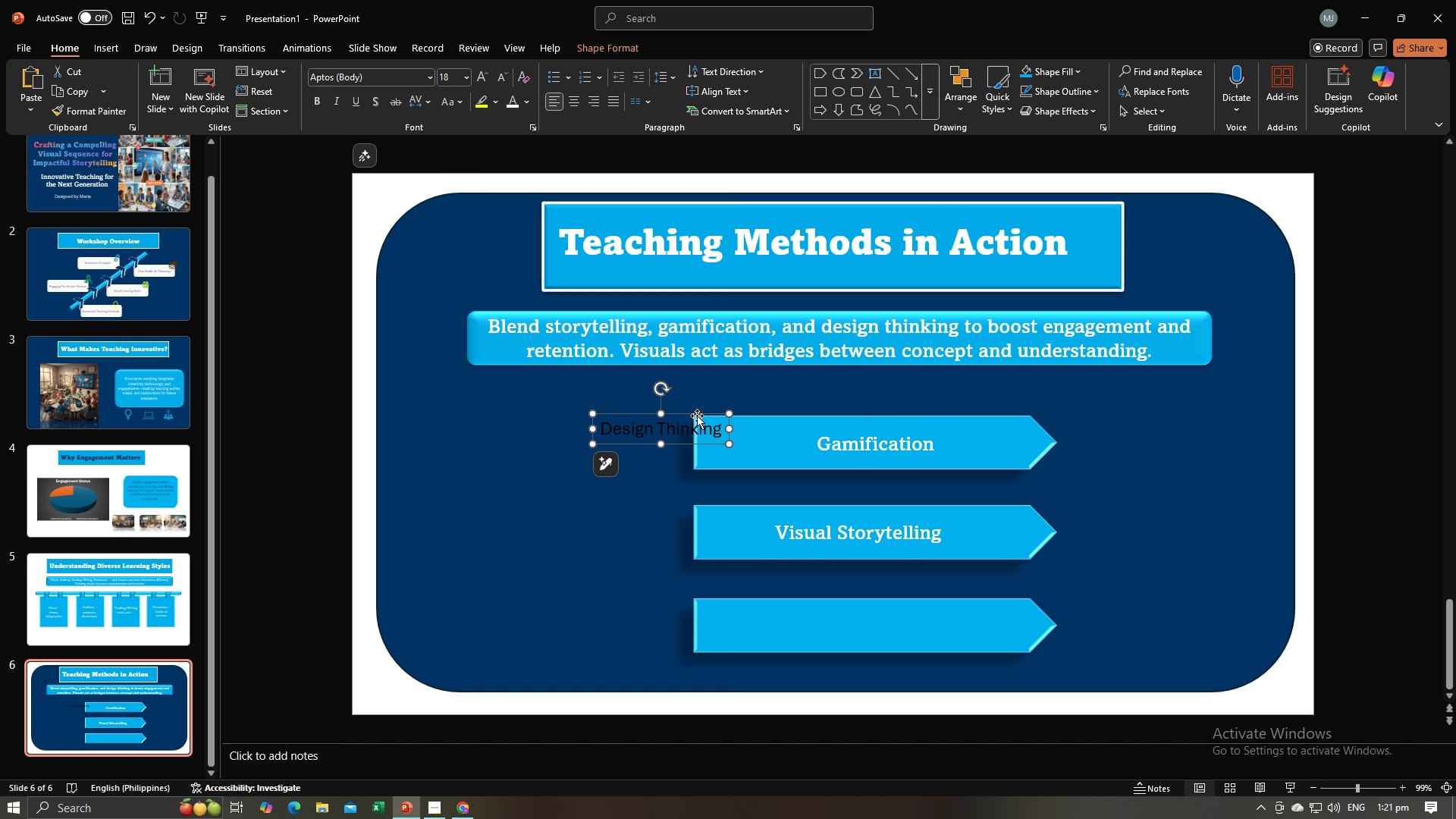 
left_click_drag(start_coordinate=[697, 416], to_coordinate=[912, 613])
 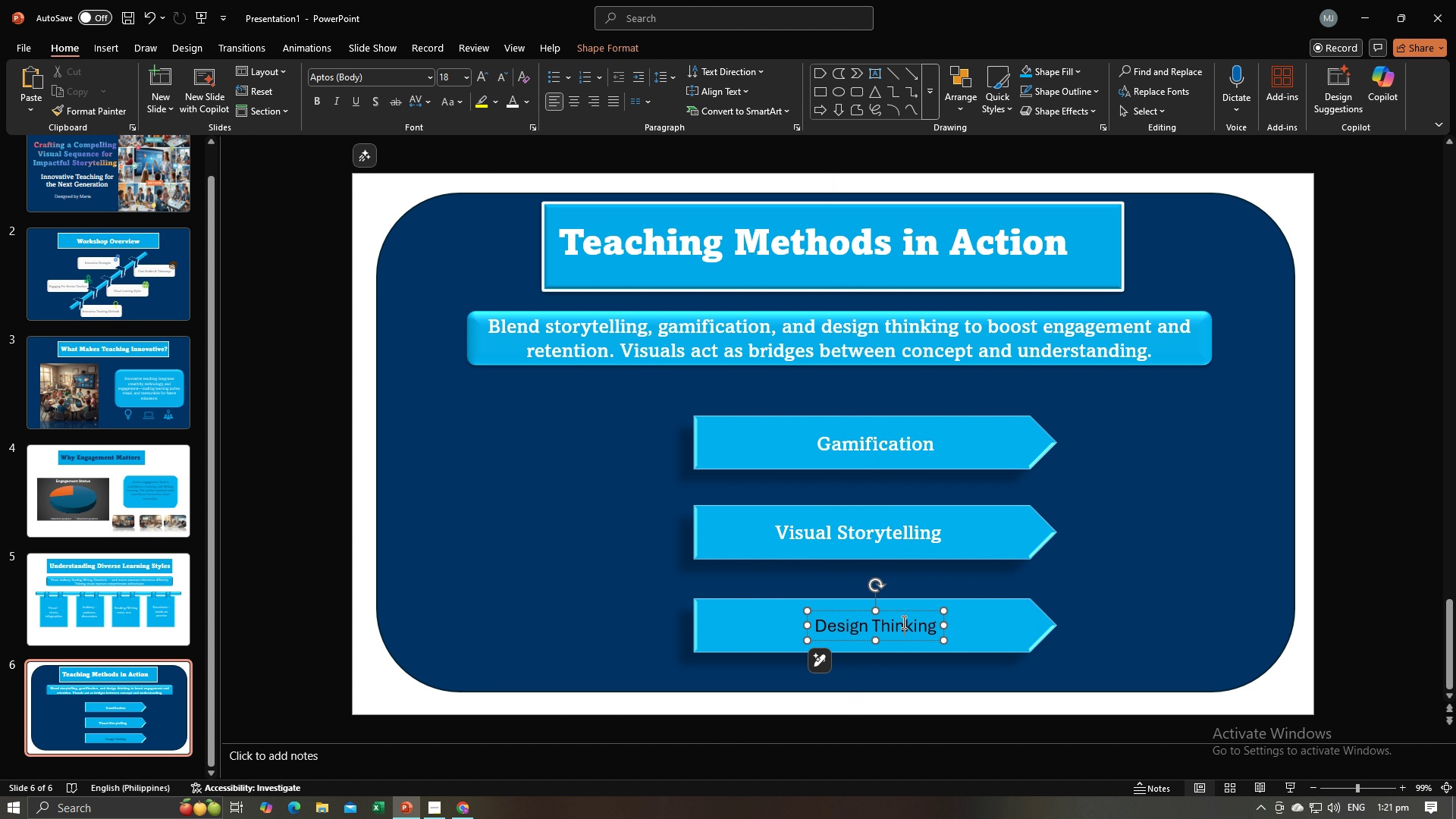 
left_click([902, 622])
 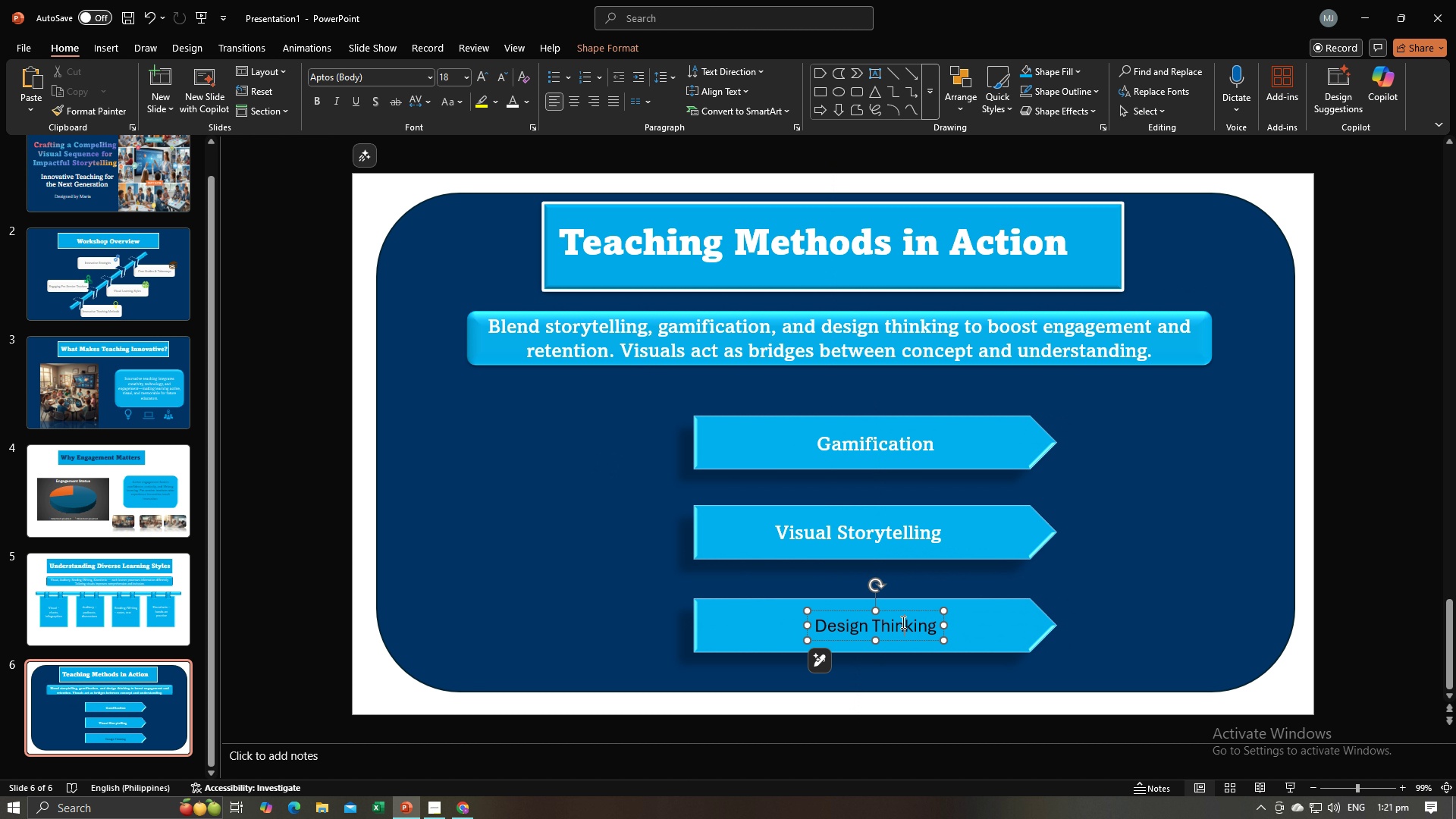 
key(Control+A)
 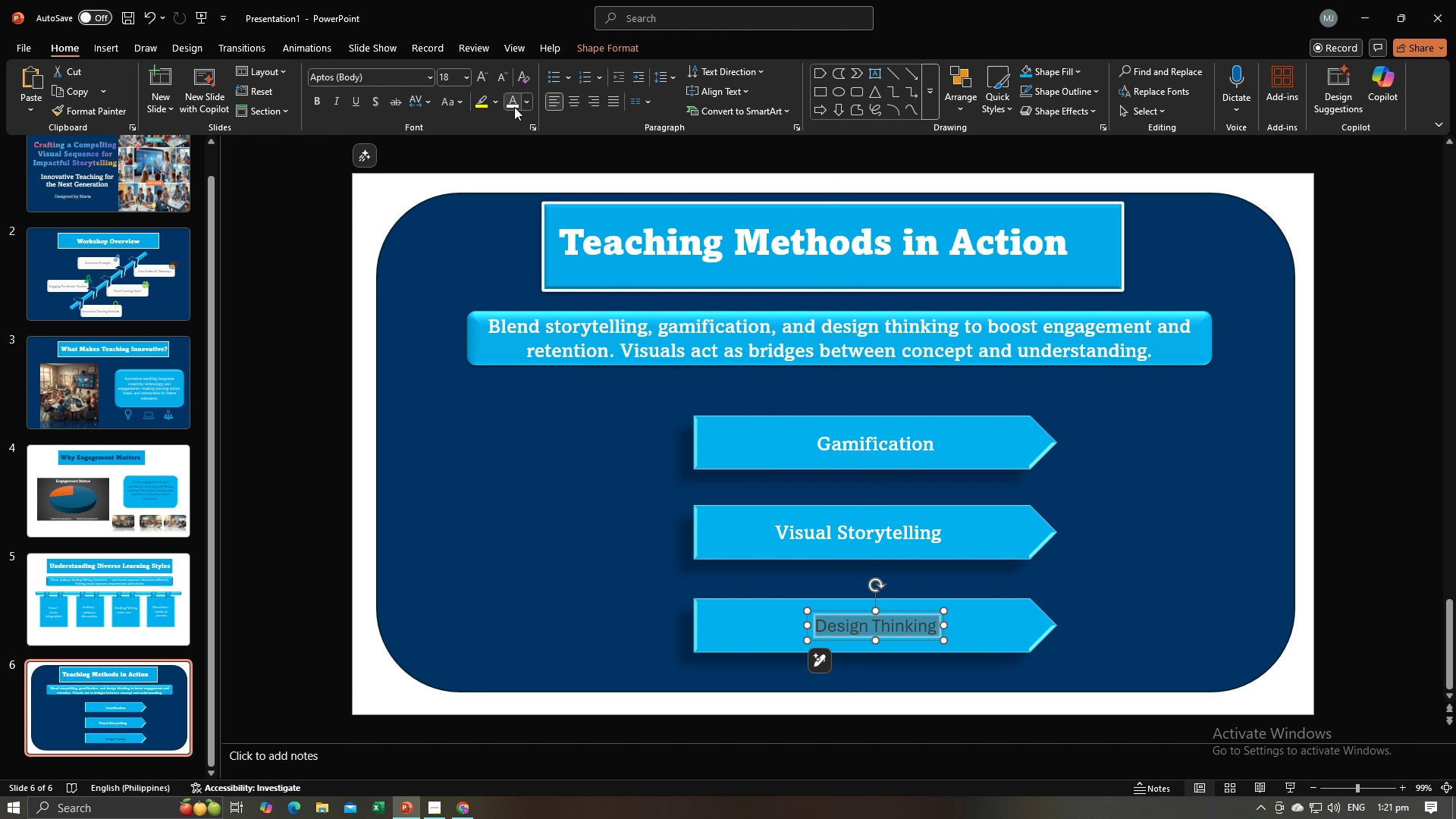 
left_click([514, 107])
 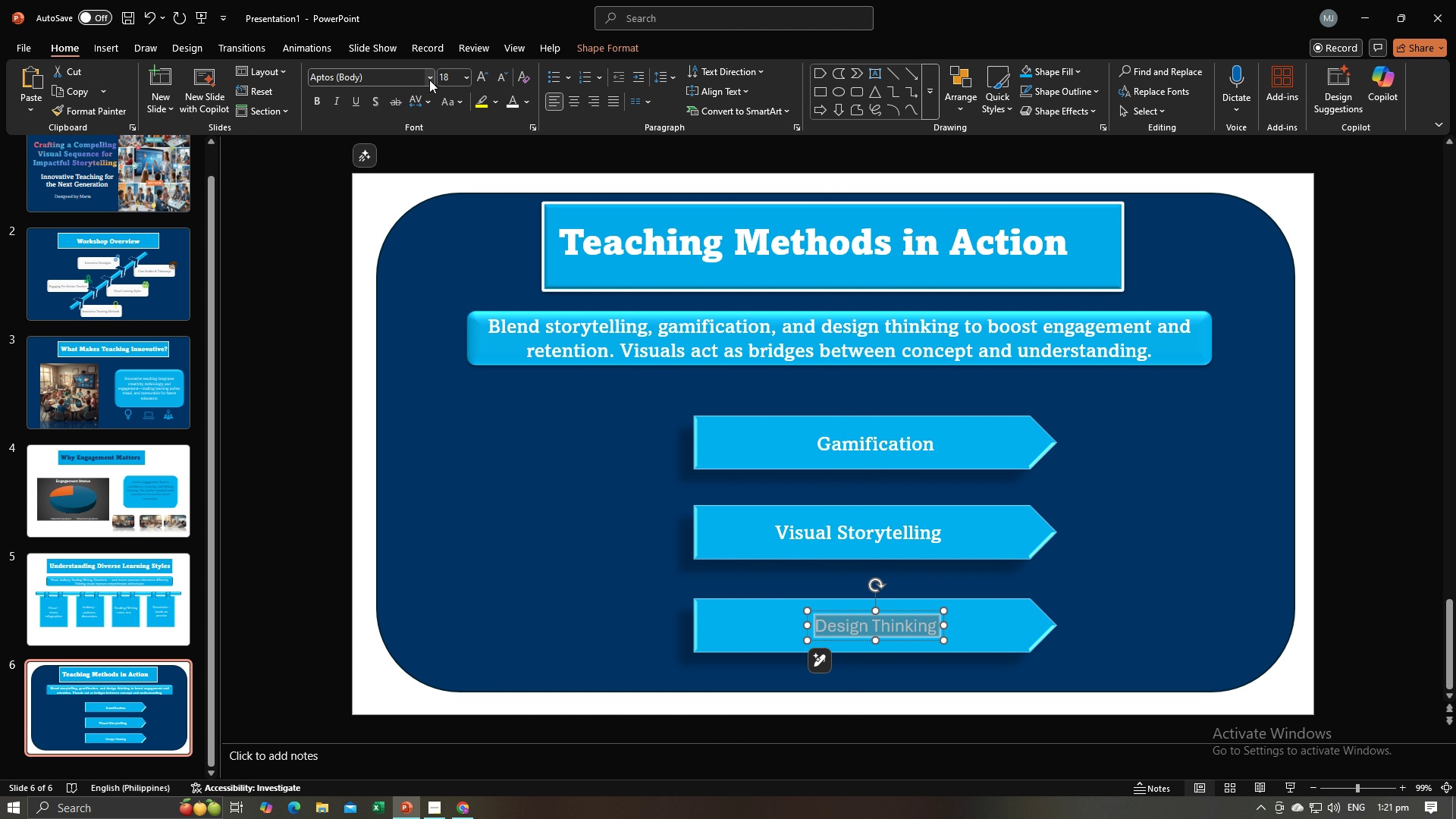 
left_click([430, 80])
 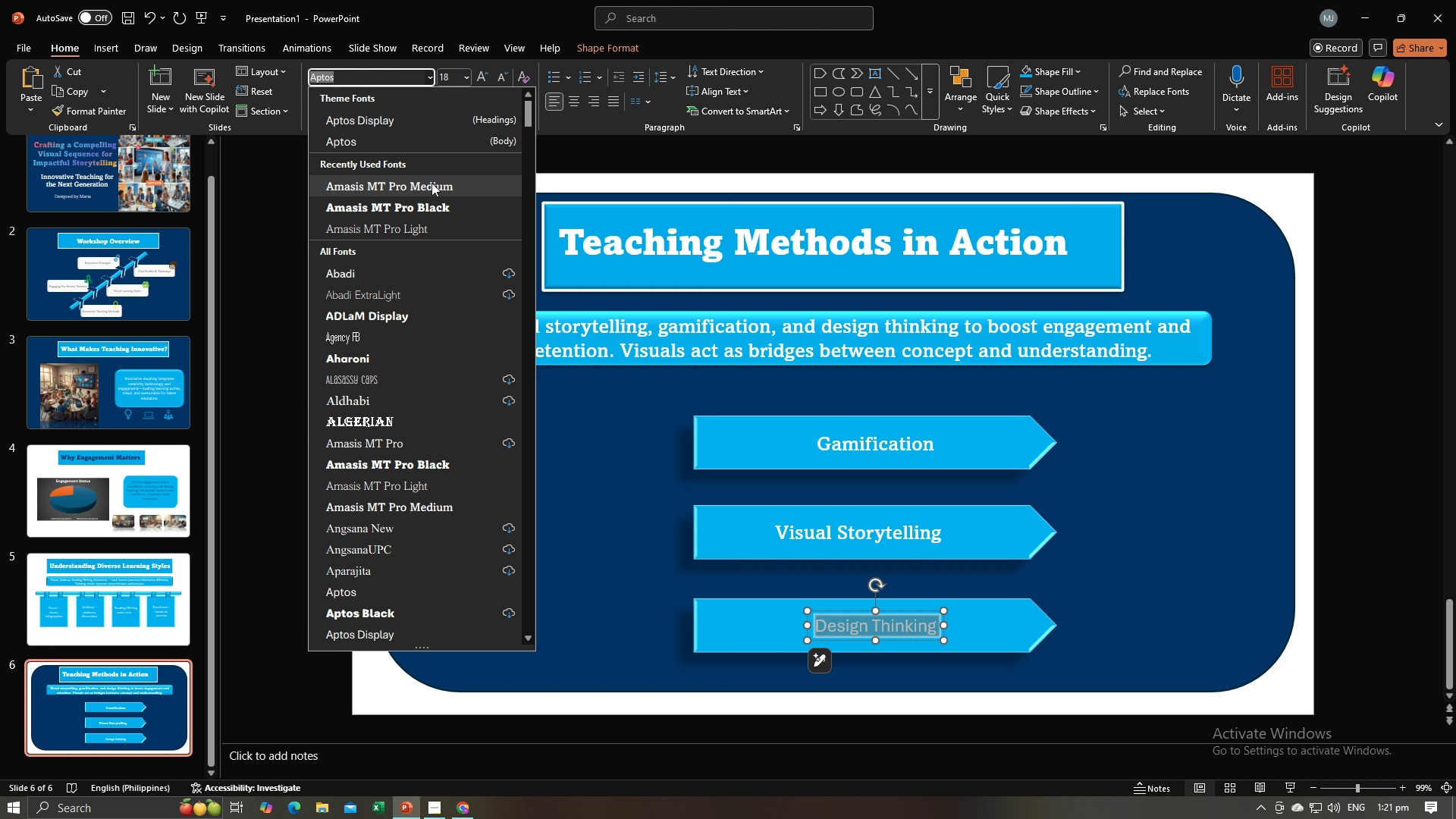 
left_click([431, 183])
 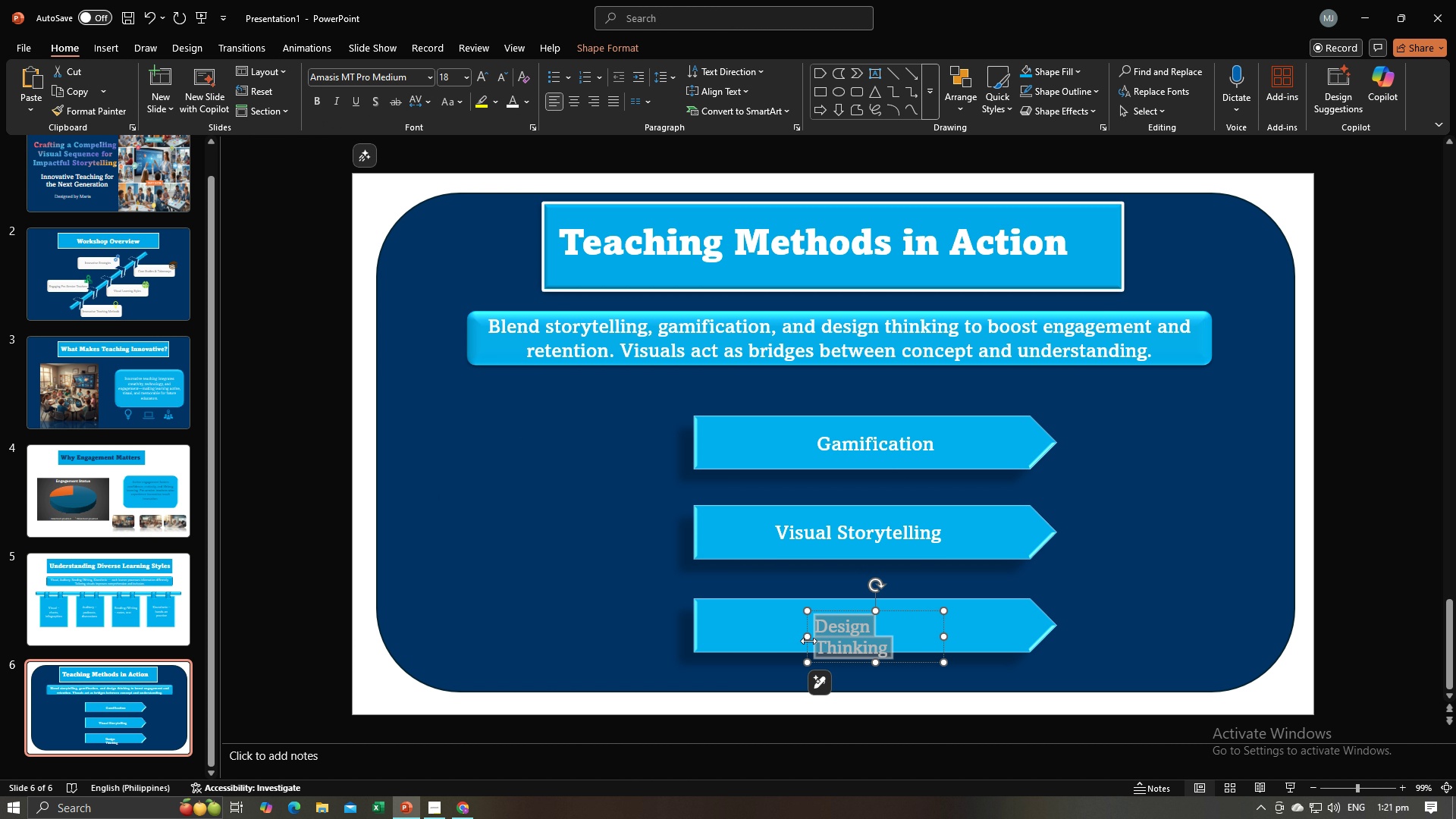 
left_click_drag(start_coordinate=[808, 638], to_coordinate=[787, 626])
 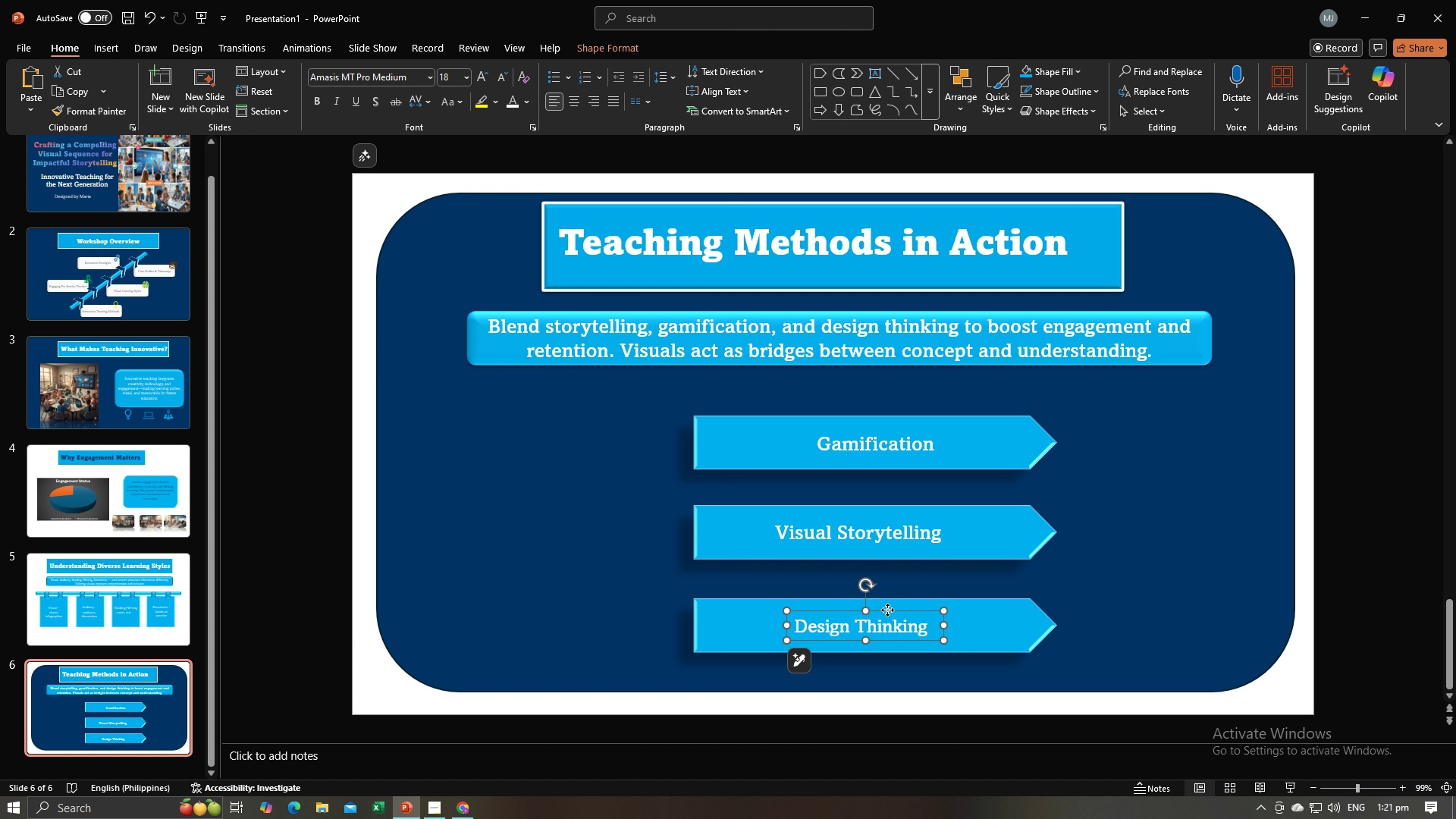 
left_click_drag(start_coordinate=[887, 610], to_coordinate=[895, 611])
 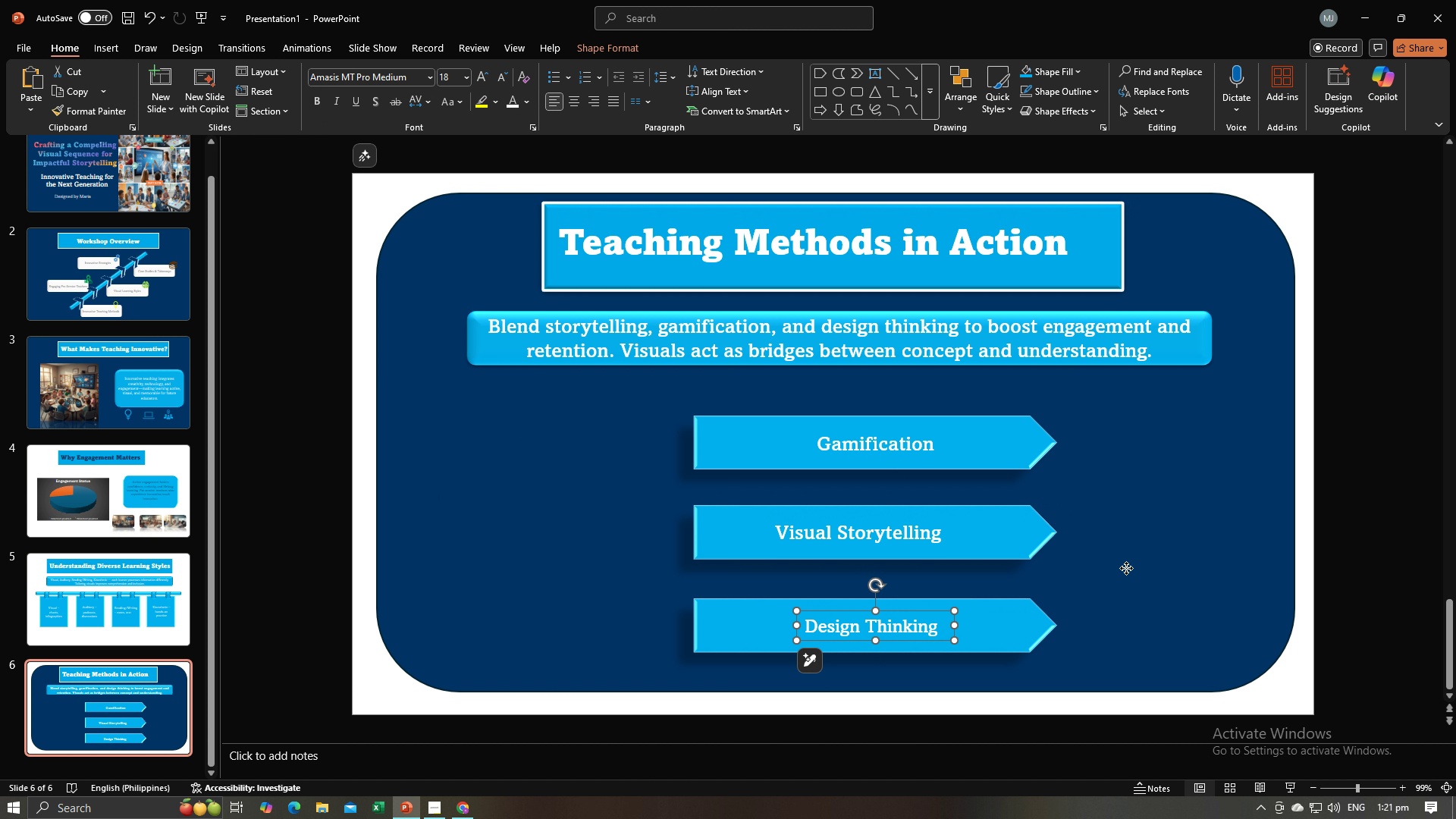 
left_click([1126, 568])
 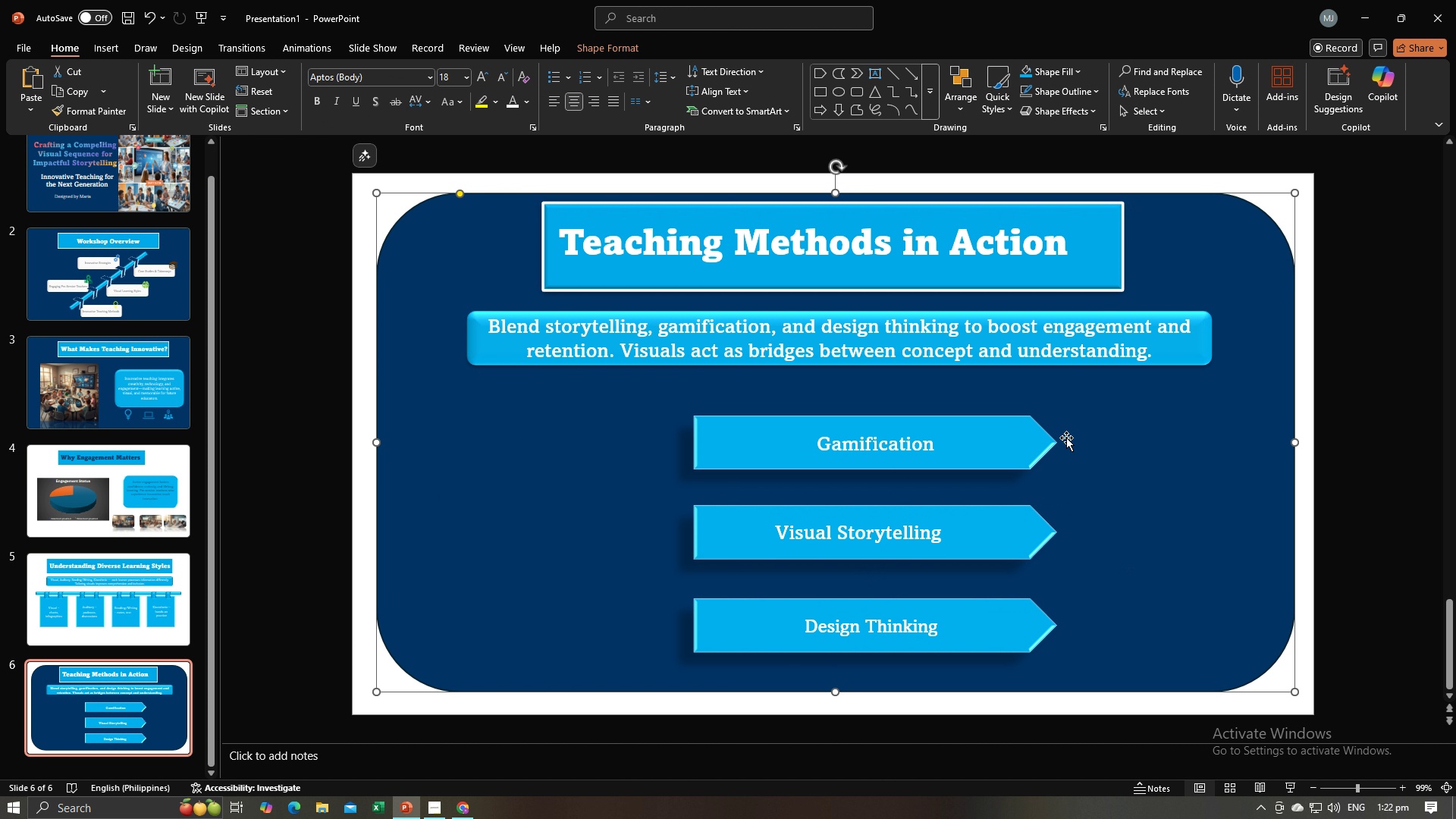 
left_click([849, 438])
 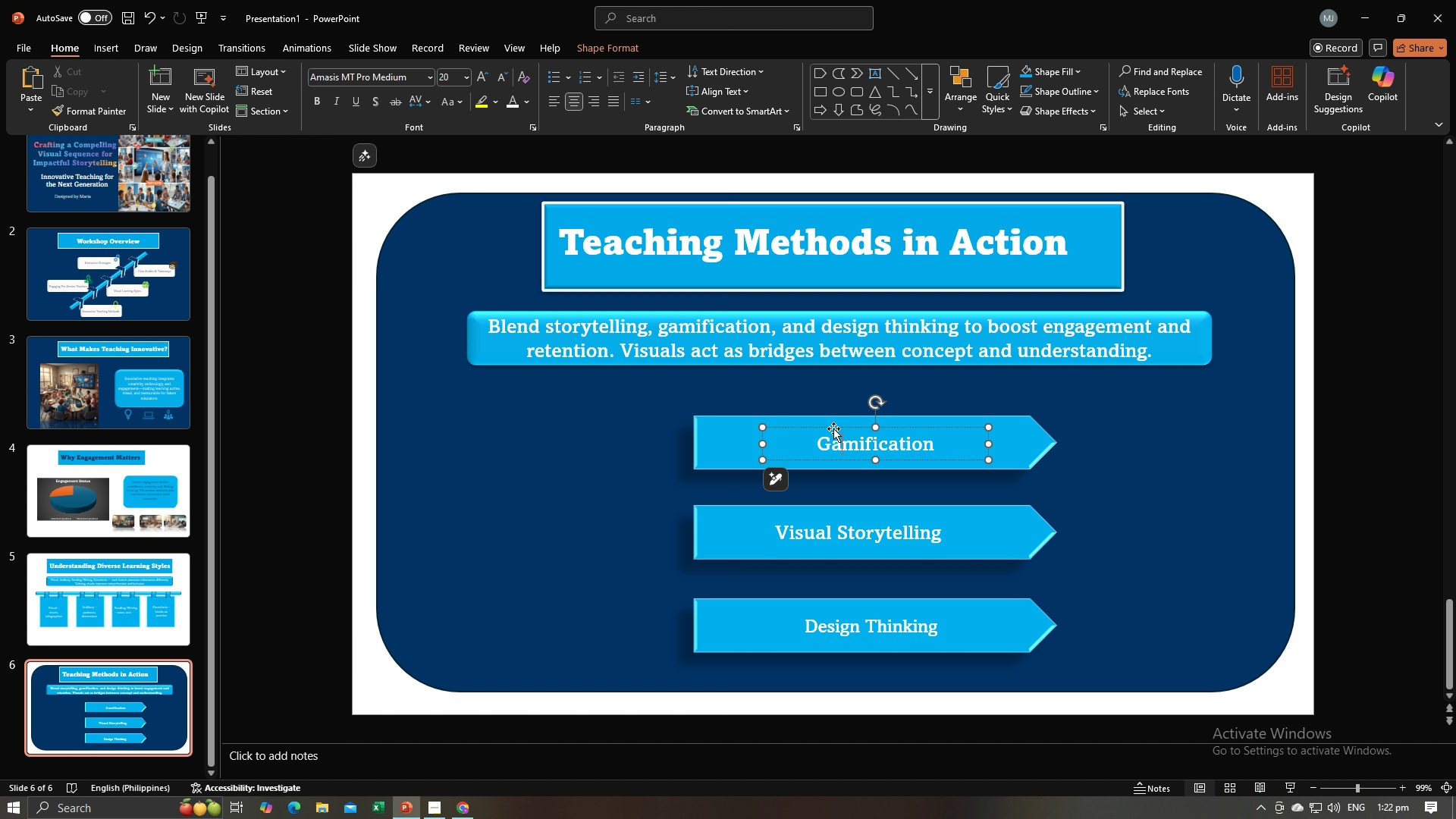 
left_click_drag(start_coordinate=[833, 428], to_coordinate=[792, 429])
 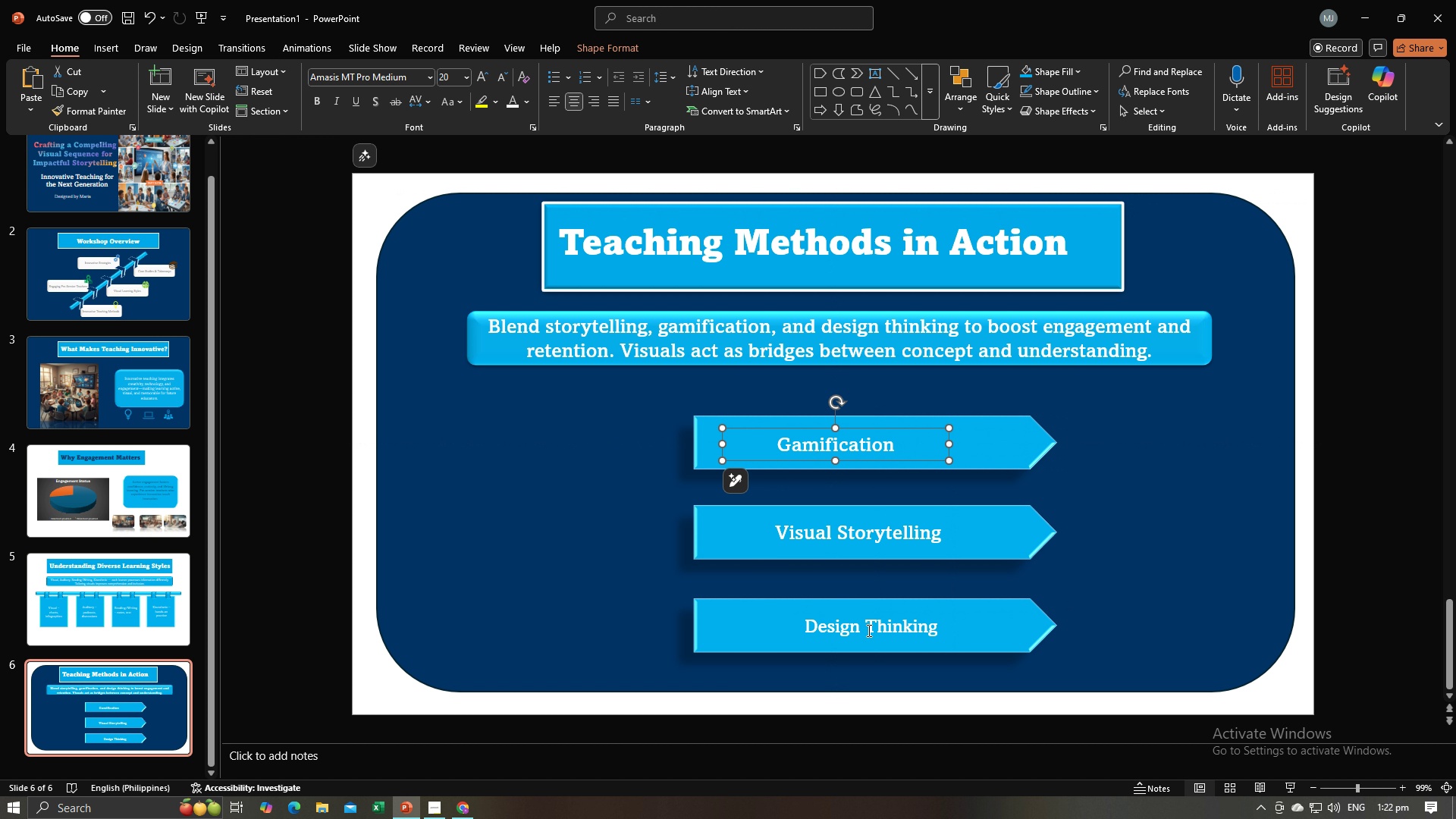 
left_click([868, 630])
 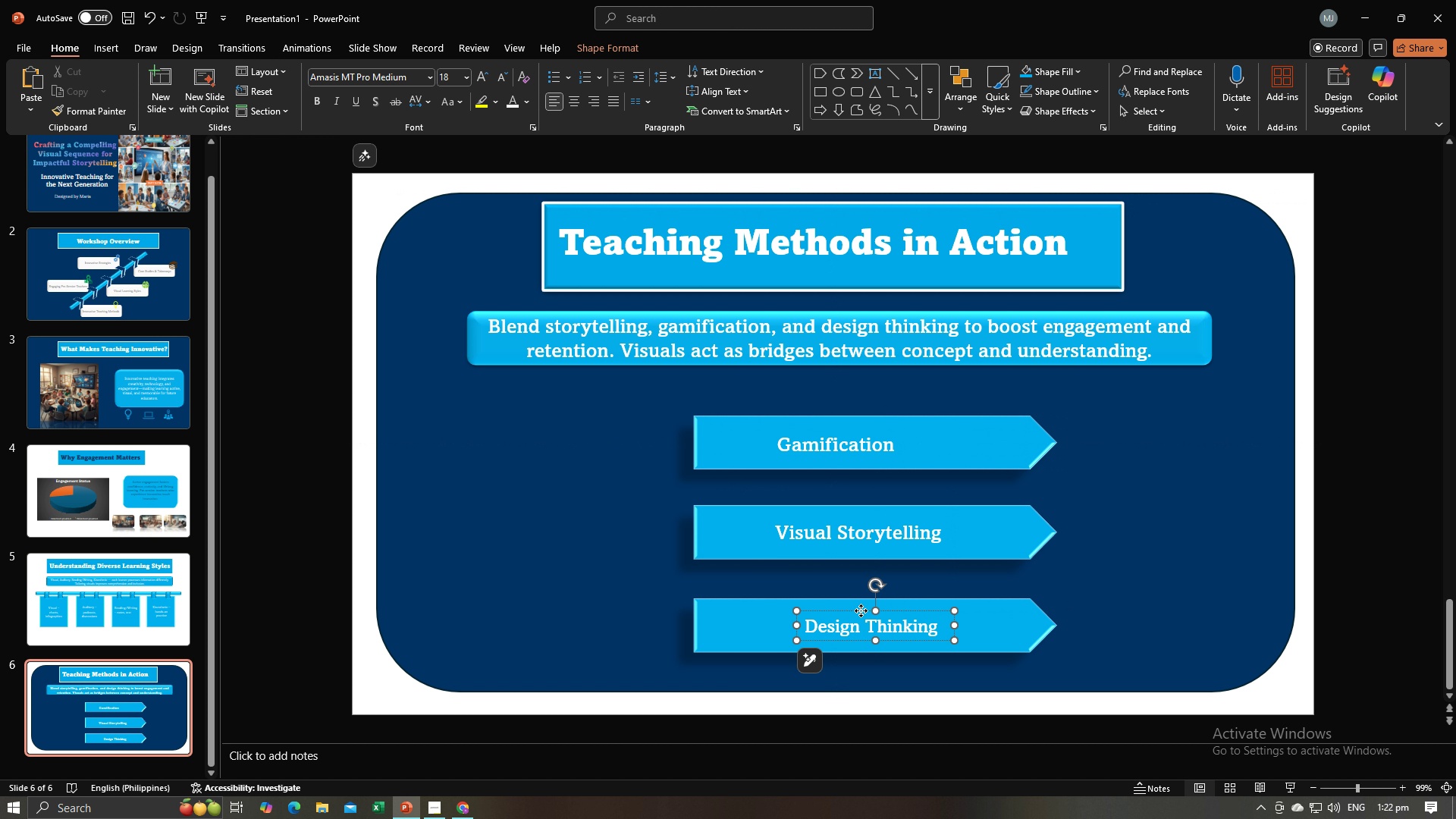 
left_click_drag(start_coordinate=[861, 610], to_coordinate=[836, 613])
 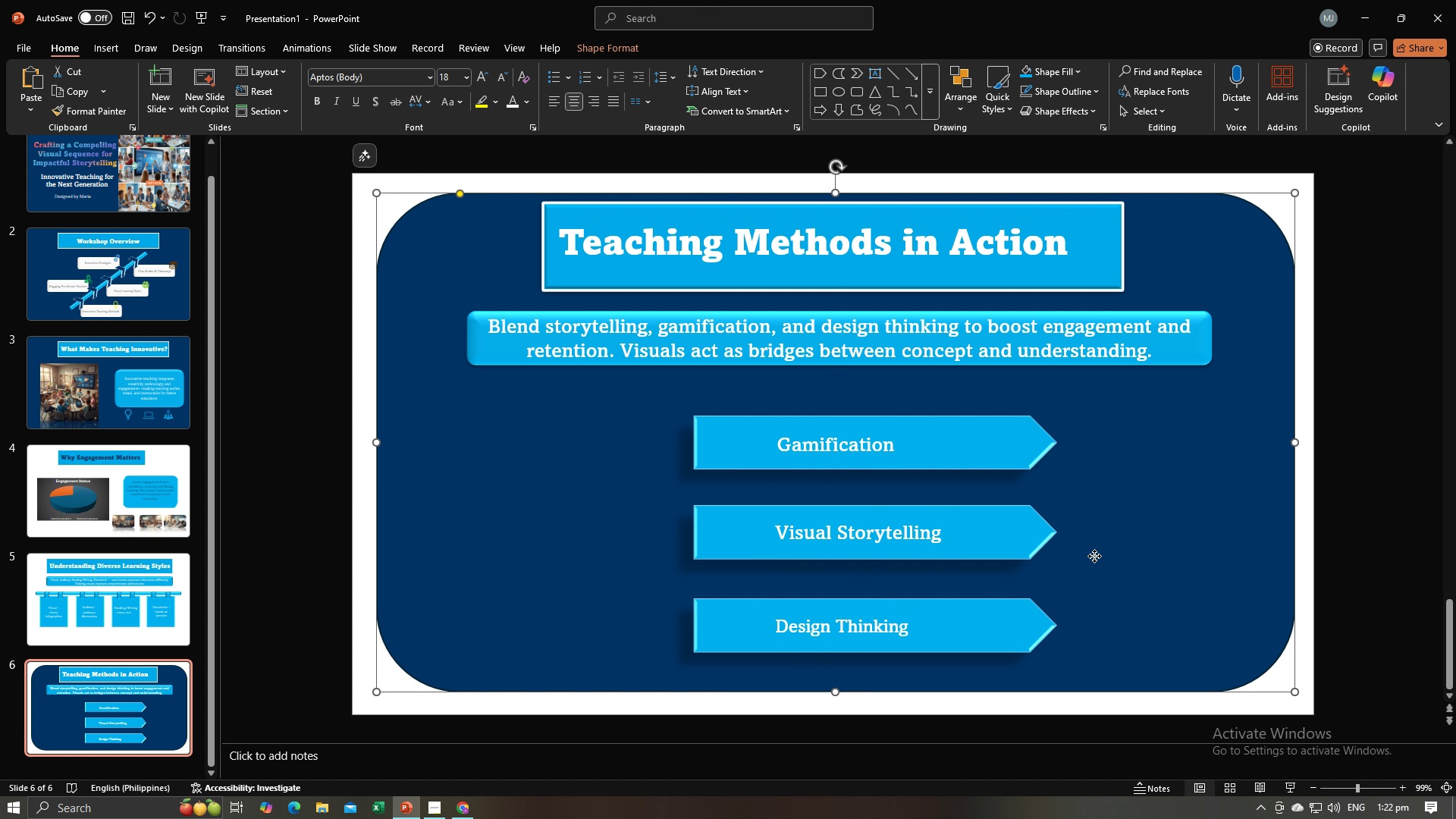 
left_click([1094, 556])
 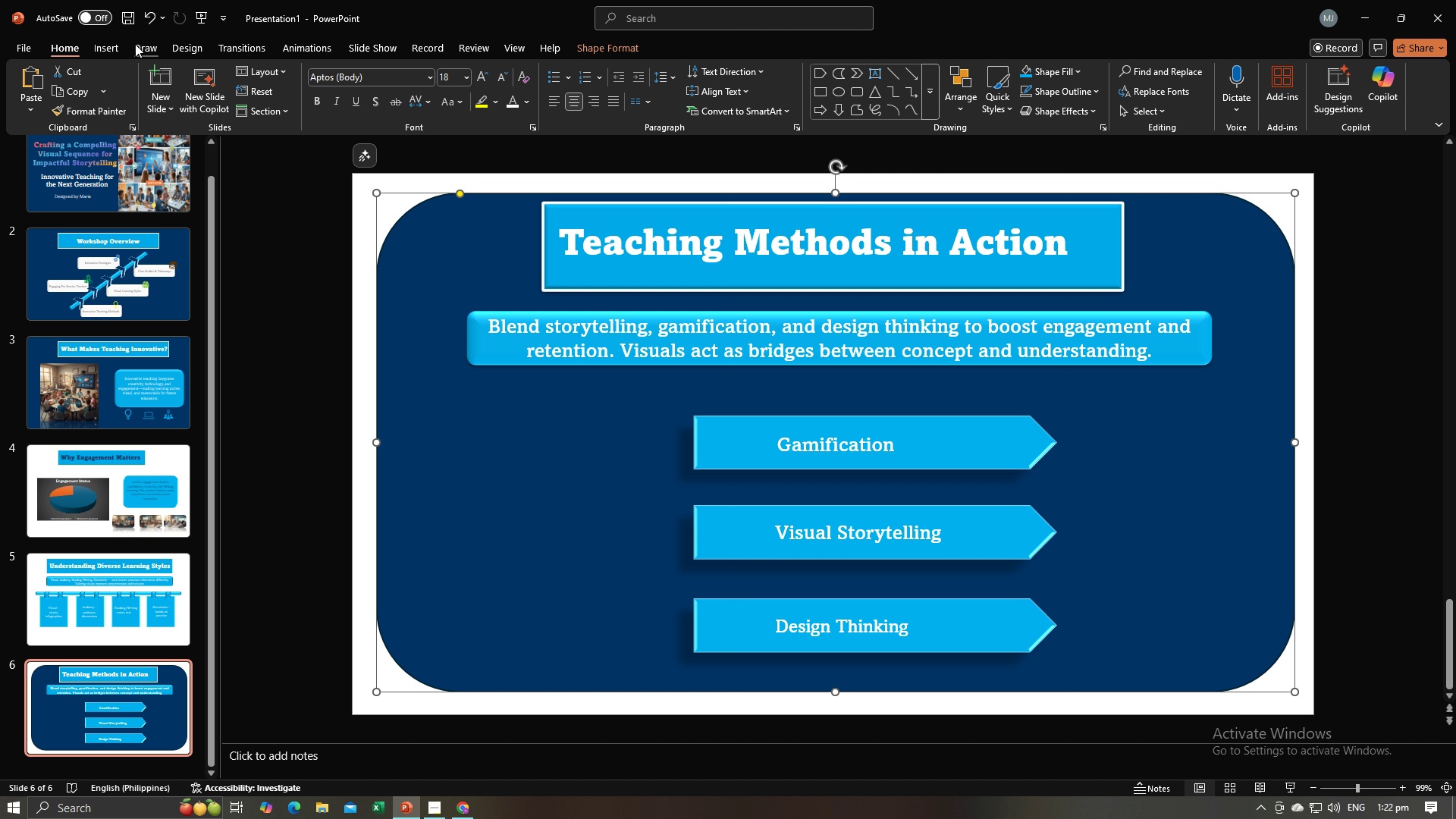 
left_click([113, 52])
 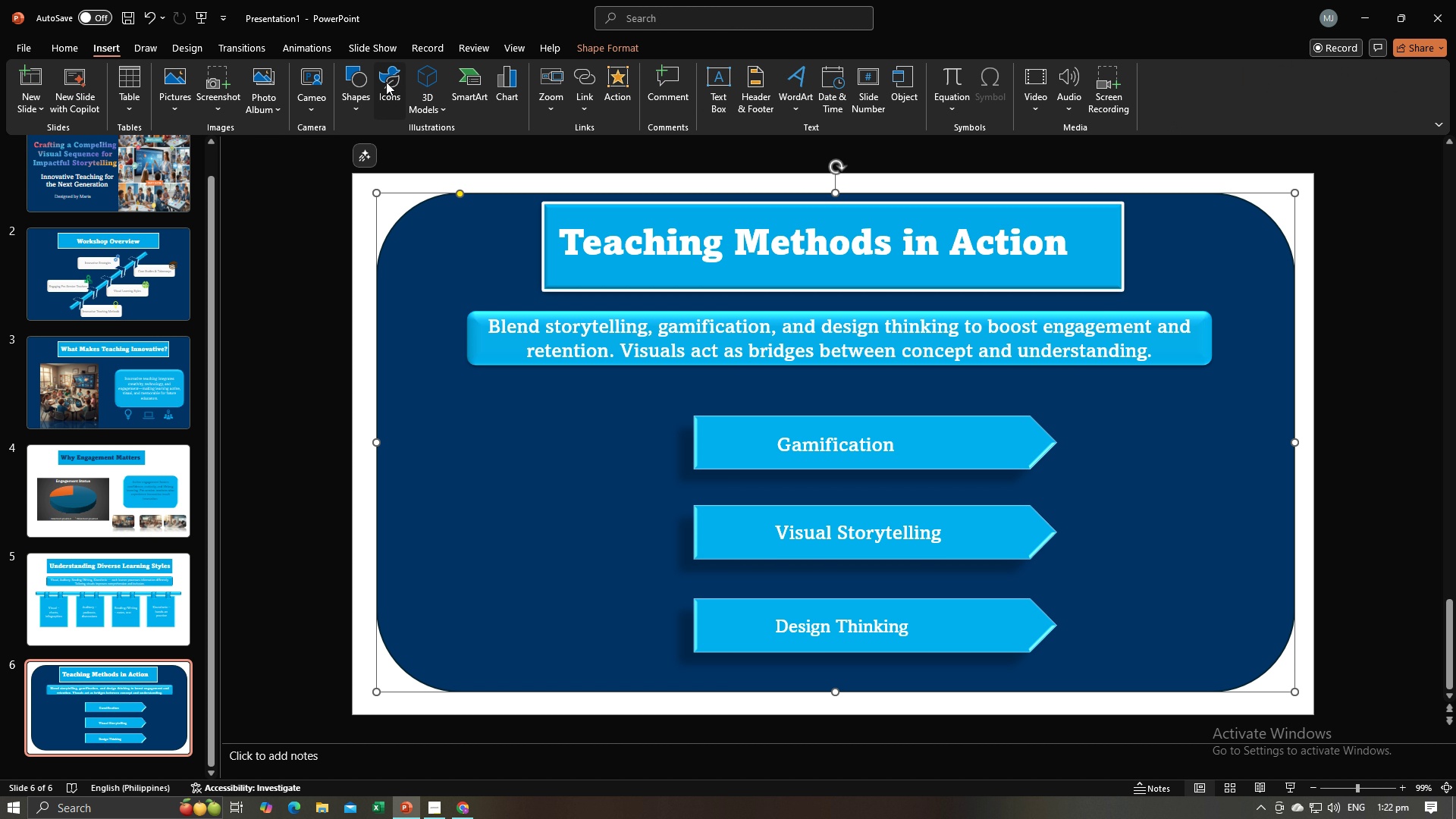 
left_click([386, 82])
 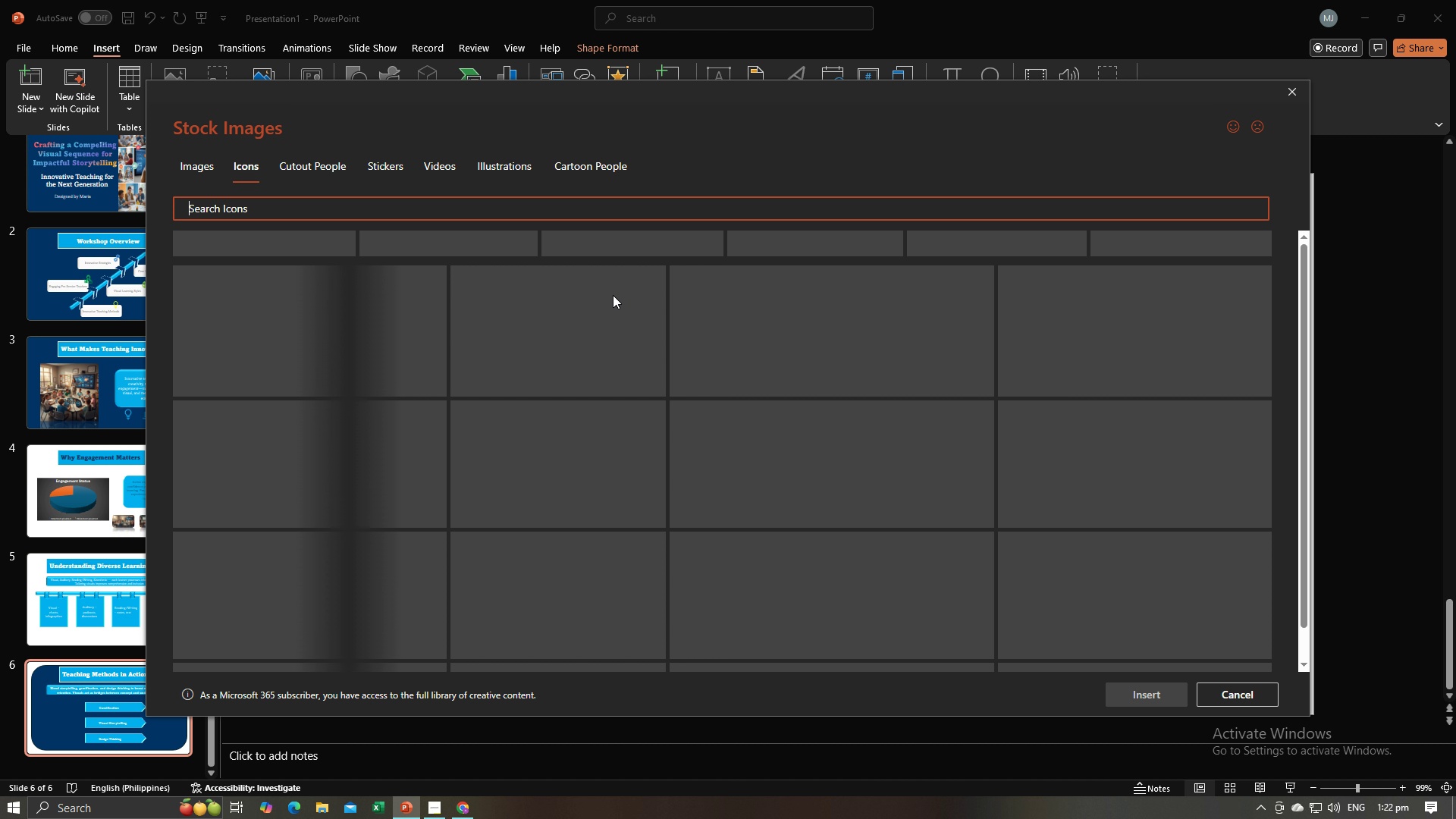 
left_click([340, 201])
 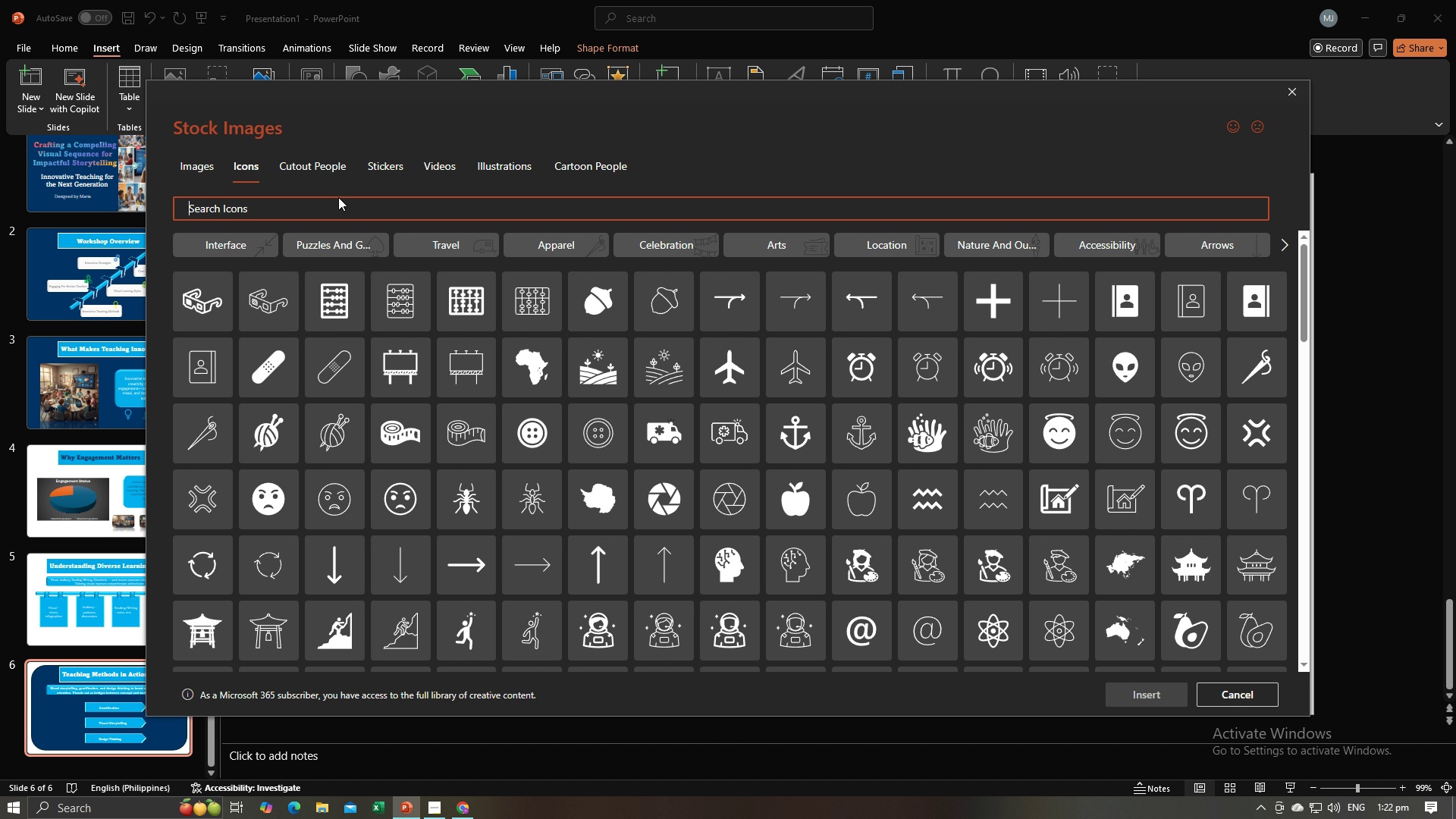 
type(dice)
 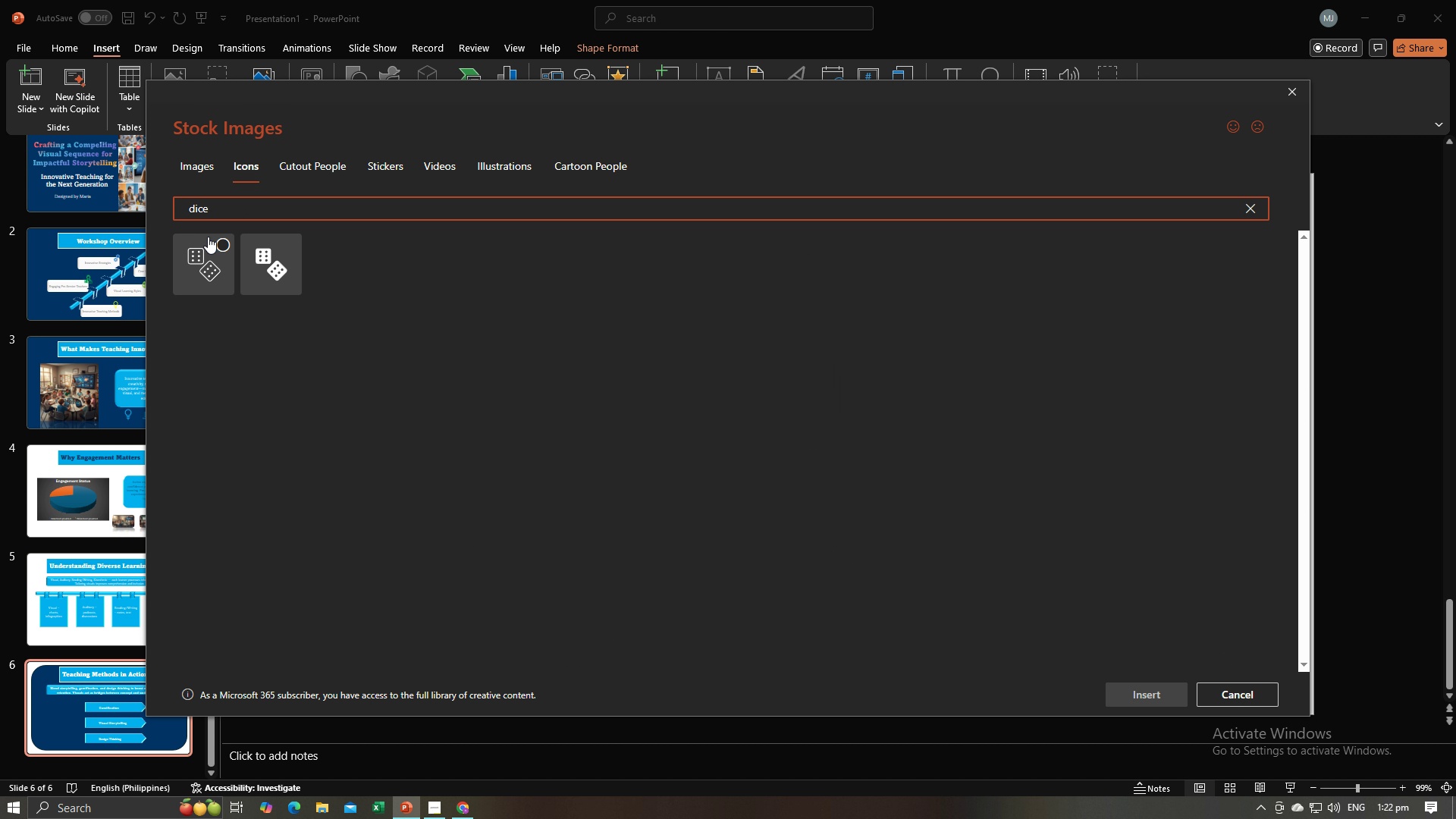 
left_click([218, 240])
 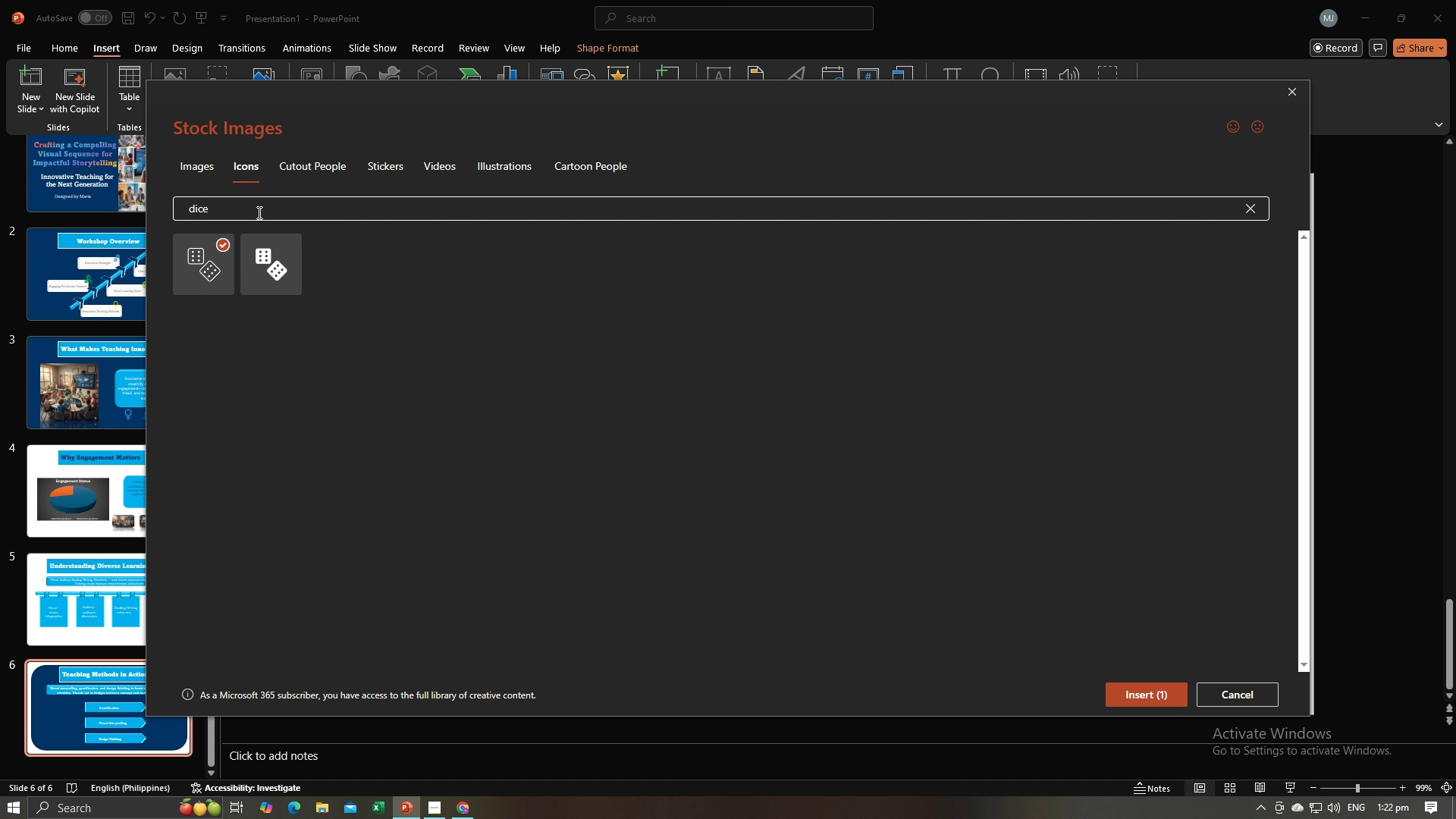 
key(Alt+AltLeft)
 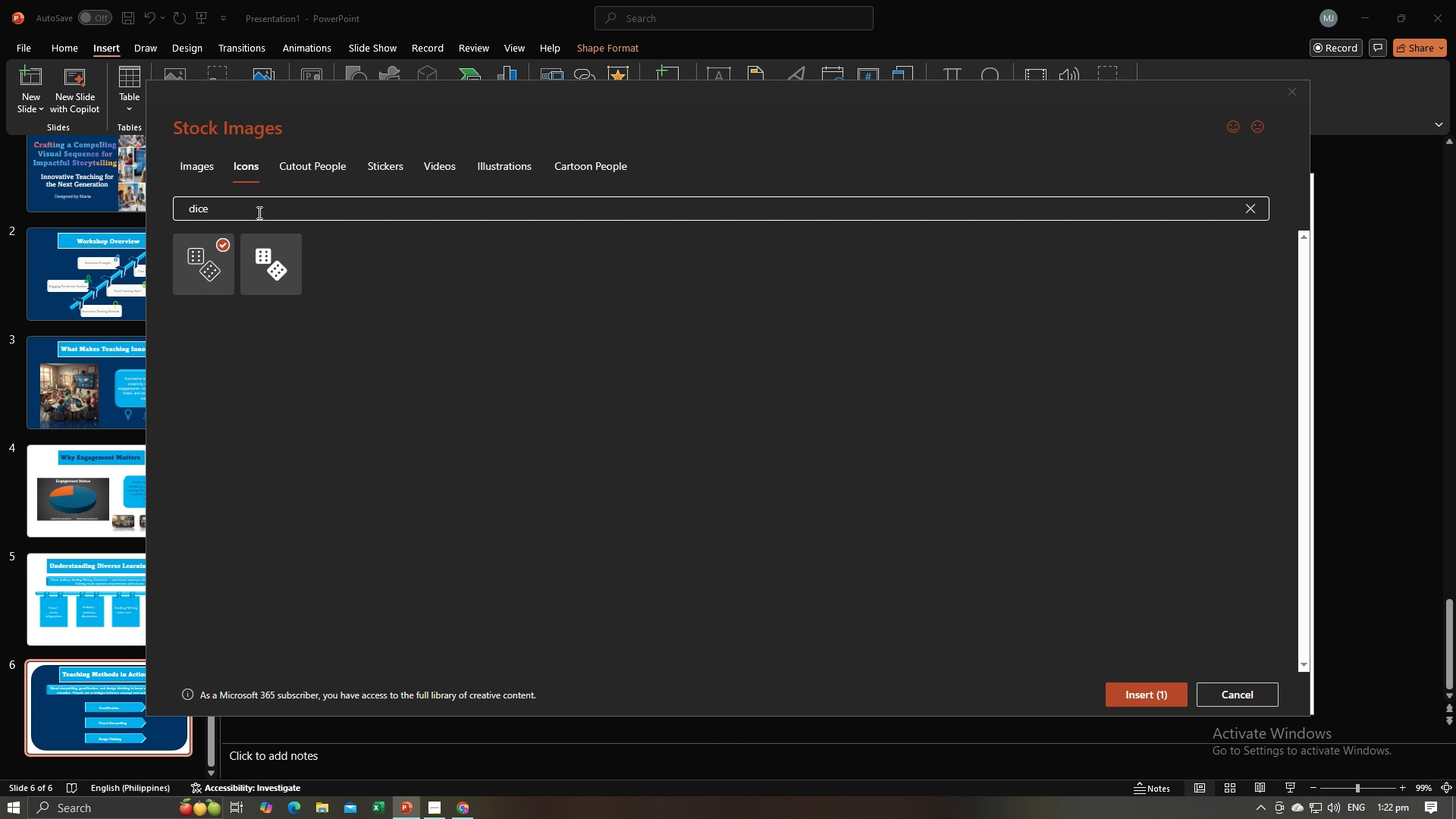 
key(Alt+Tab)
 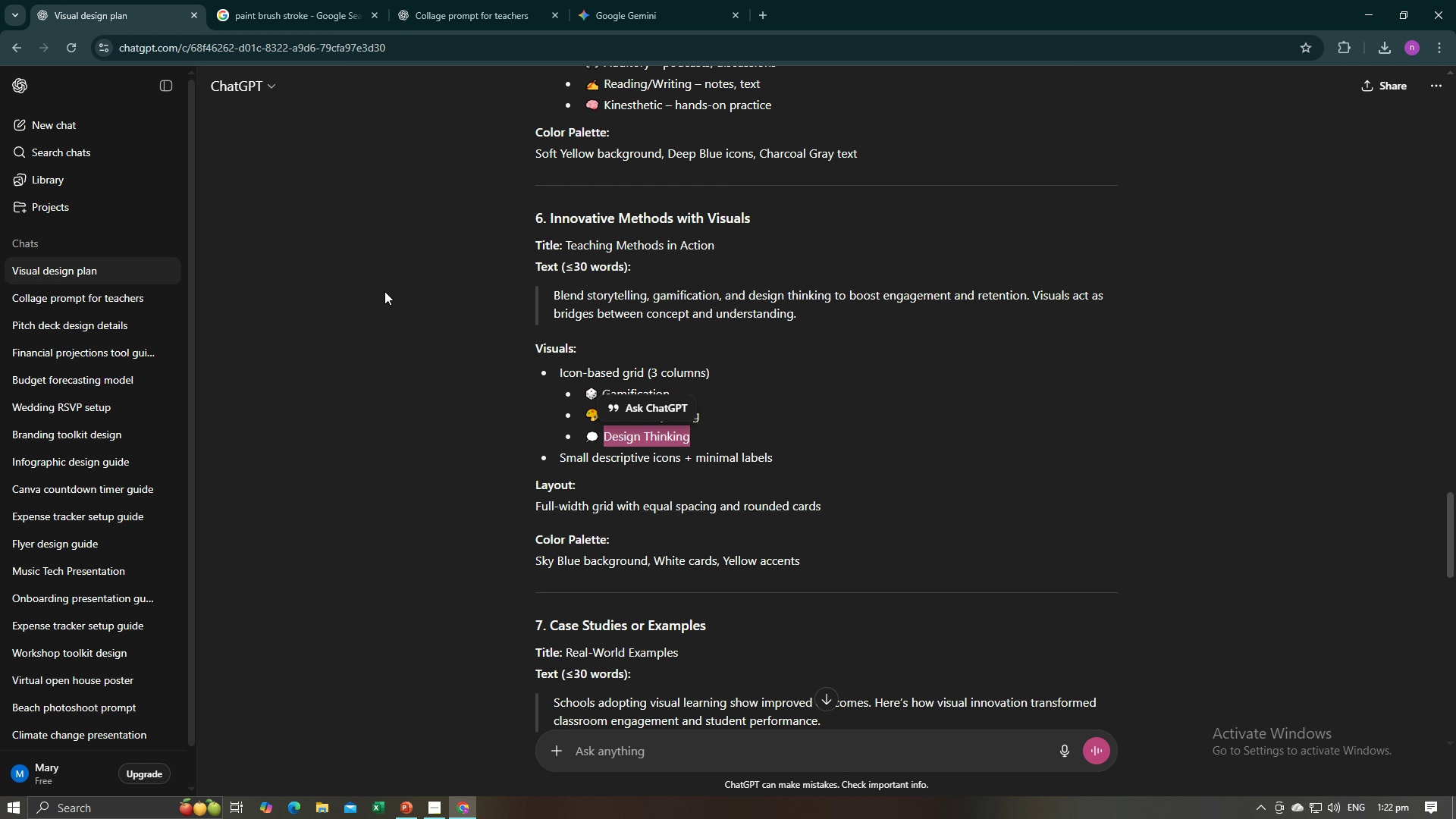 
key(Alt+AltLeft)
 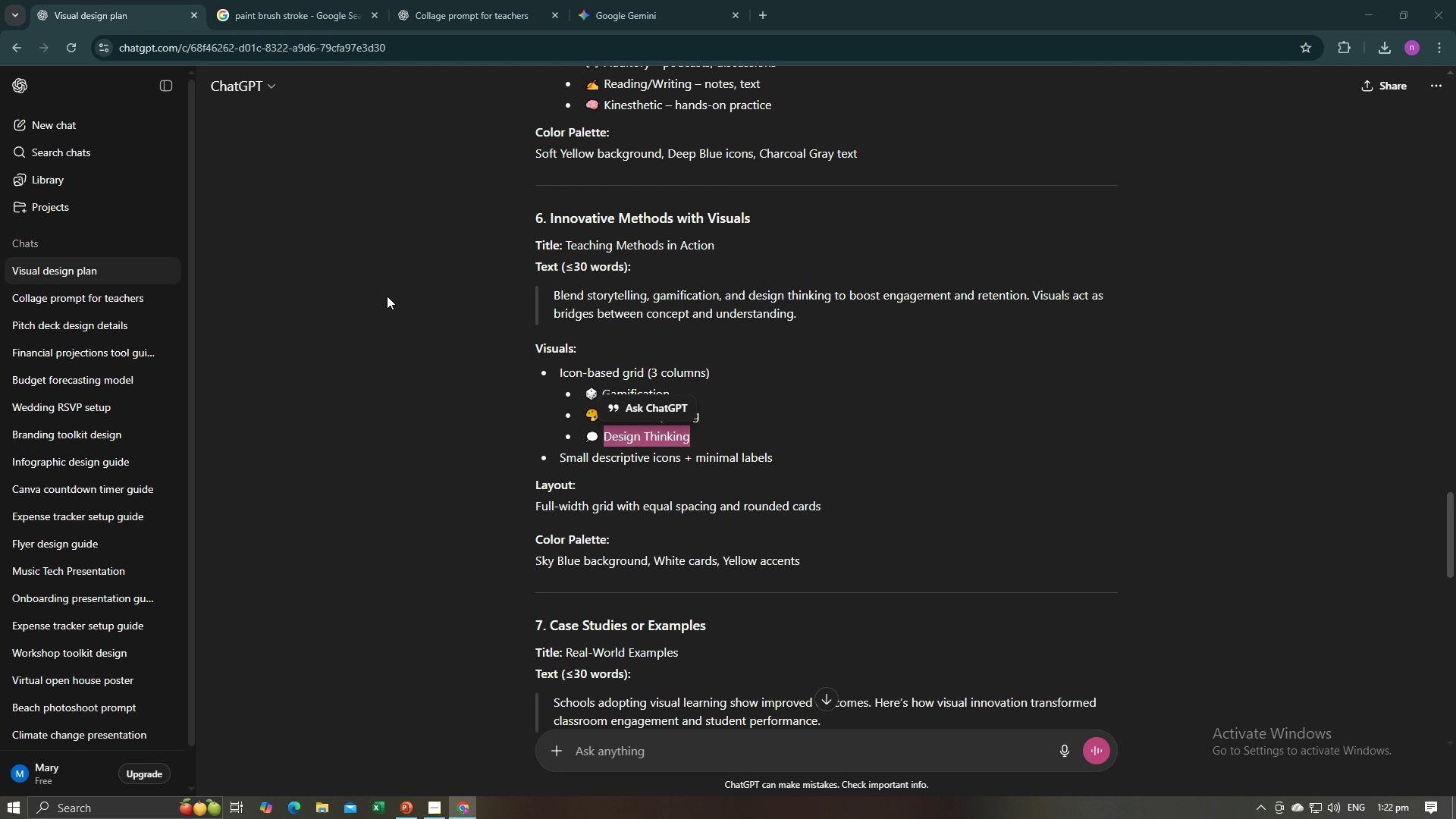 
key(Alt+Tab)
 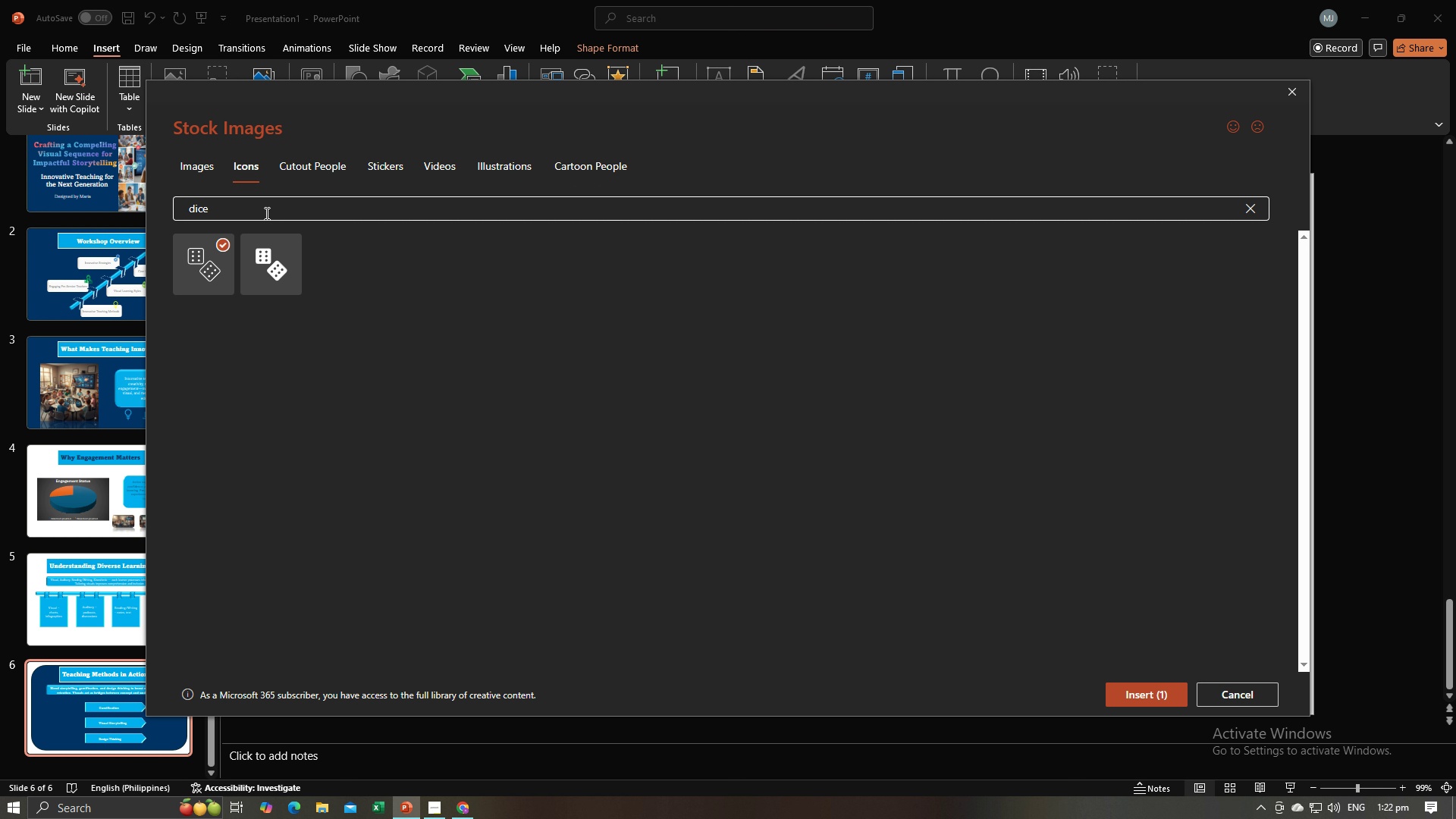 
left_click_drag(start_coordinate=[265, 213], to_coordinate=[196, 208])
 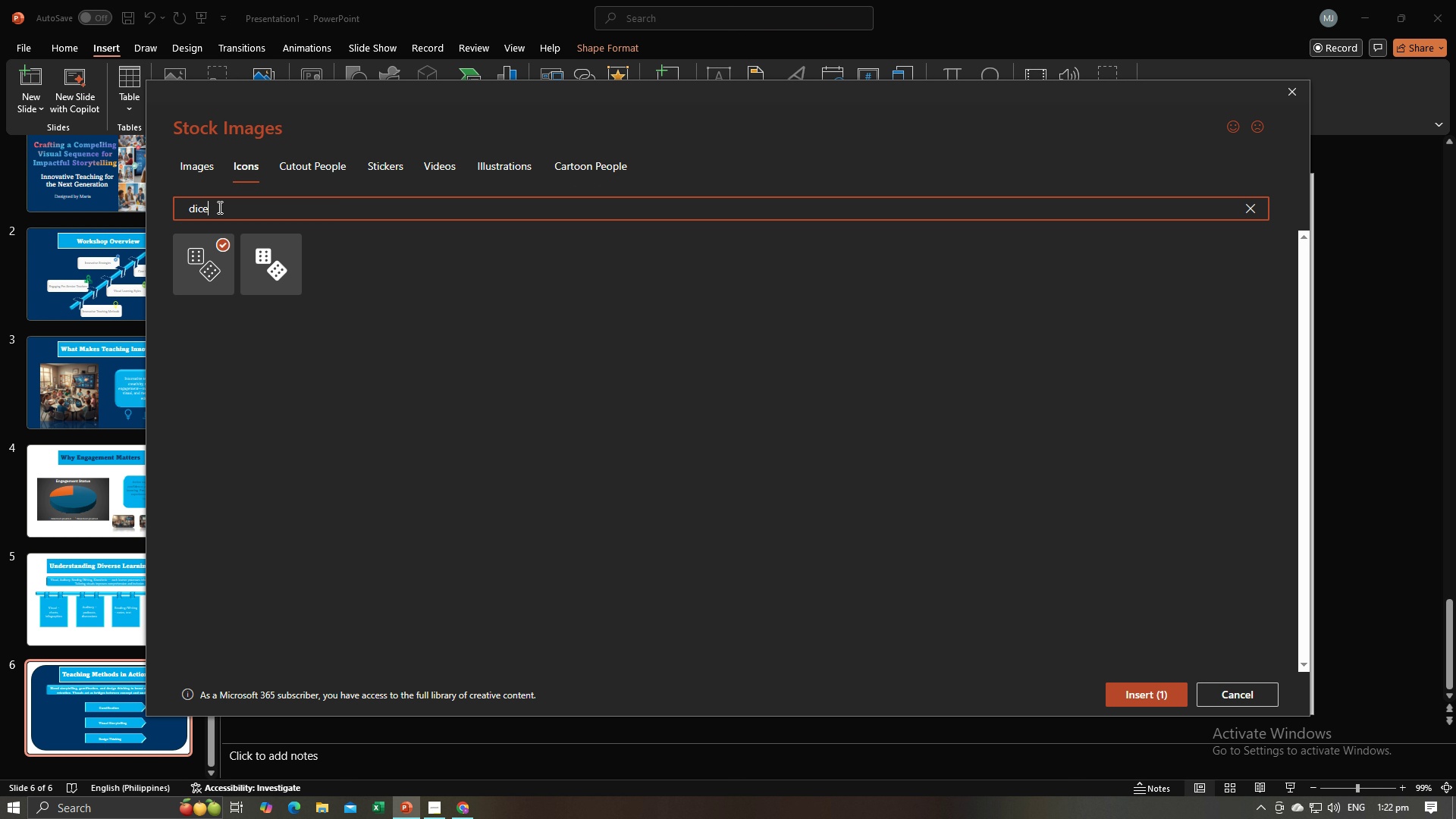 
left_click([218, 207])
 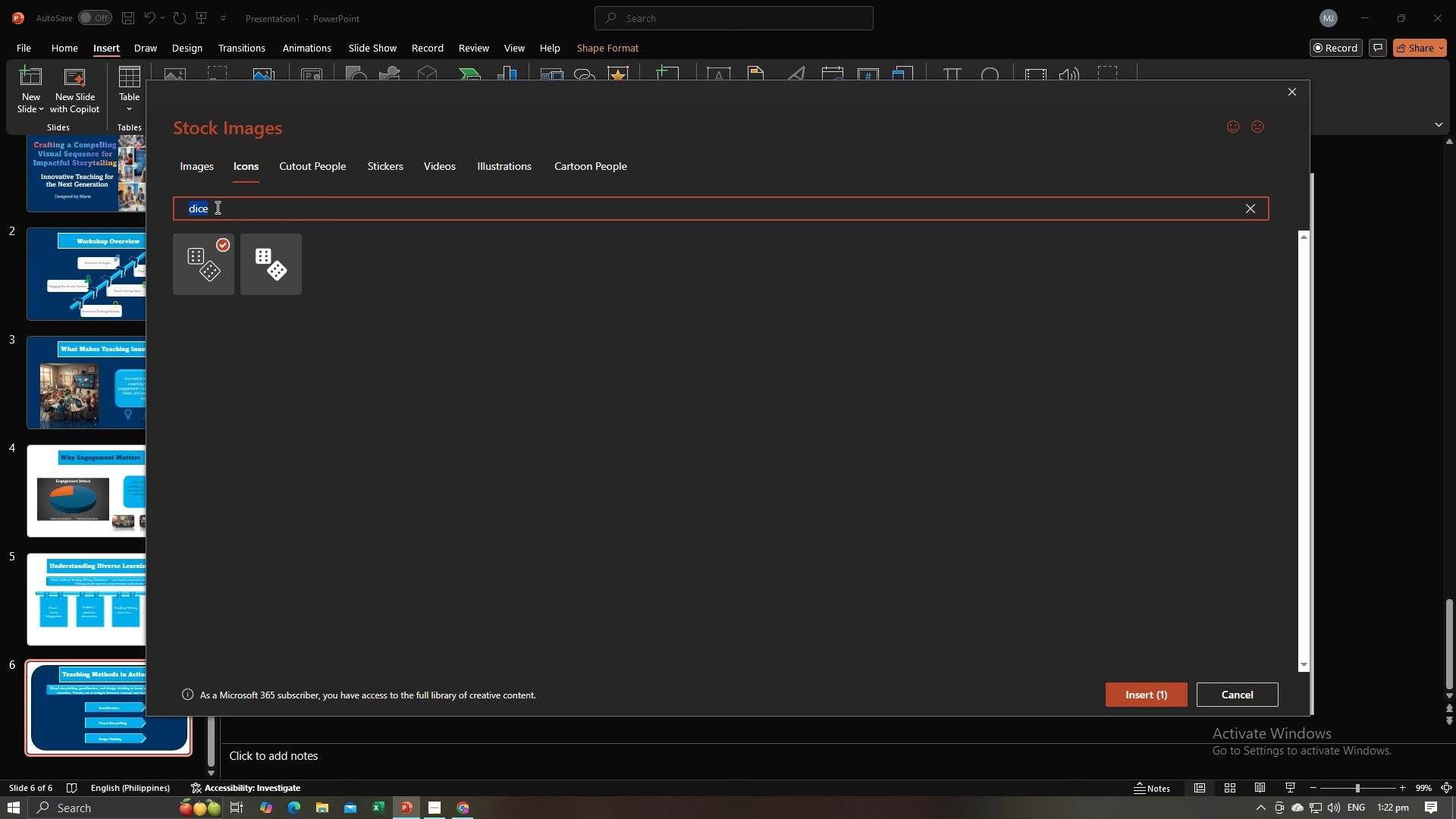 
left_click_drag(start_coordinate=[218, 207], to_coordinate=[171, 212])
 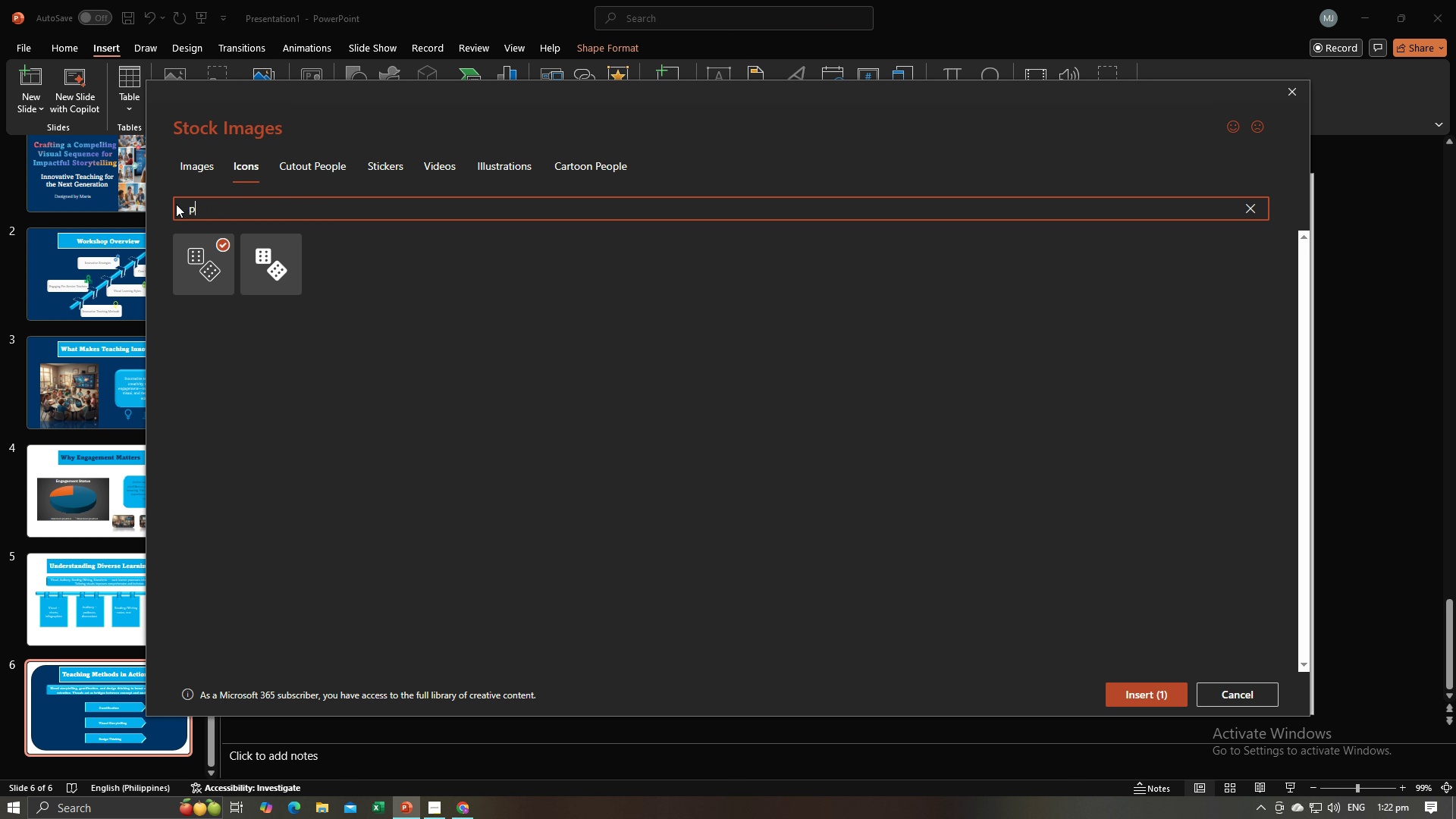 
type(palette)
 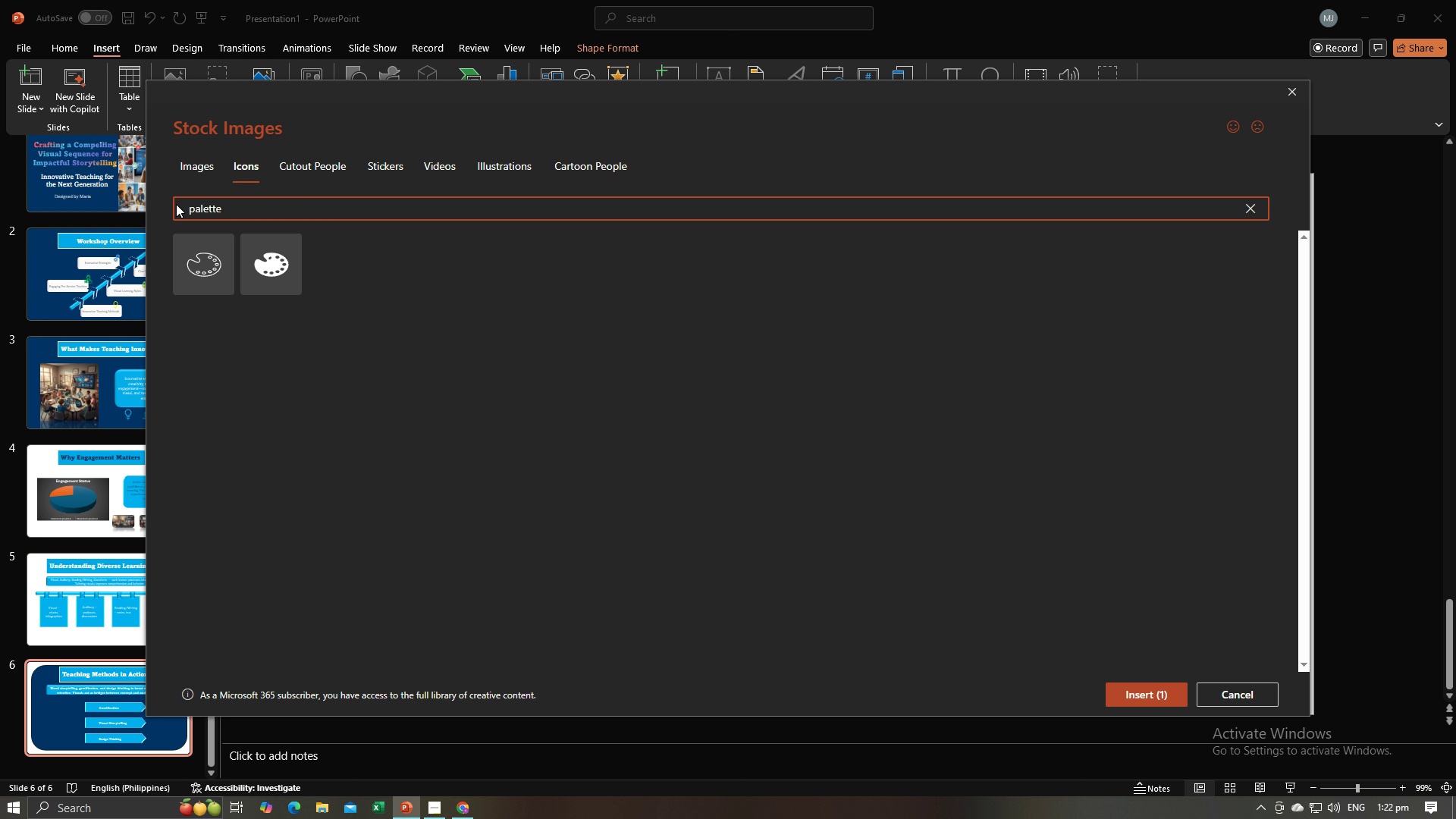 
key(Enter)
 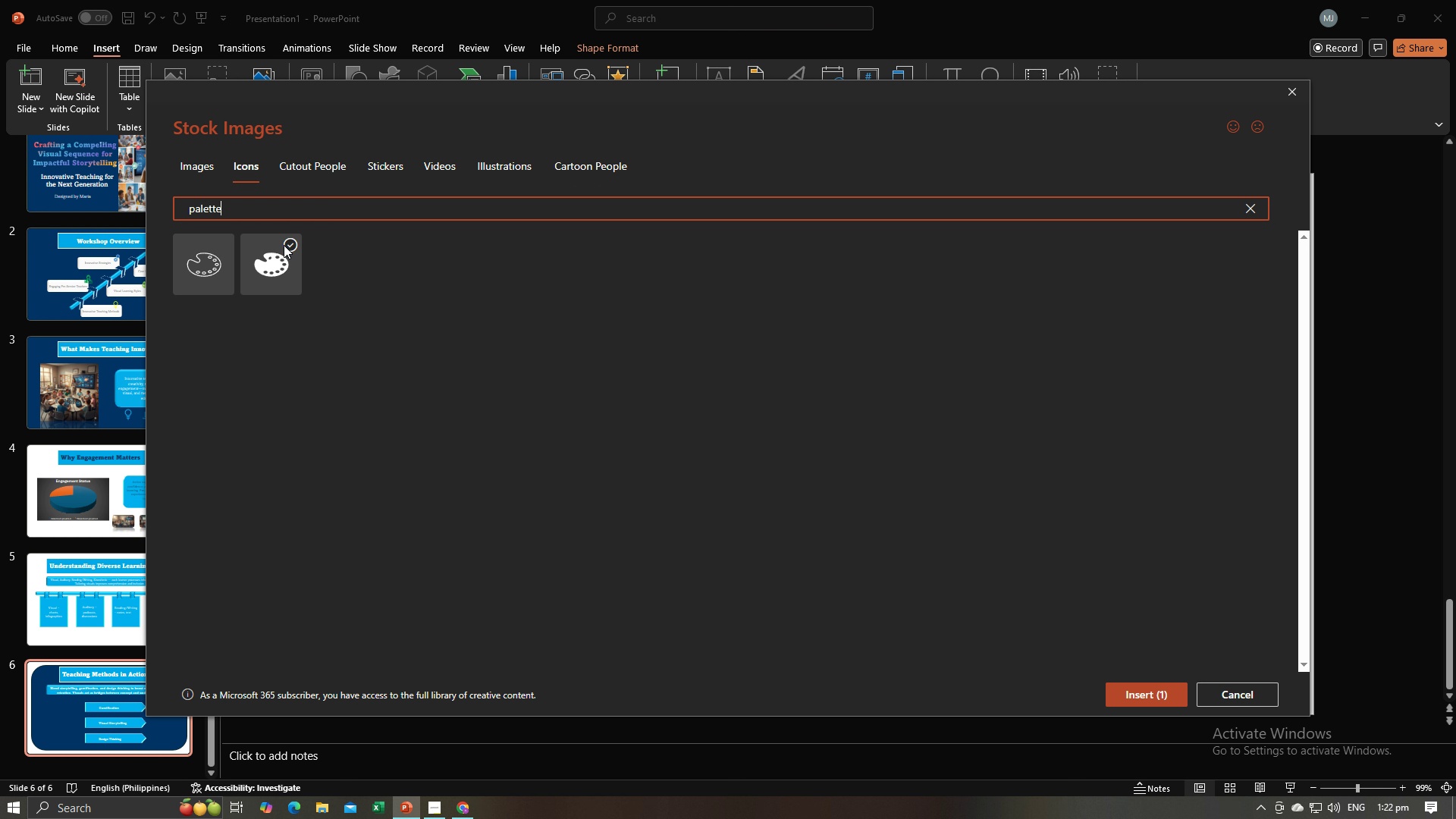 
left_click([284, 245])
 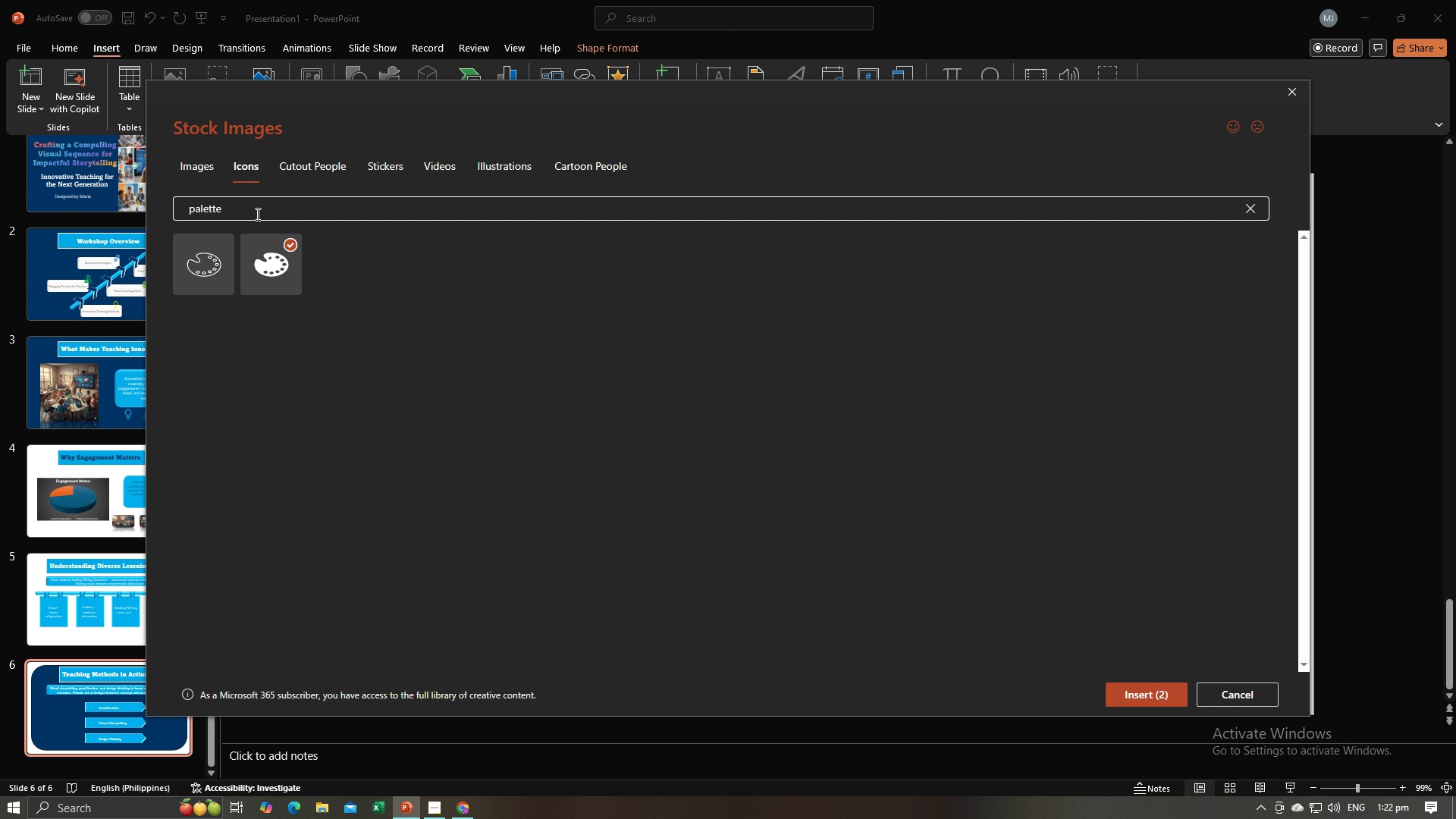 
left_click([256, 214])
 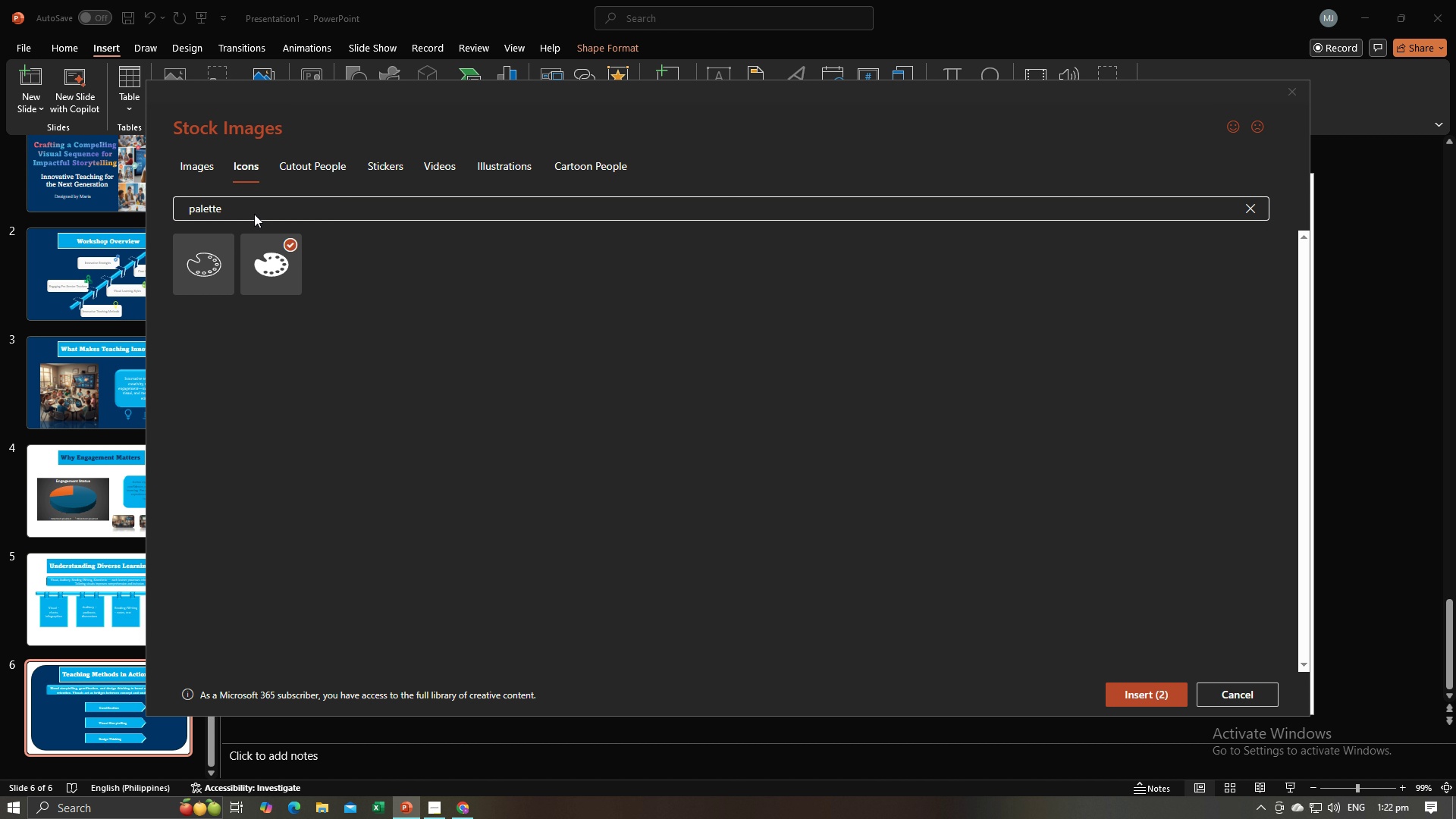 
key(Alt+AltLeft)
 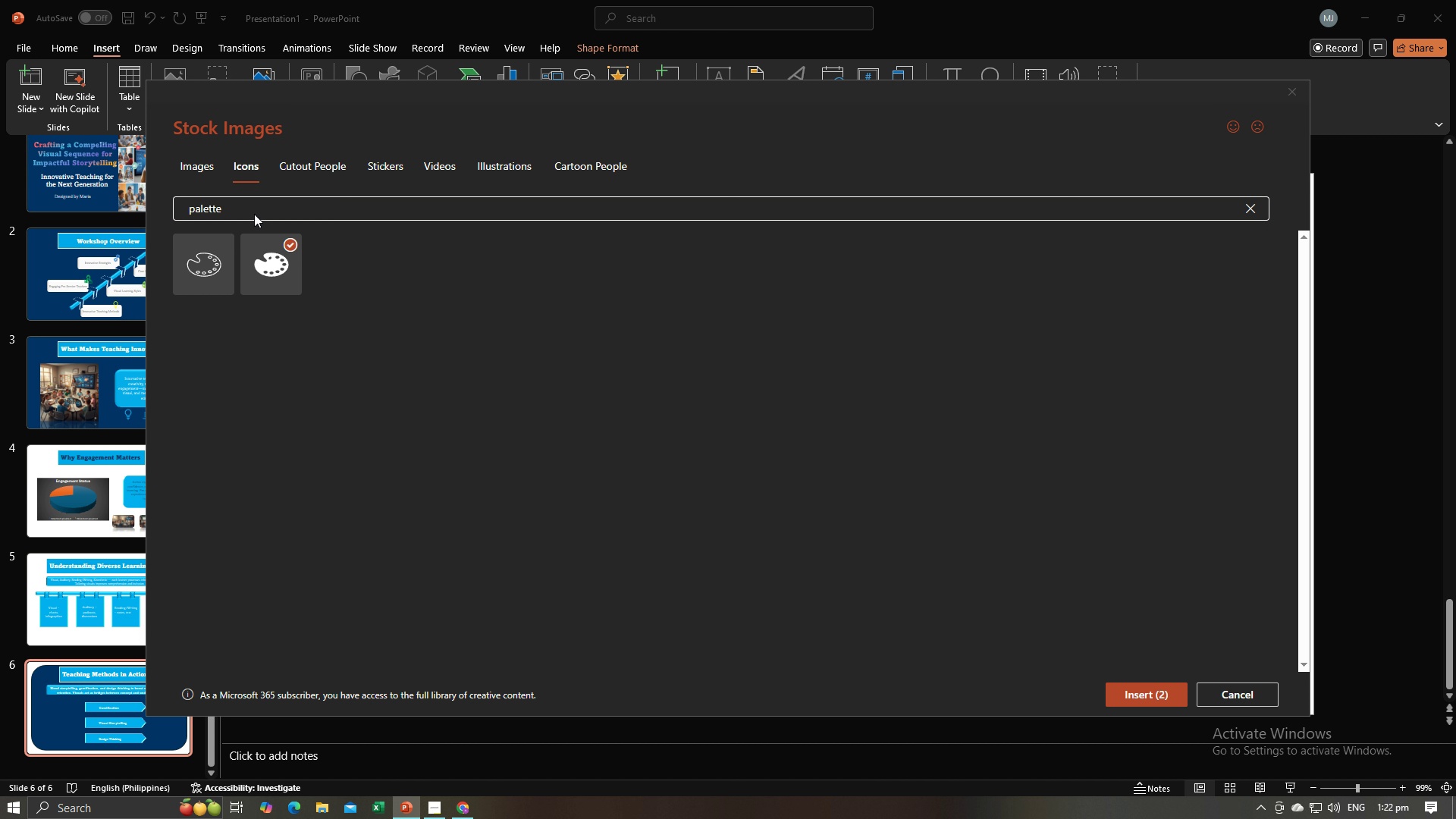 
key(Alt+Tab)
 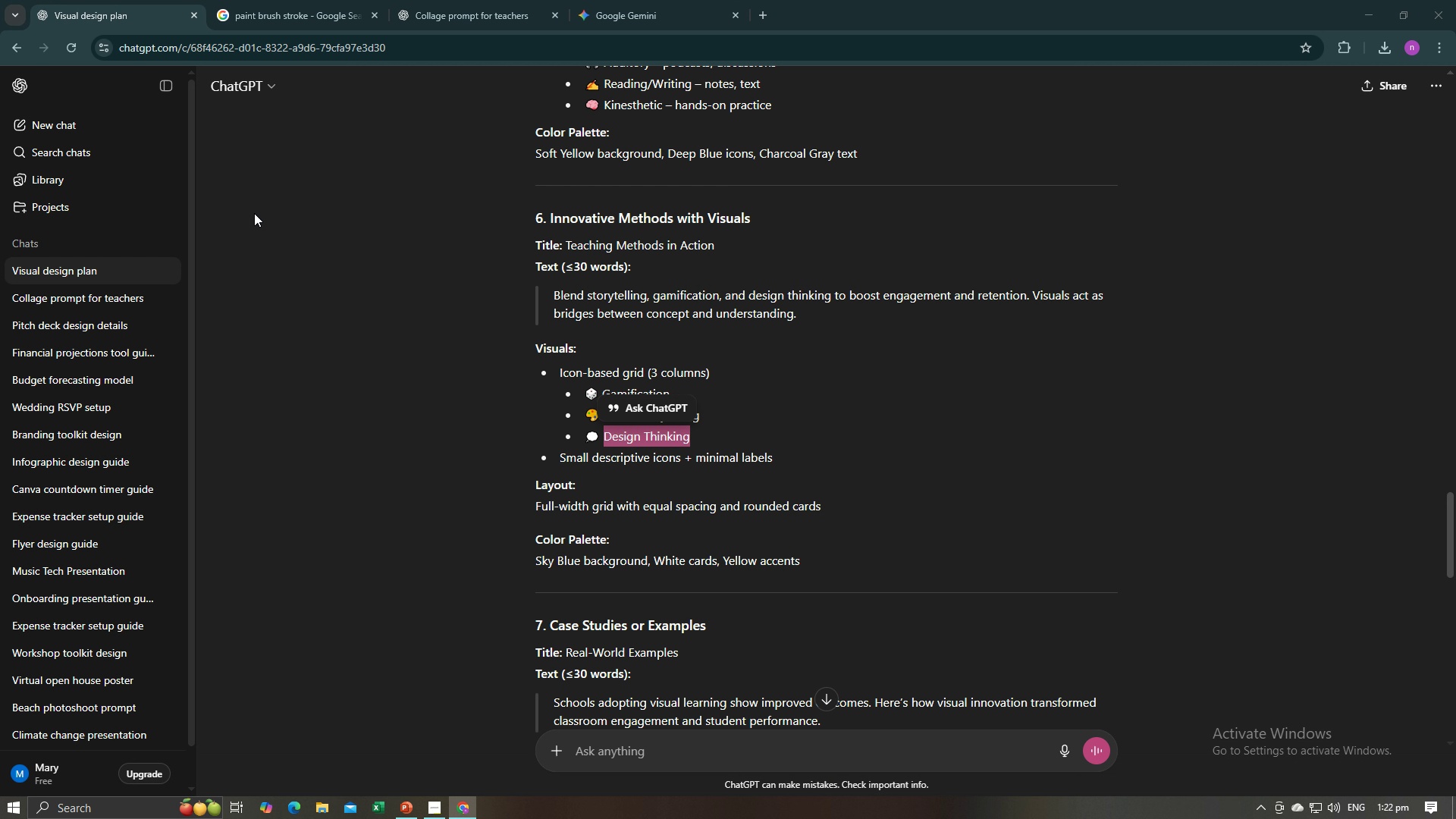 
key(Alt+AltLeft)
 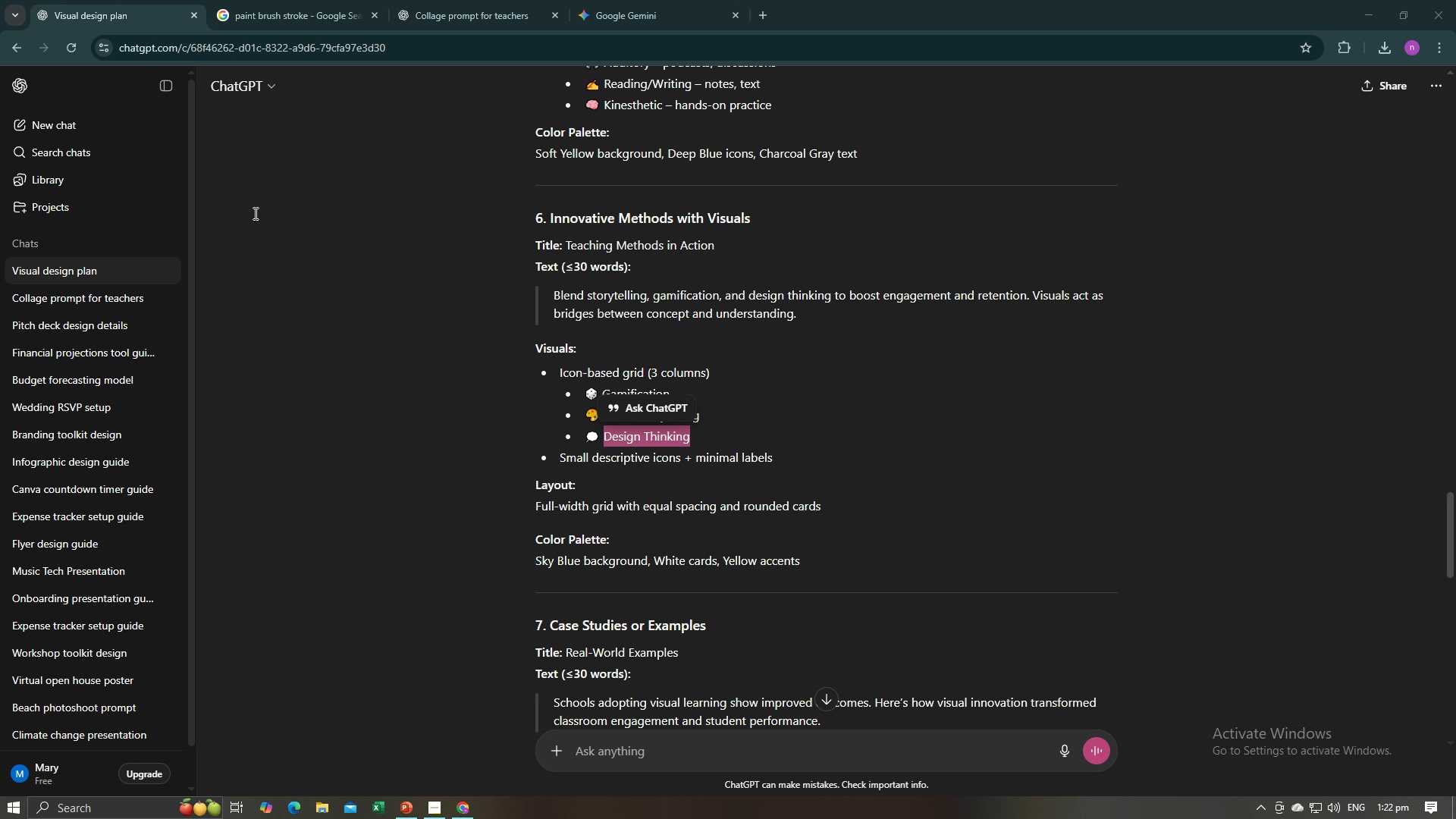 
key(Alt+Tab)
 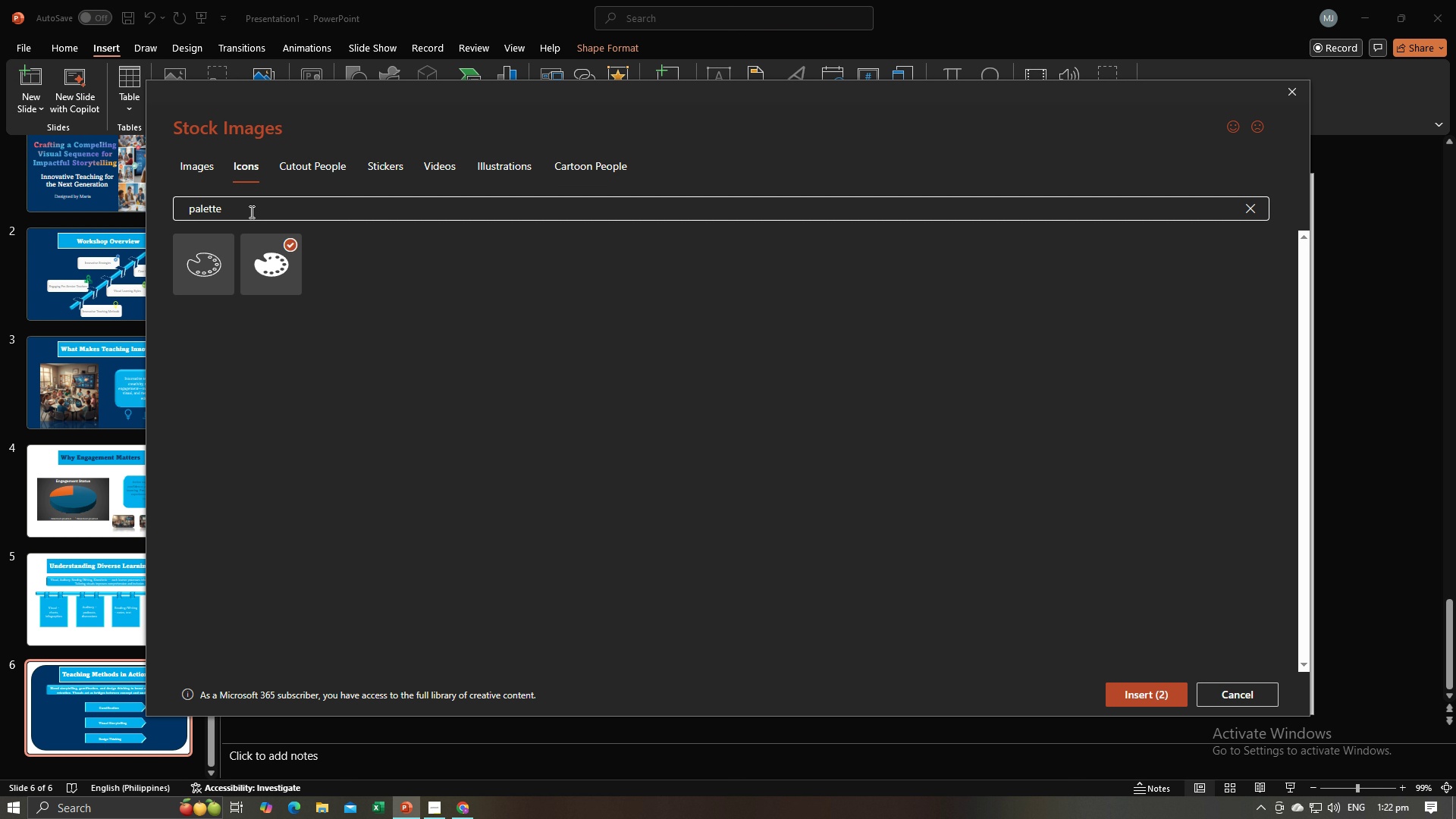 
left_click([250, 212])
 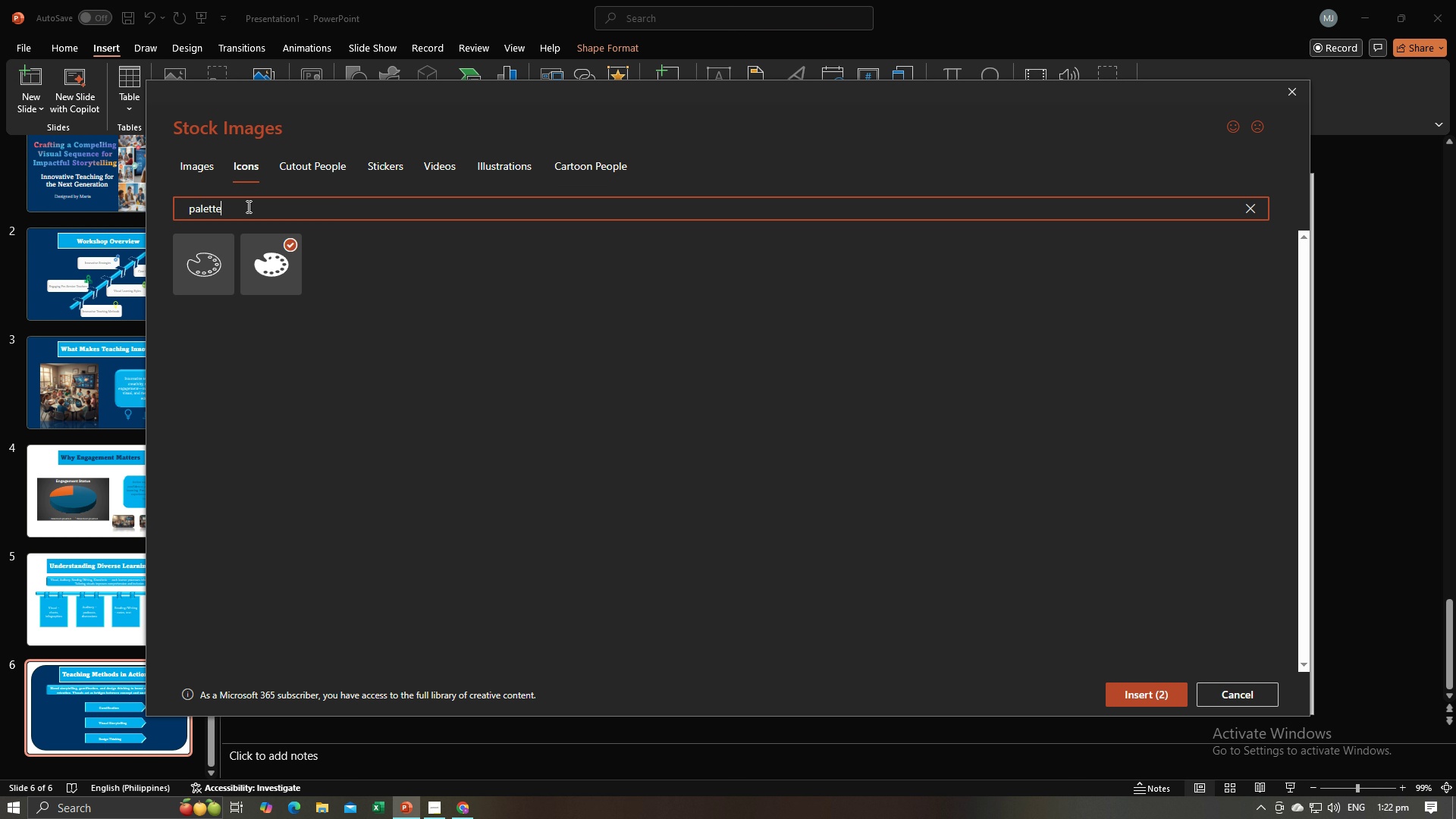 
left_click([247, 206])
 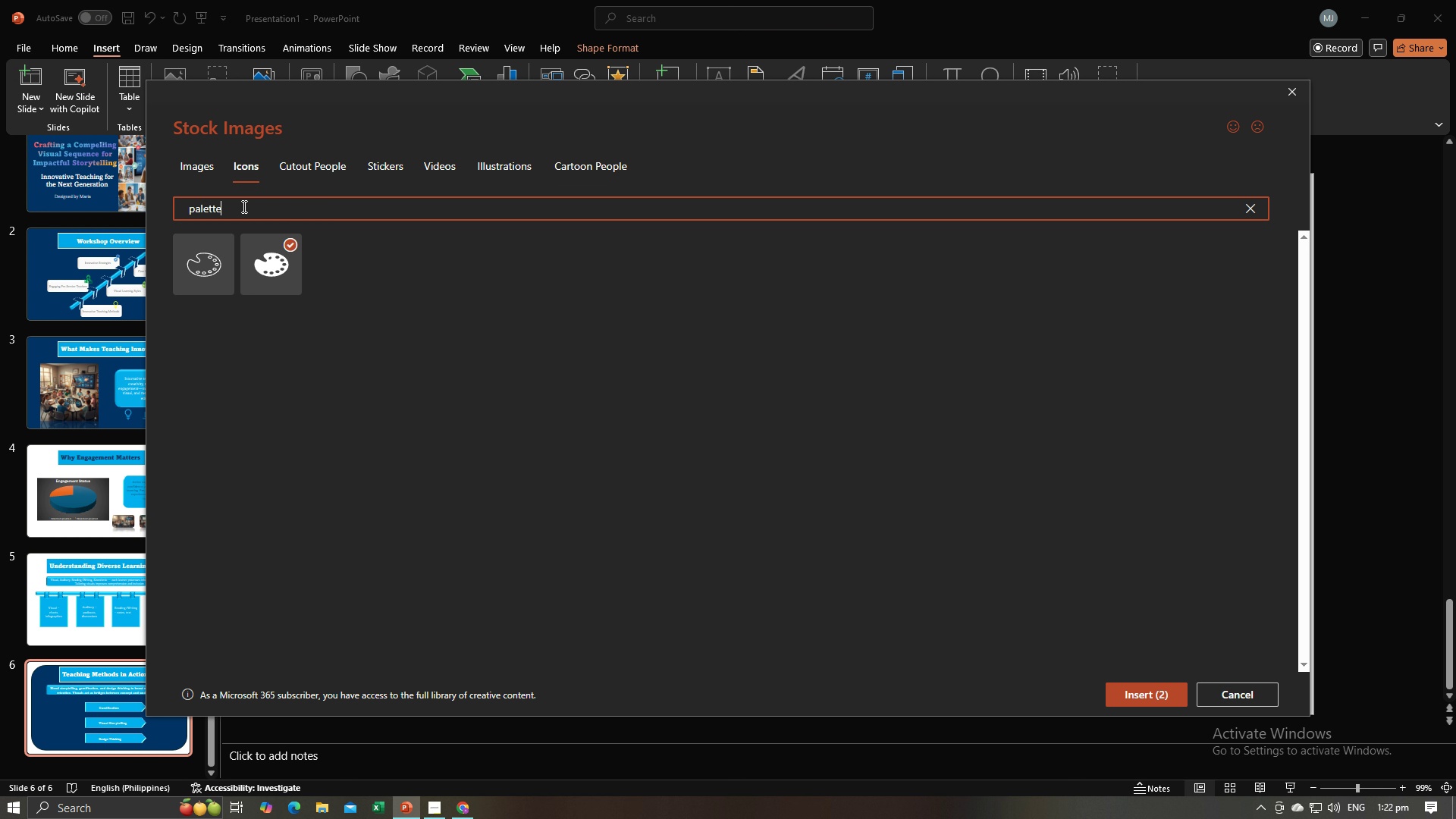 
left_click_drag(start_coordinate=[243, 206], to_coordinate=[191, 206])
 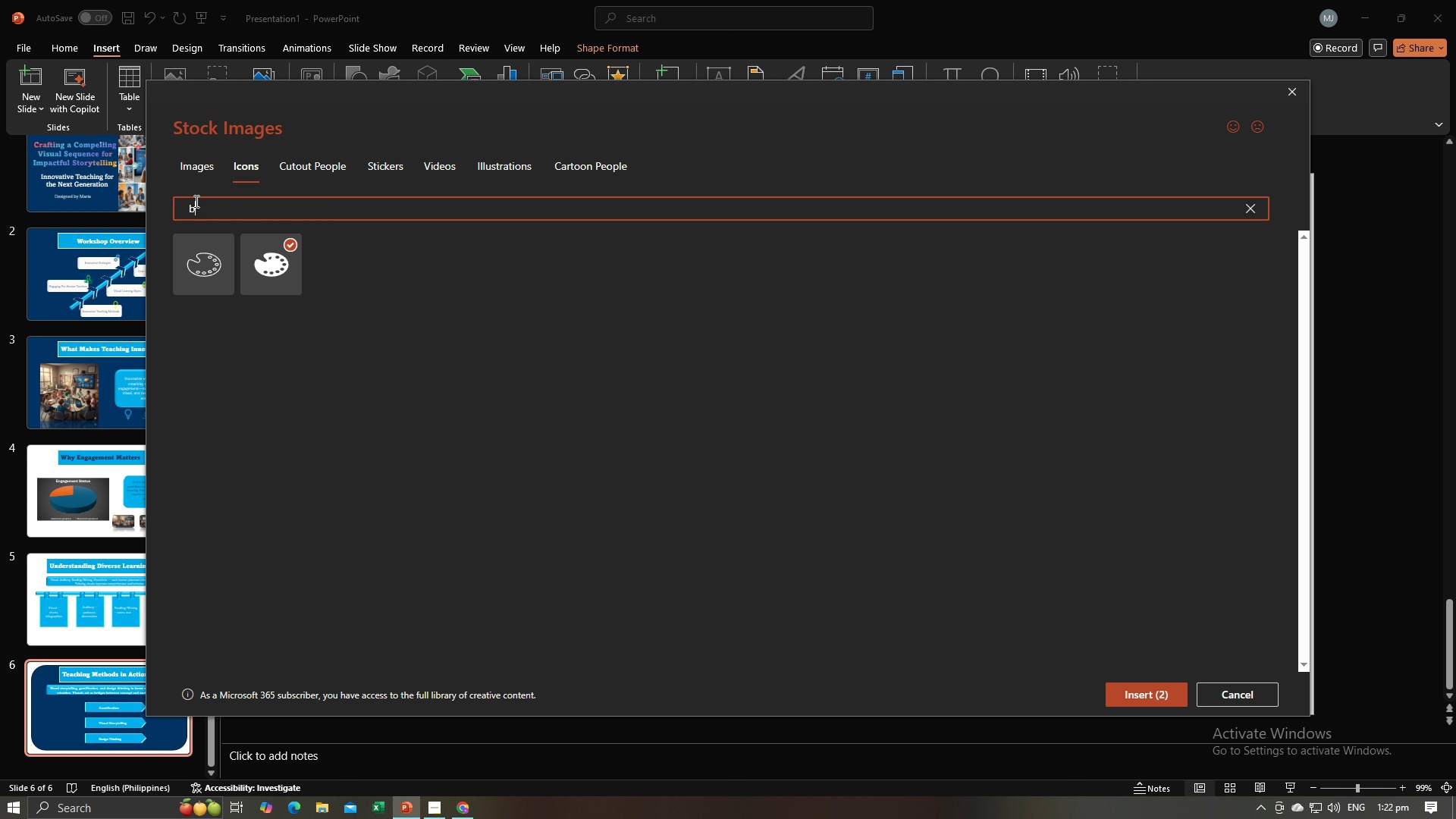 
type(bubble )
 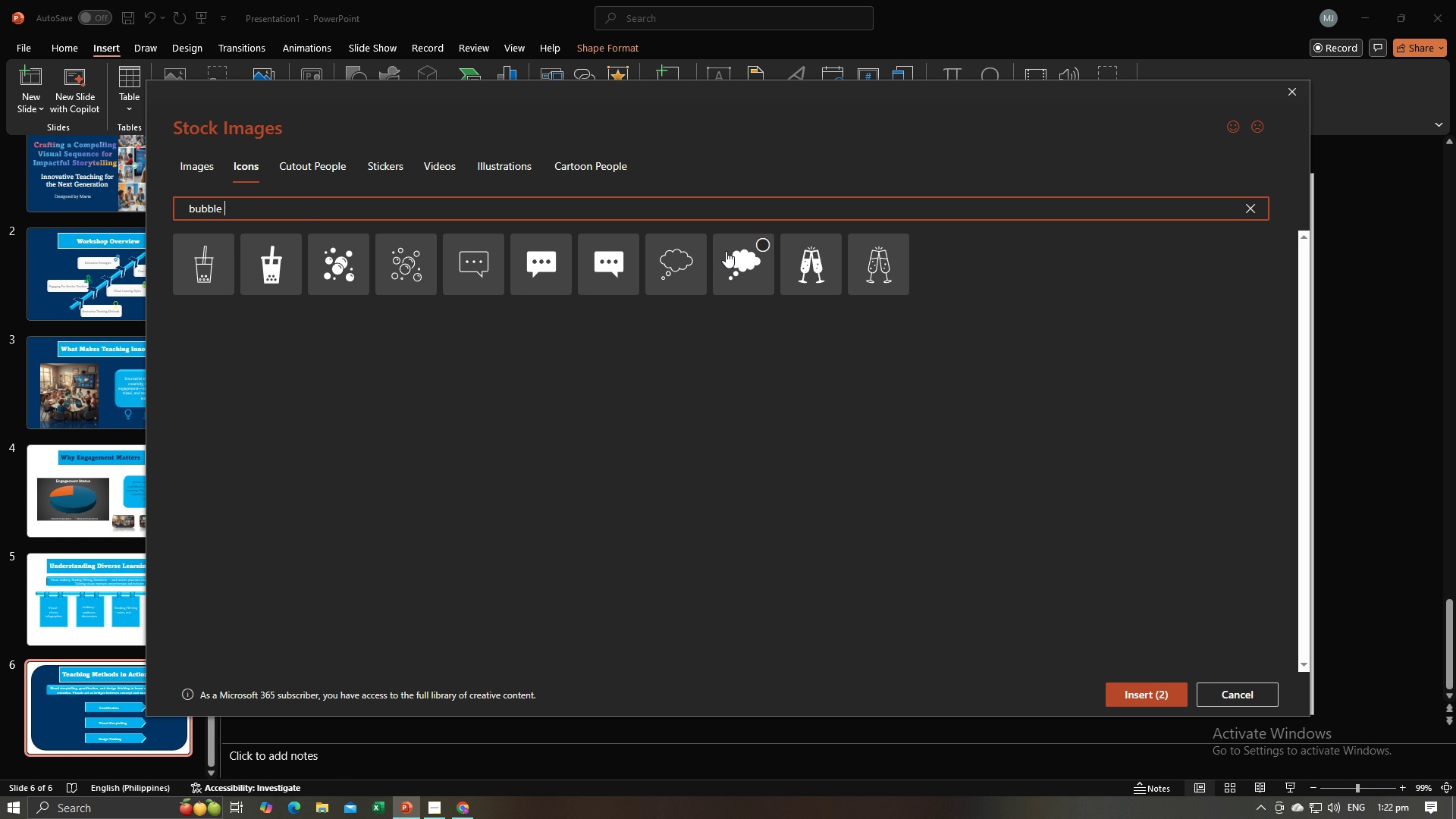 
left_click([758, 246])
 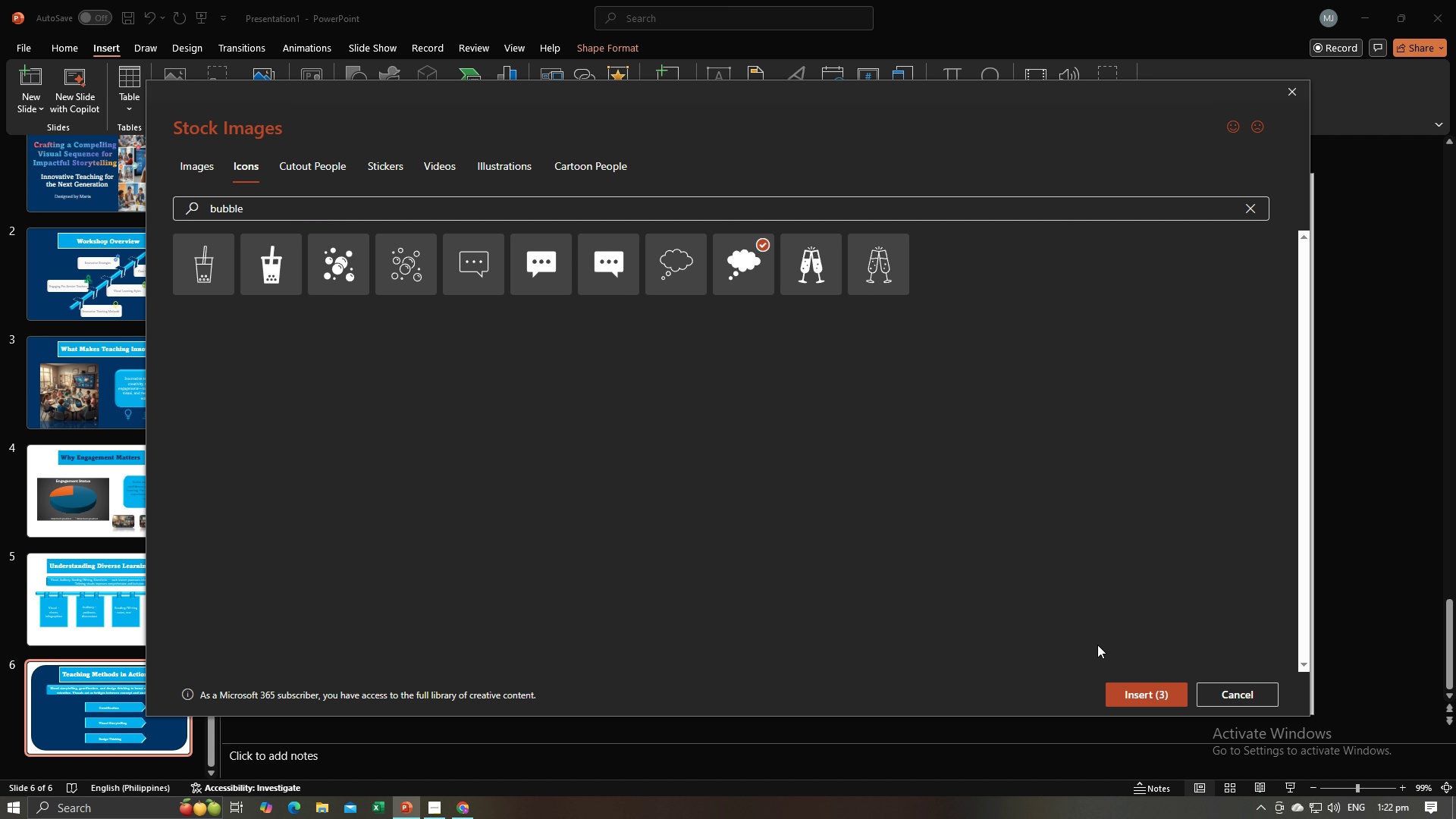 
left_click([1131, 694])
 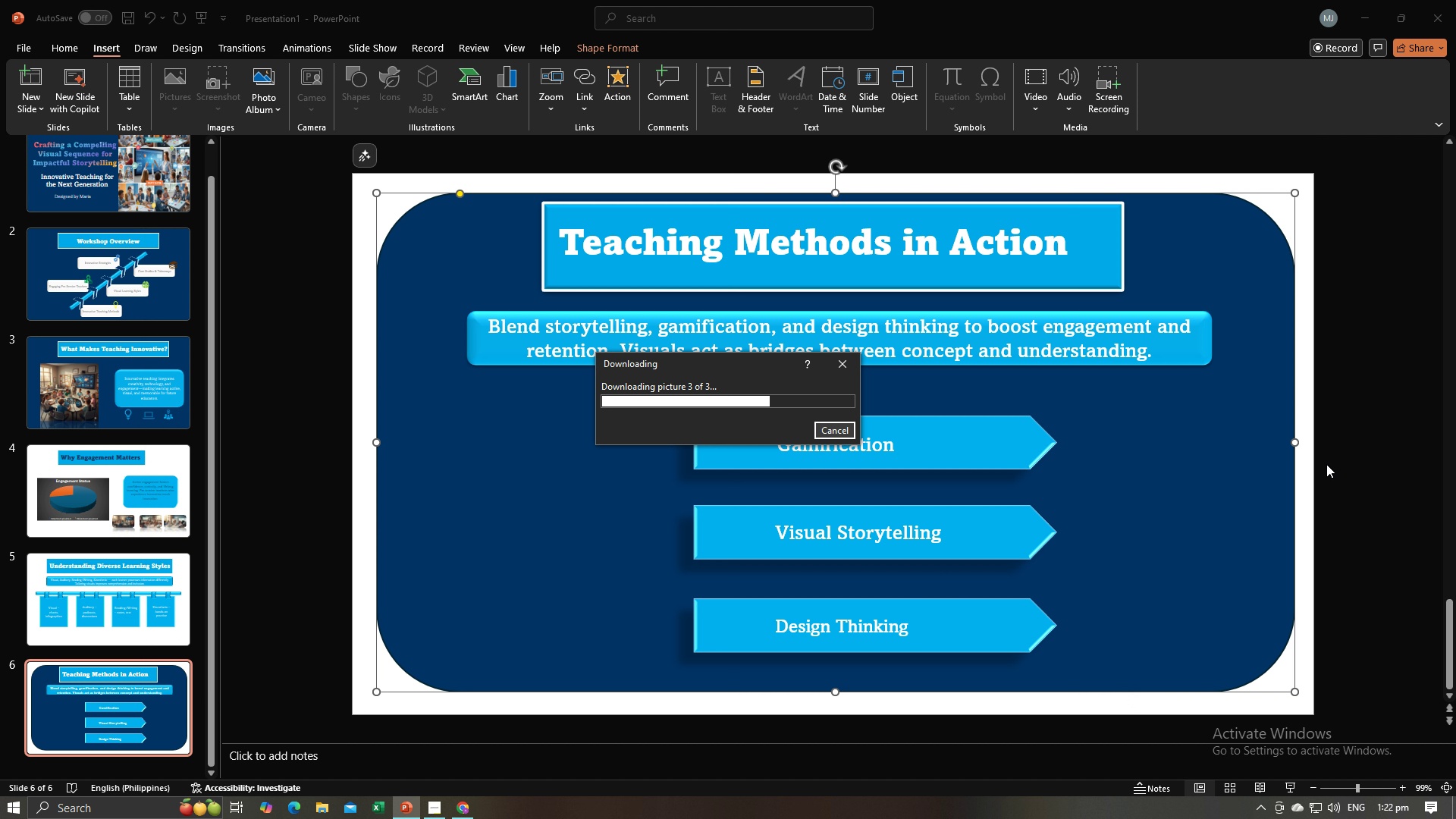 
left_click([1344, 466])
 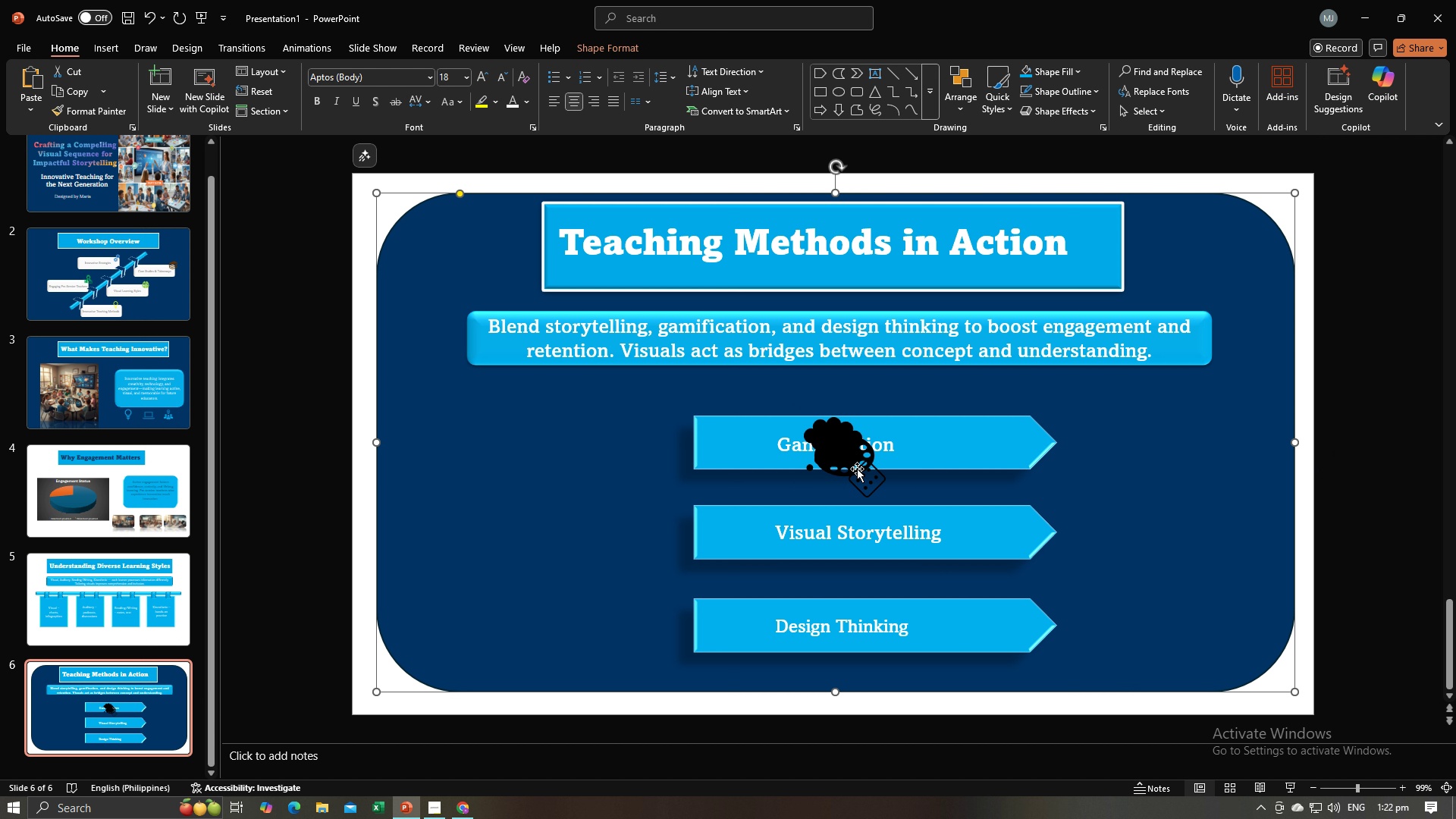 
double_click([856, 469])
 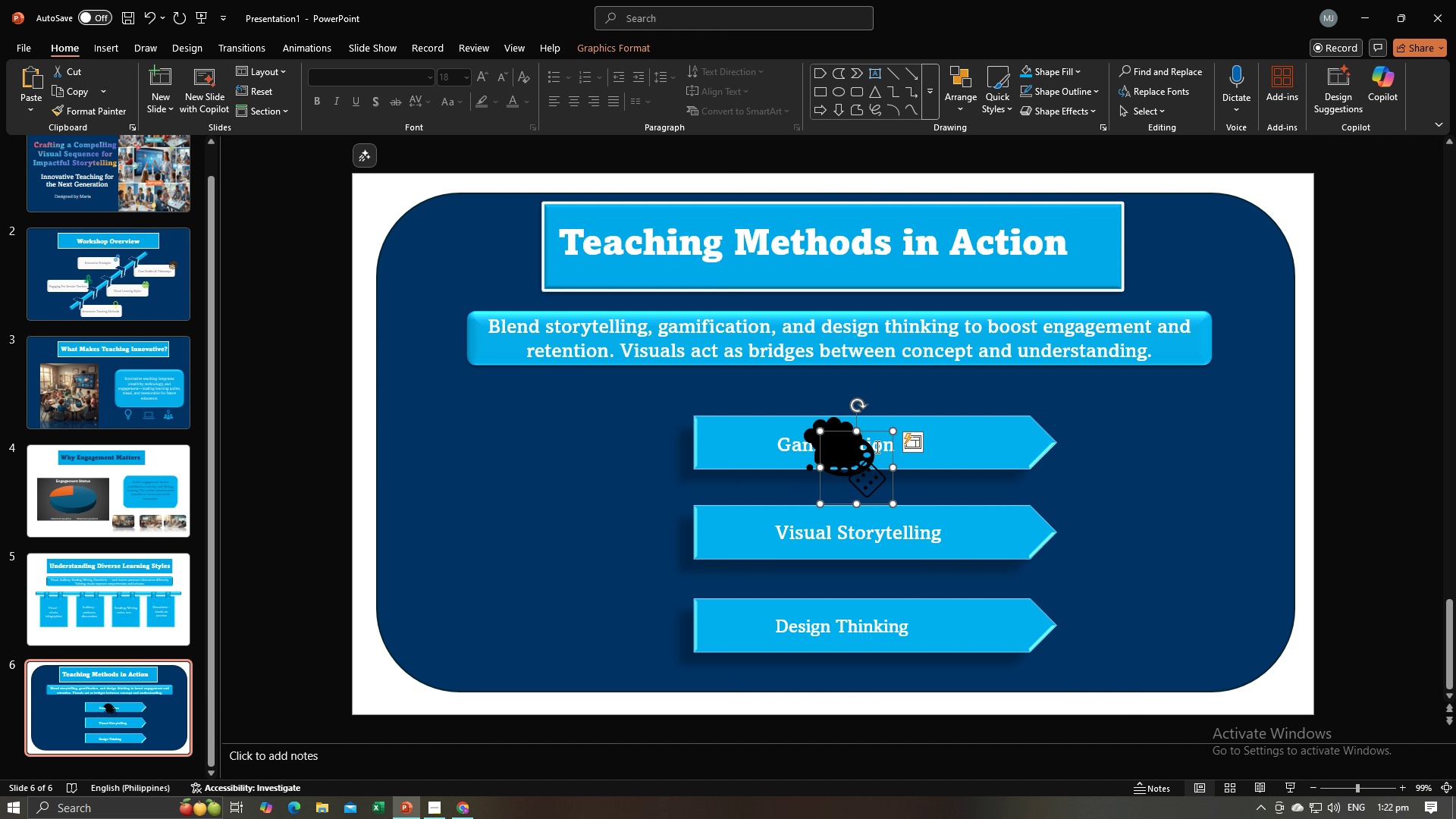 
left_click_drag(start_coordinate=[861, 457], to_coordinate=[690, 536])
 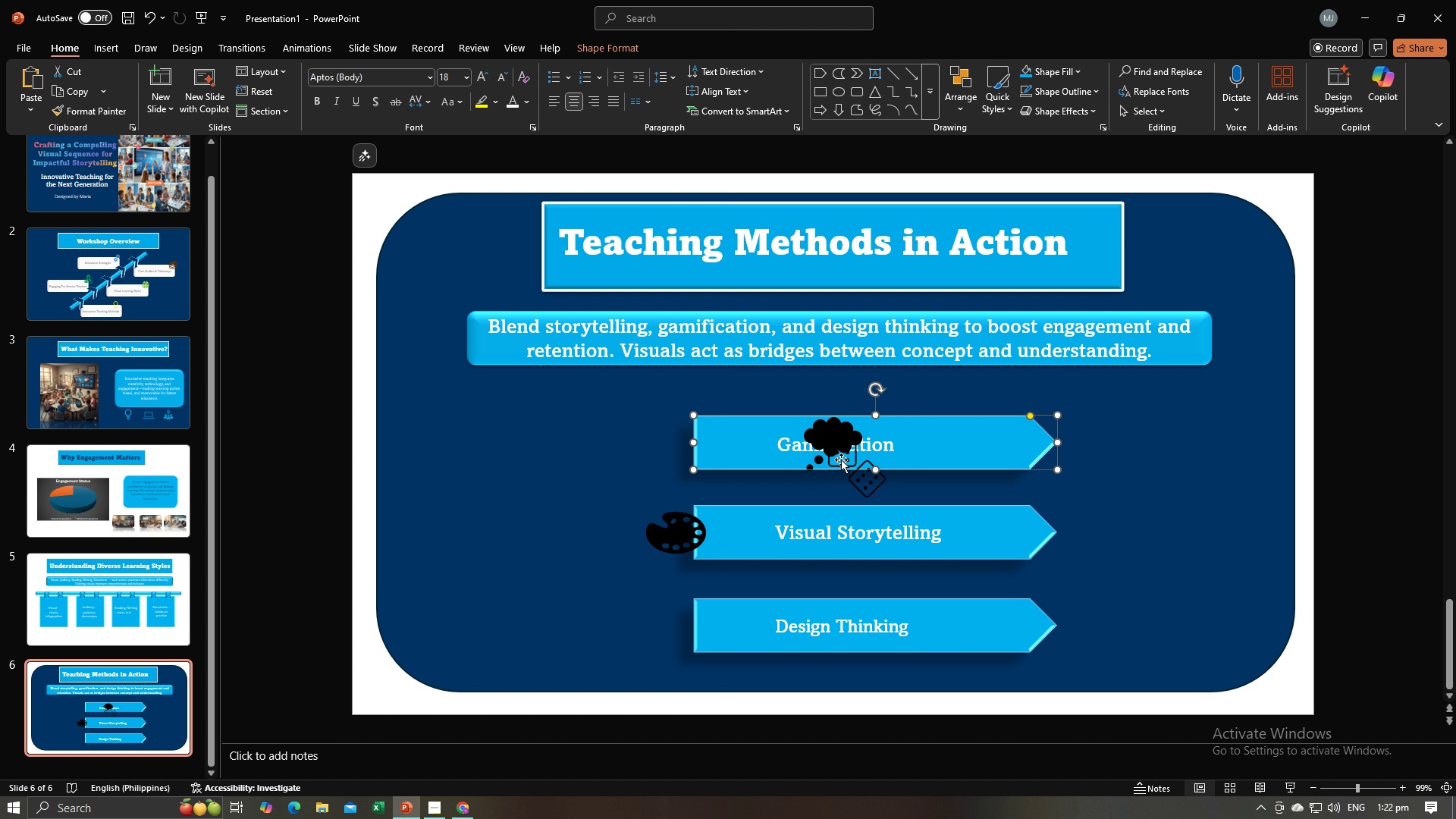 
double_click([841, 460])
 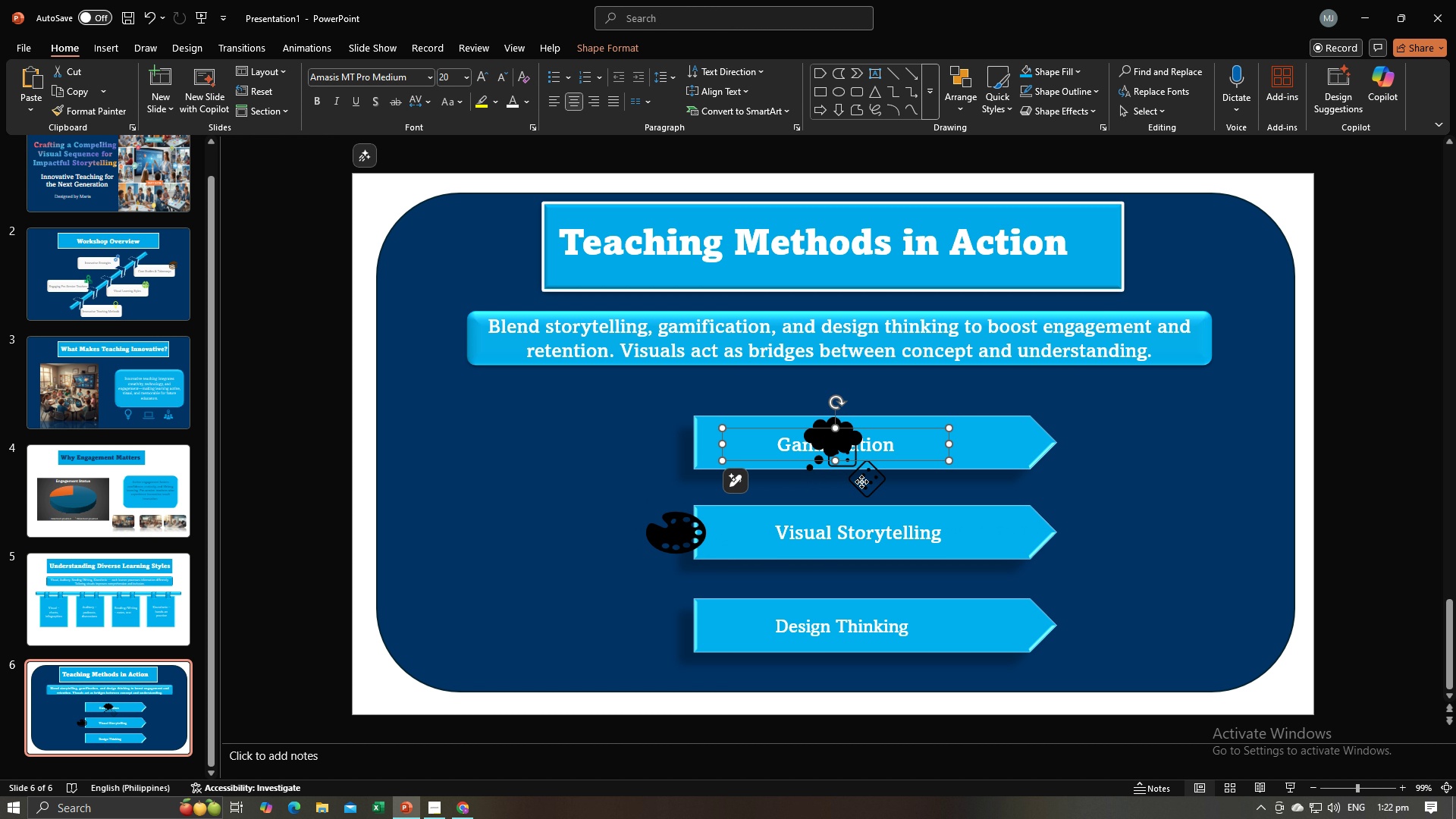 
left_click([861, 482])
 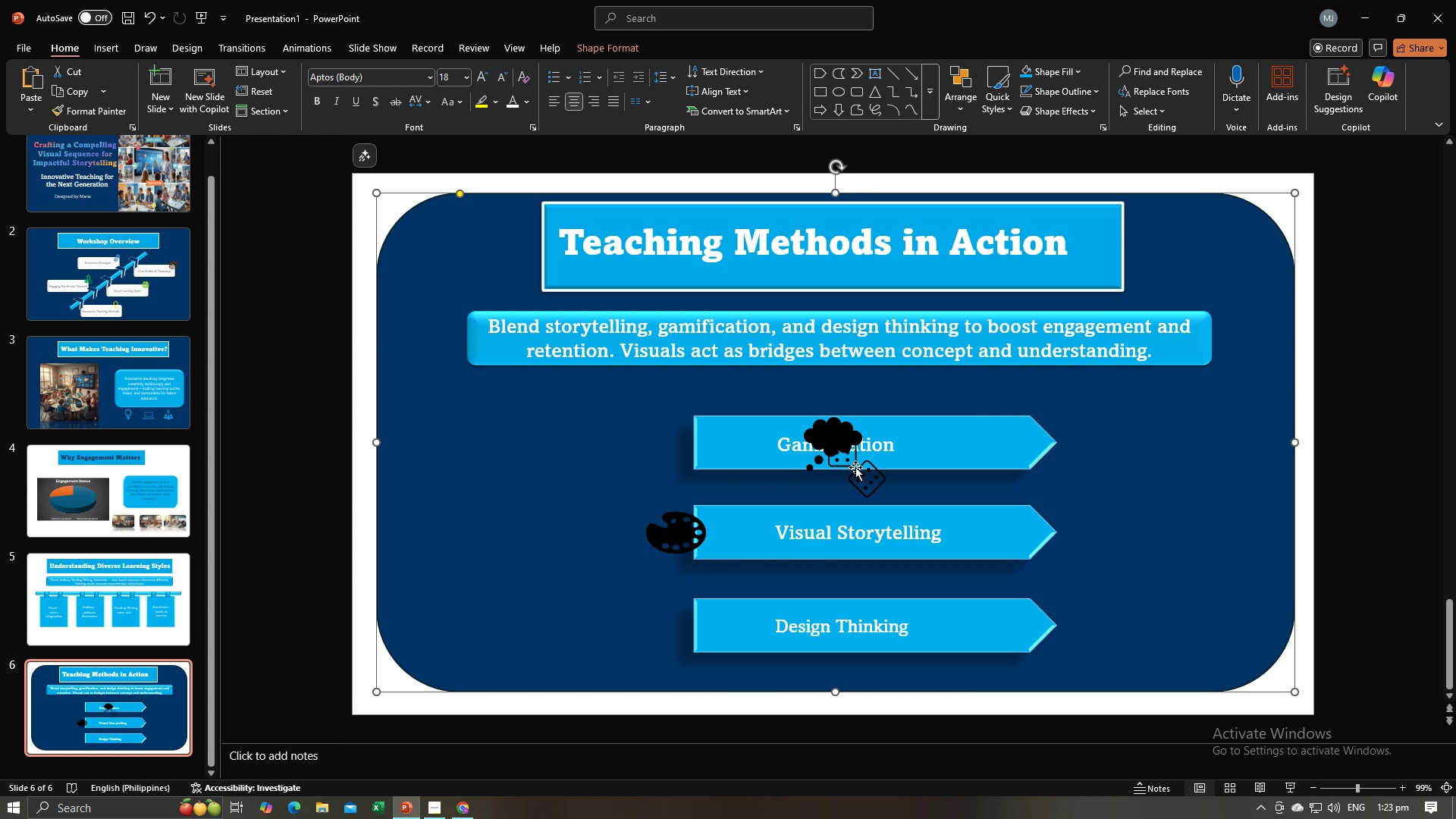 
triple_click([848, 463])
 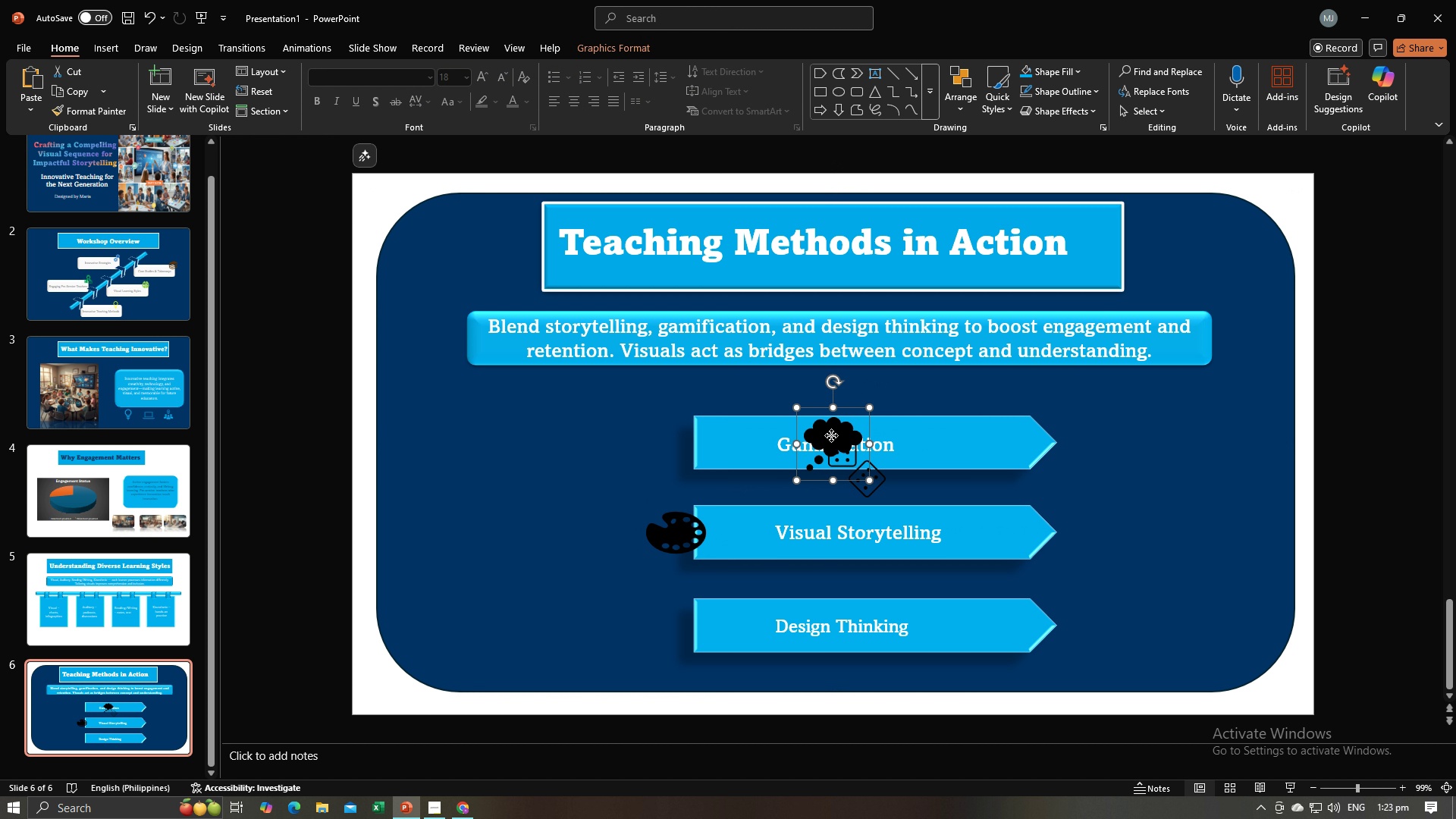 
left_click([831, 435])
 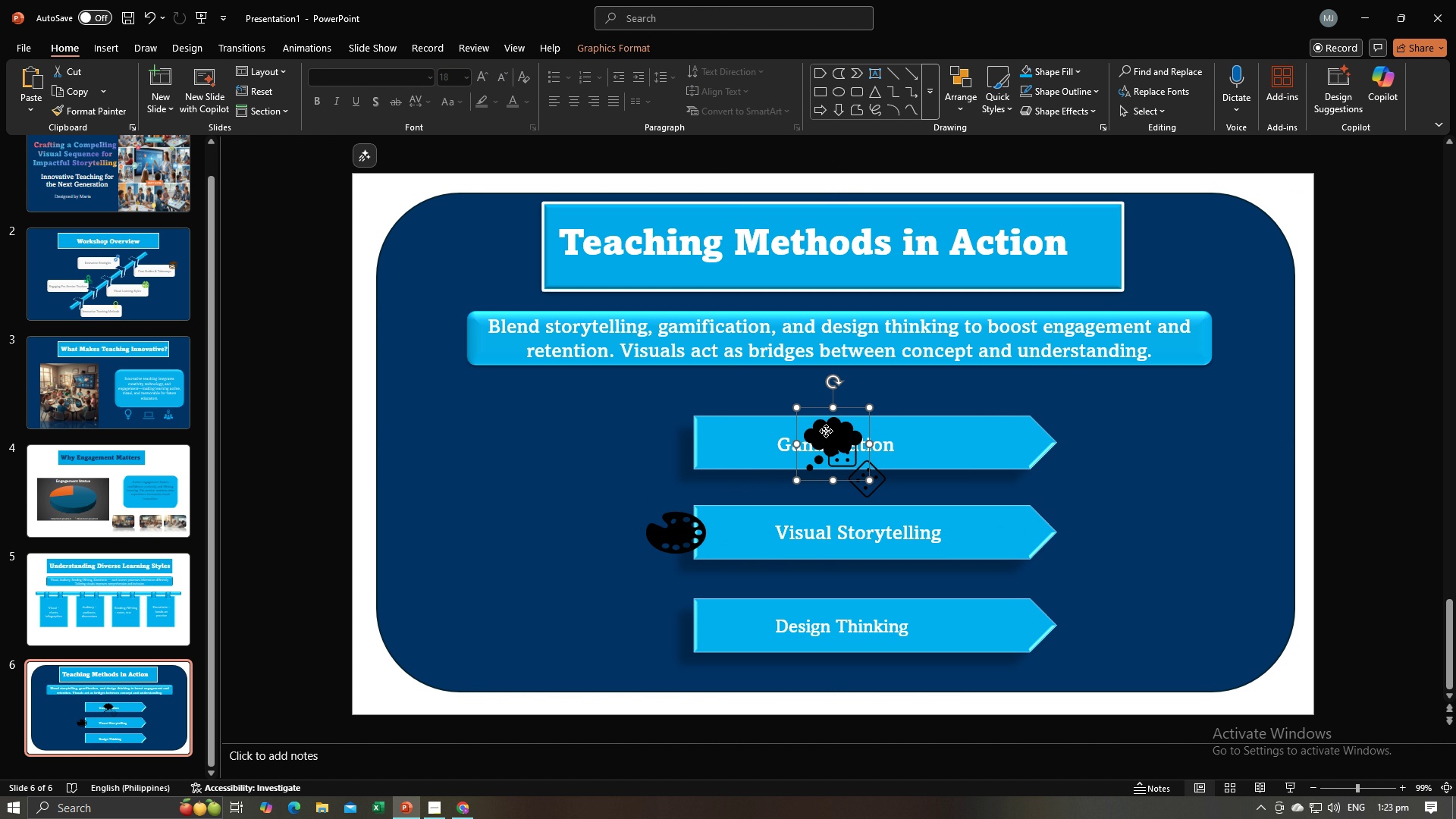 
left_click_drag(start_coordinate=[826, 431], to_coordinate=[673, 609])
 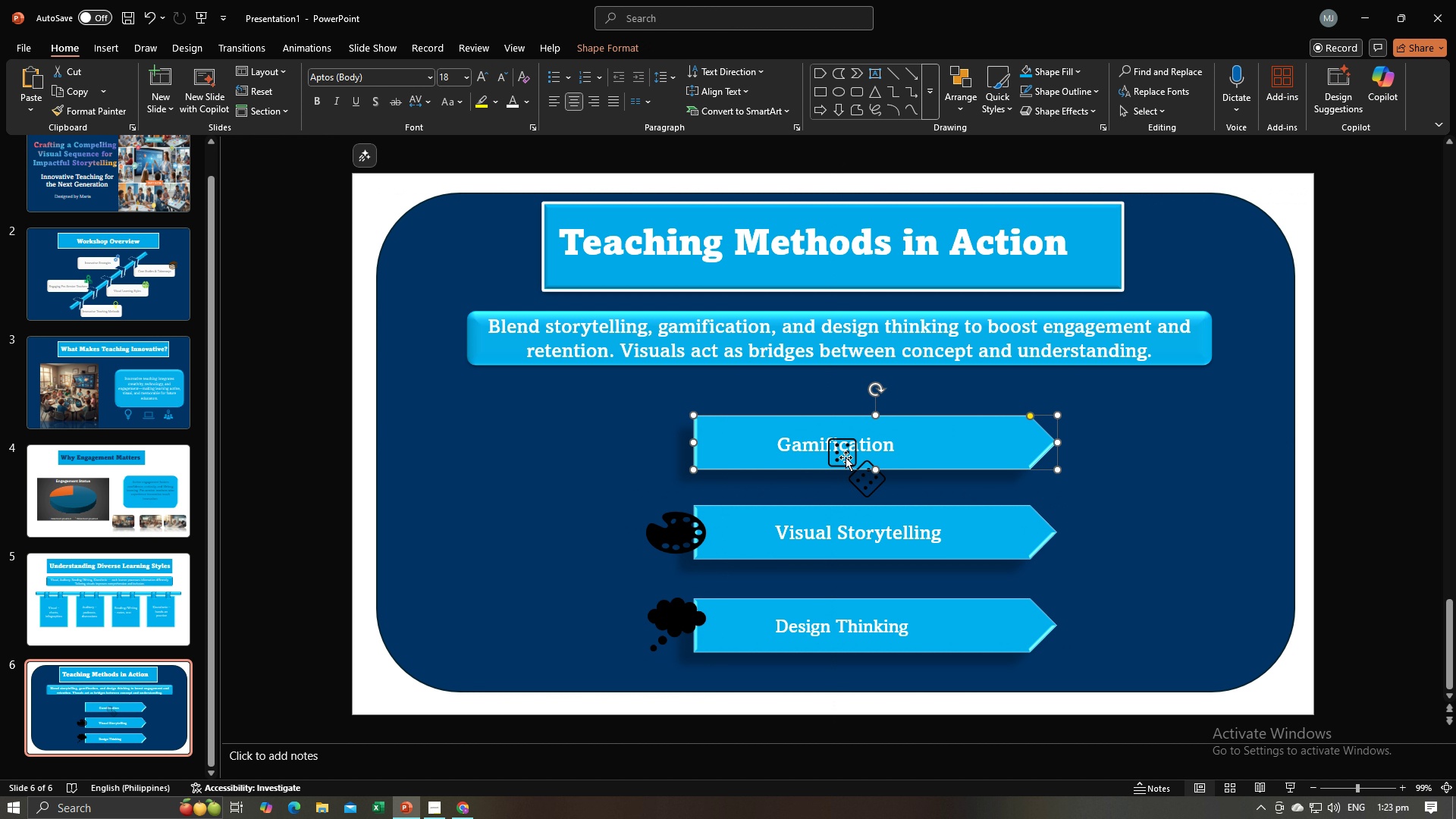 
double_click([845, 457])
 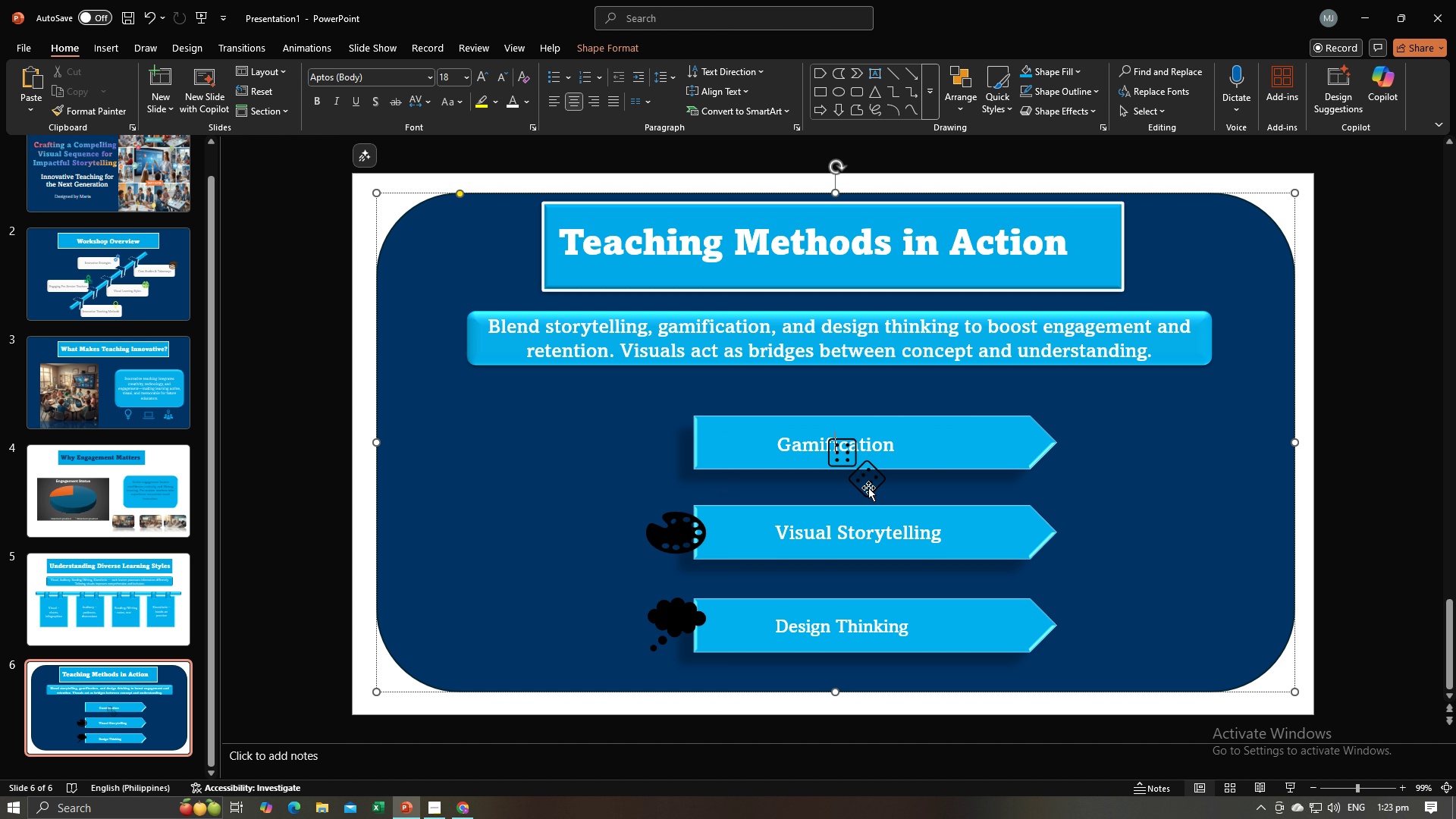 
double_click([868, 488])
 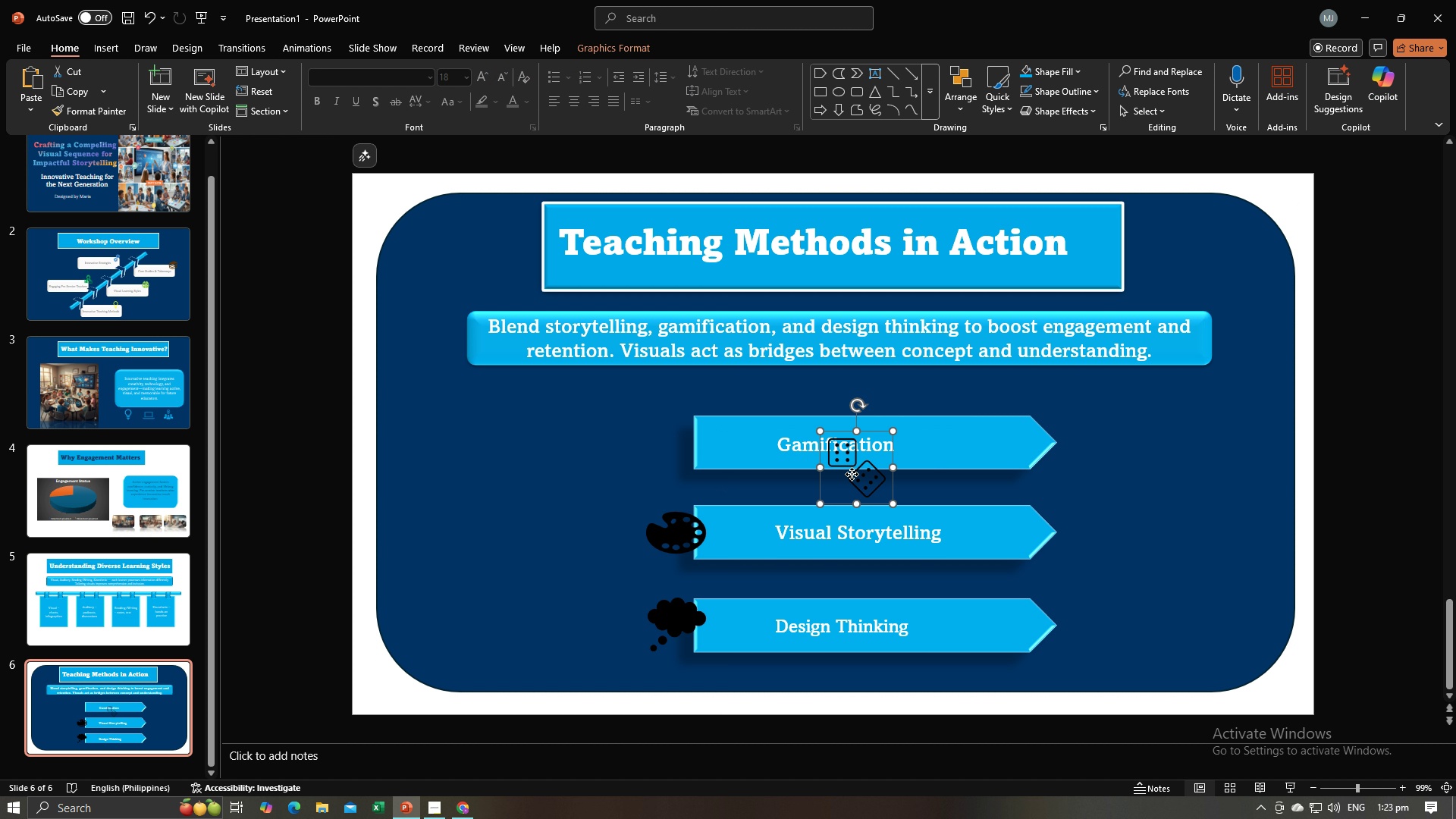 
triple_click([852, 474])
 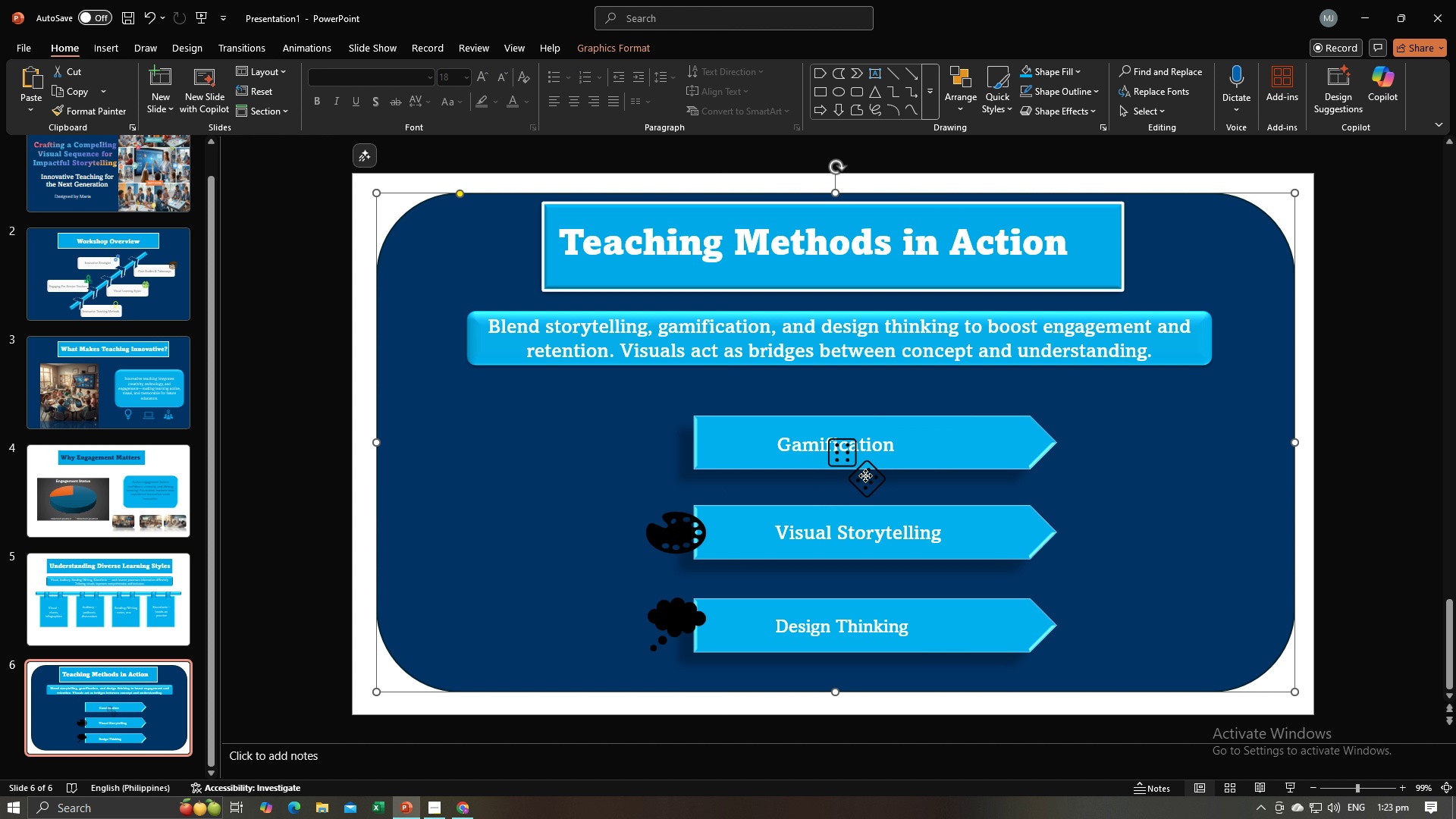 
triple_click([865, 475])
 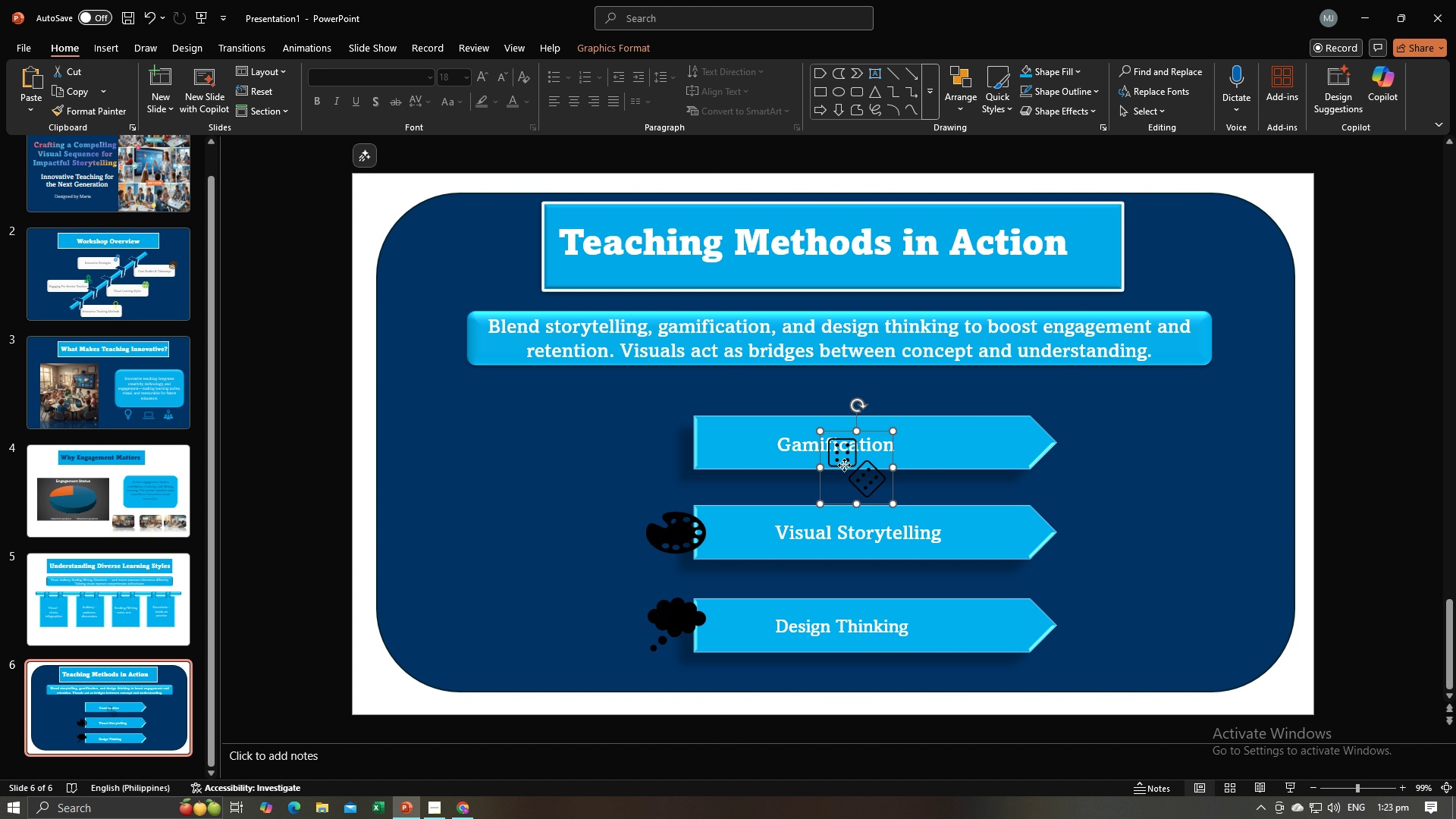 
left_click([844, 465])
 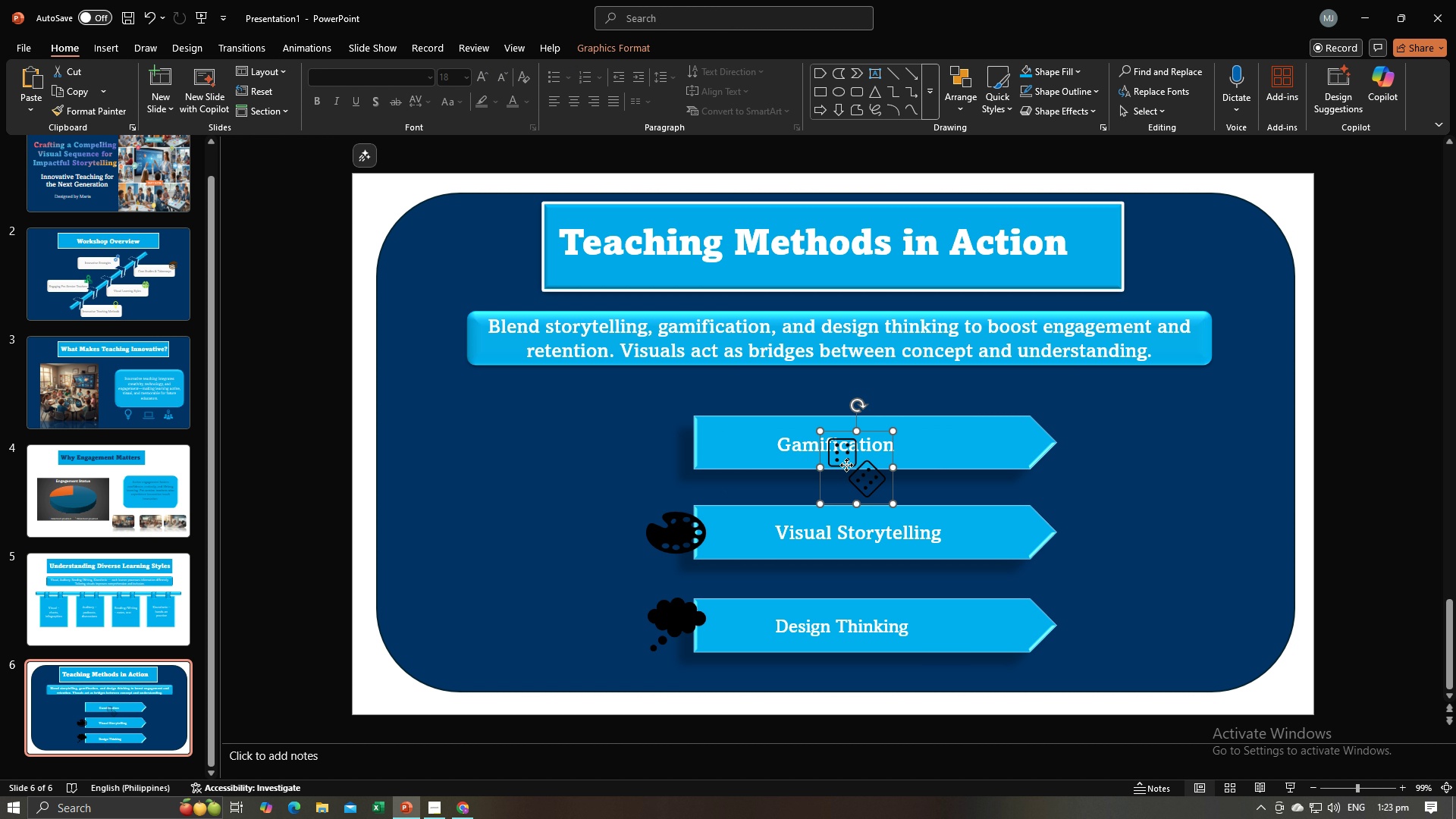 
left_click_drag(start_coordinate=[846, 465], to_coordinate=[678, 434])
 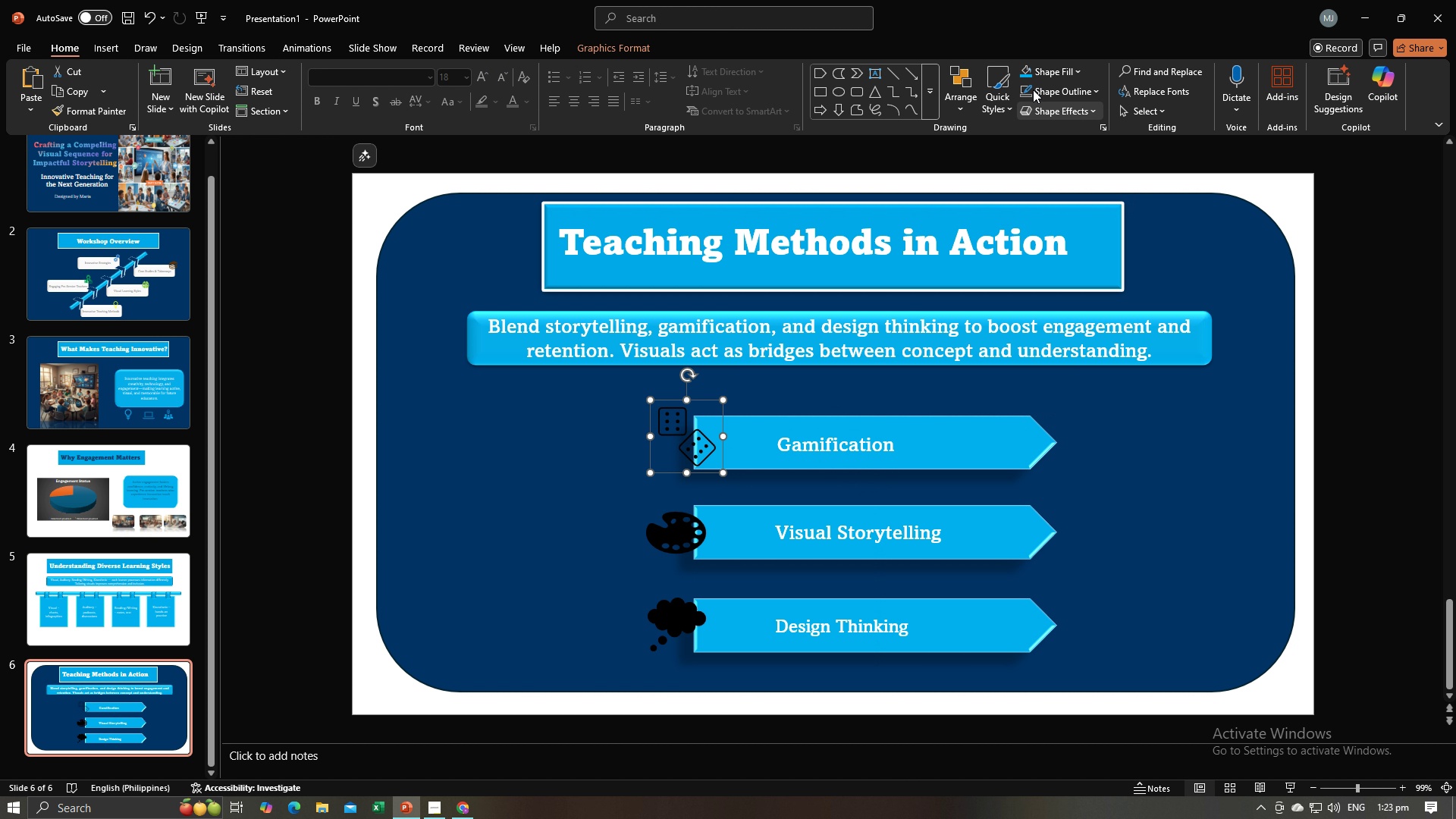 
left_click([1054, 71])
 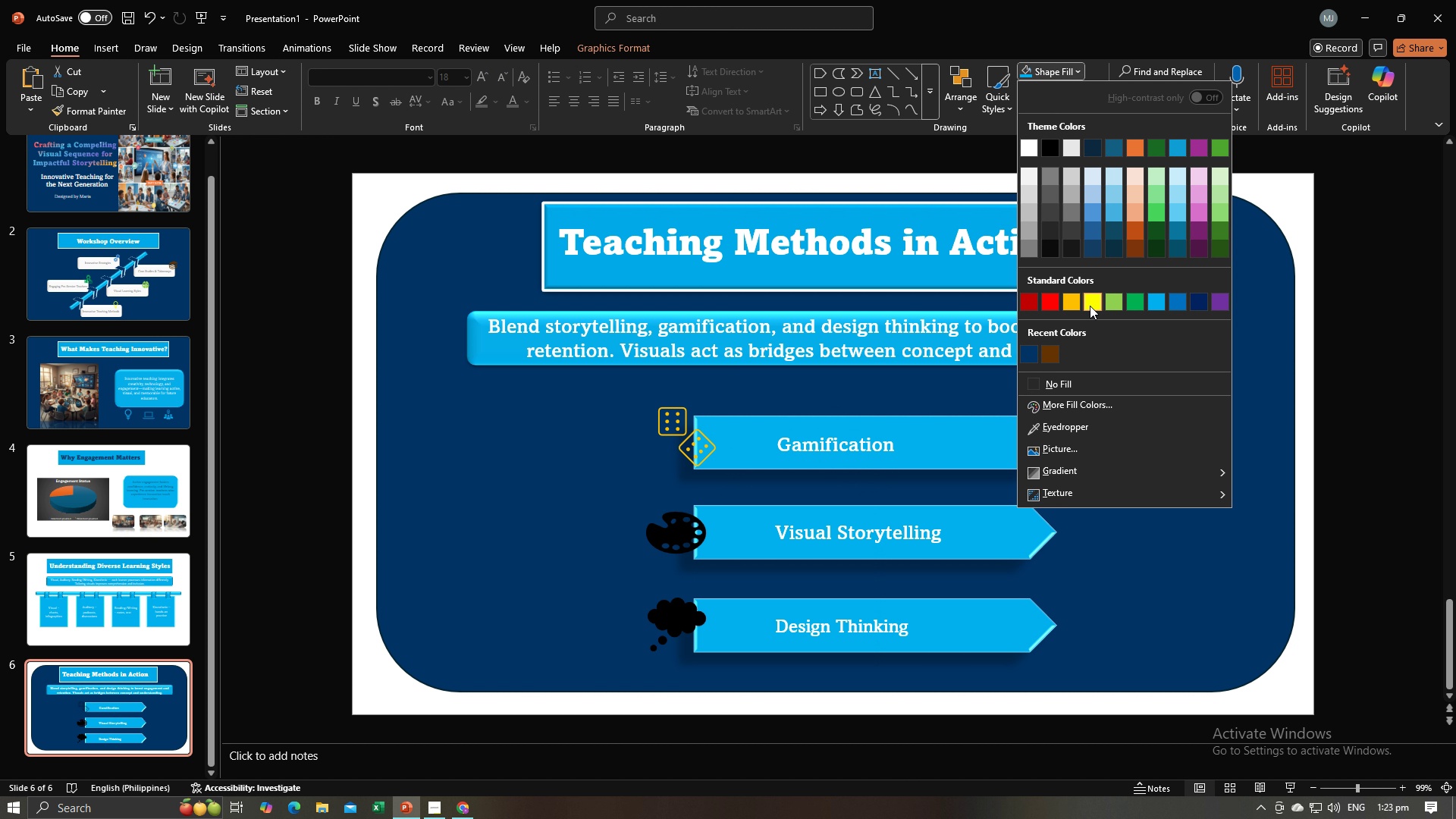 
left_click([1090, 306])
 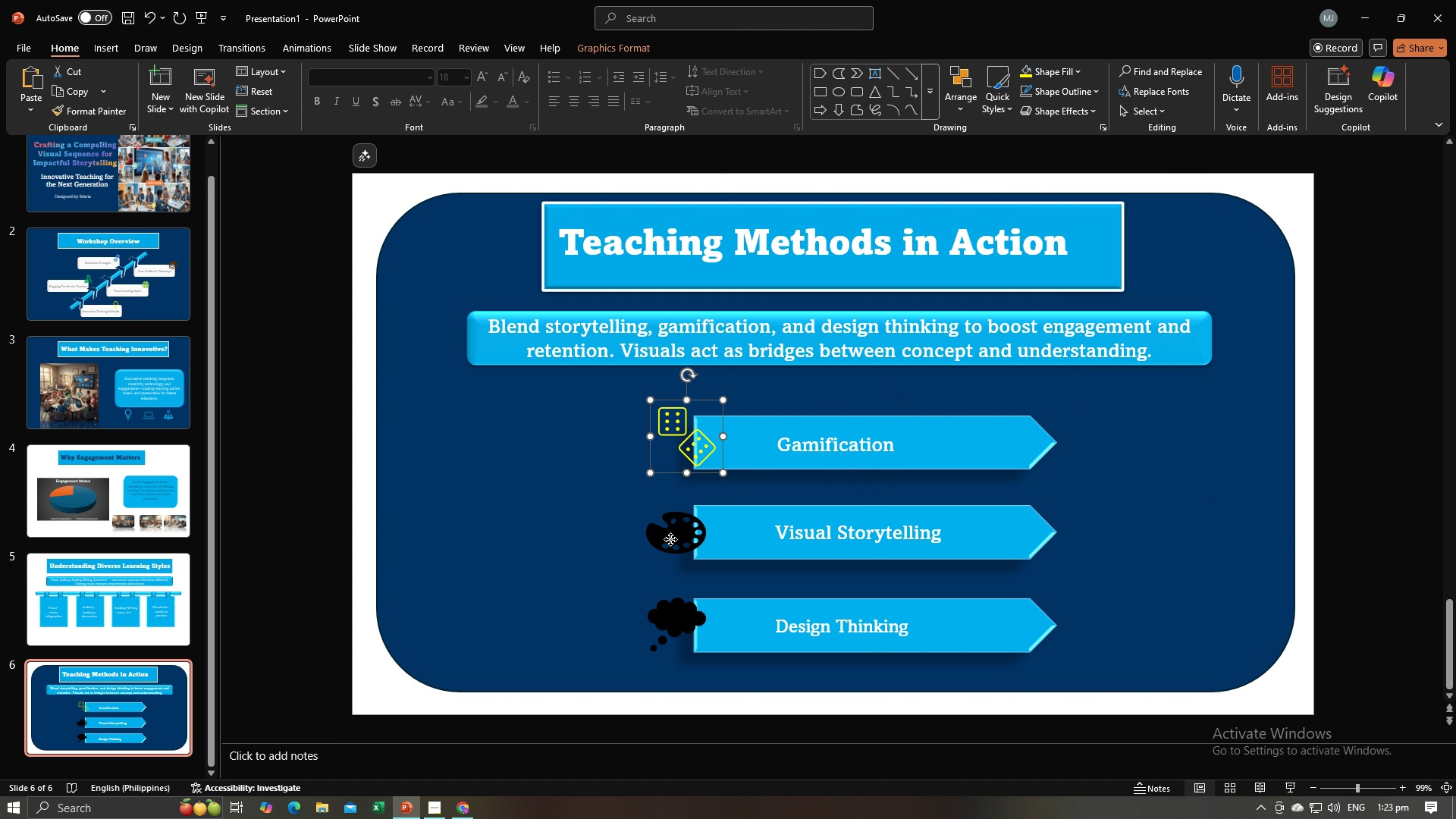 
left_click([670, 539])
 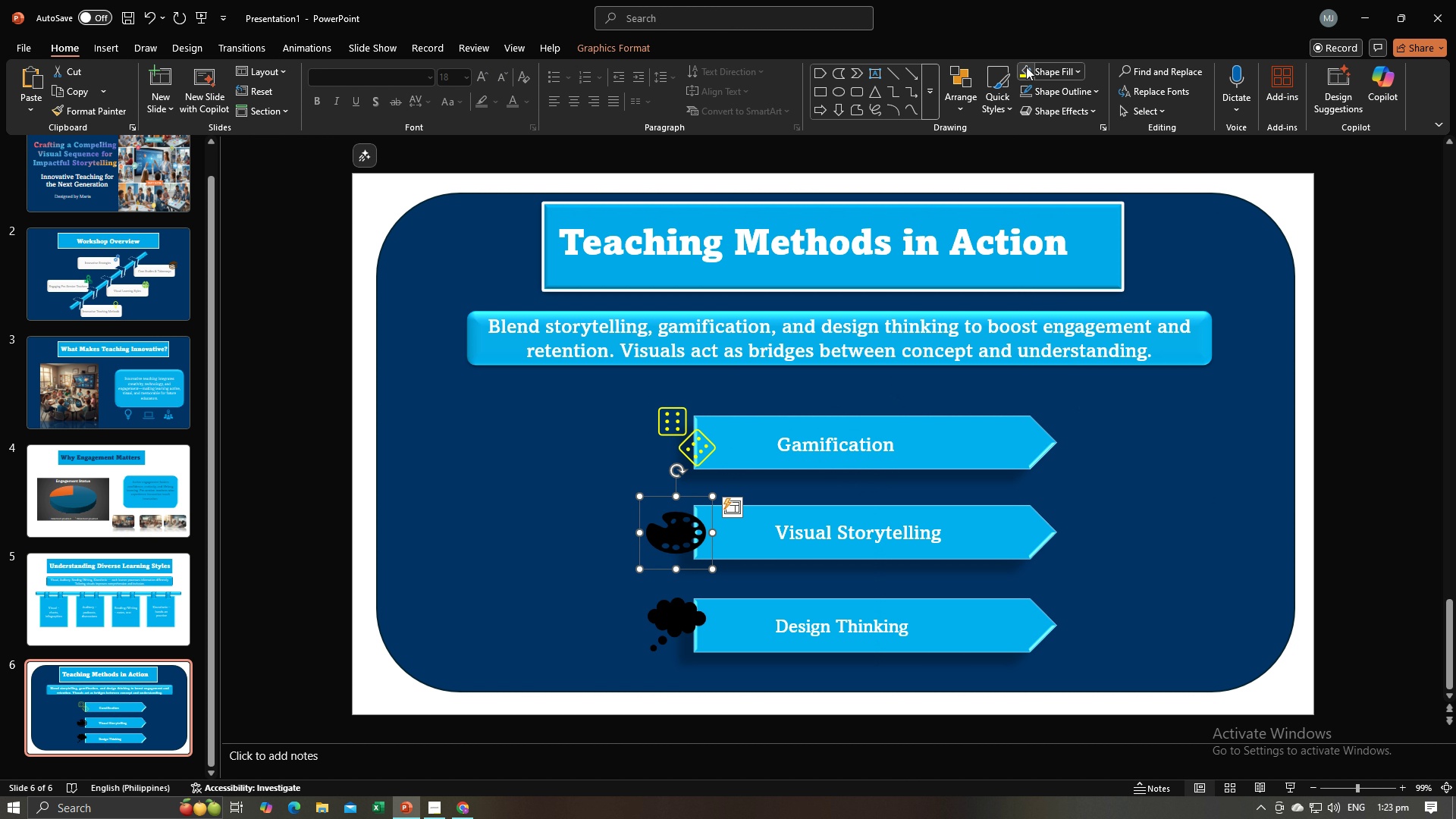 
left_click([1026, 67])
 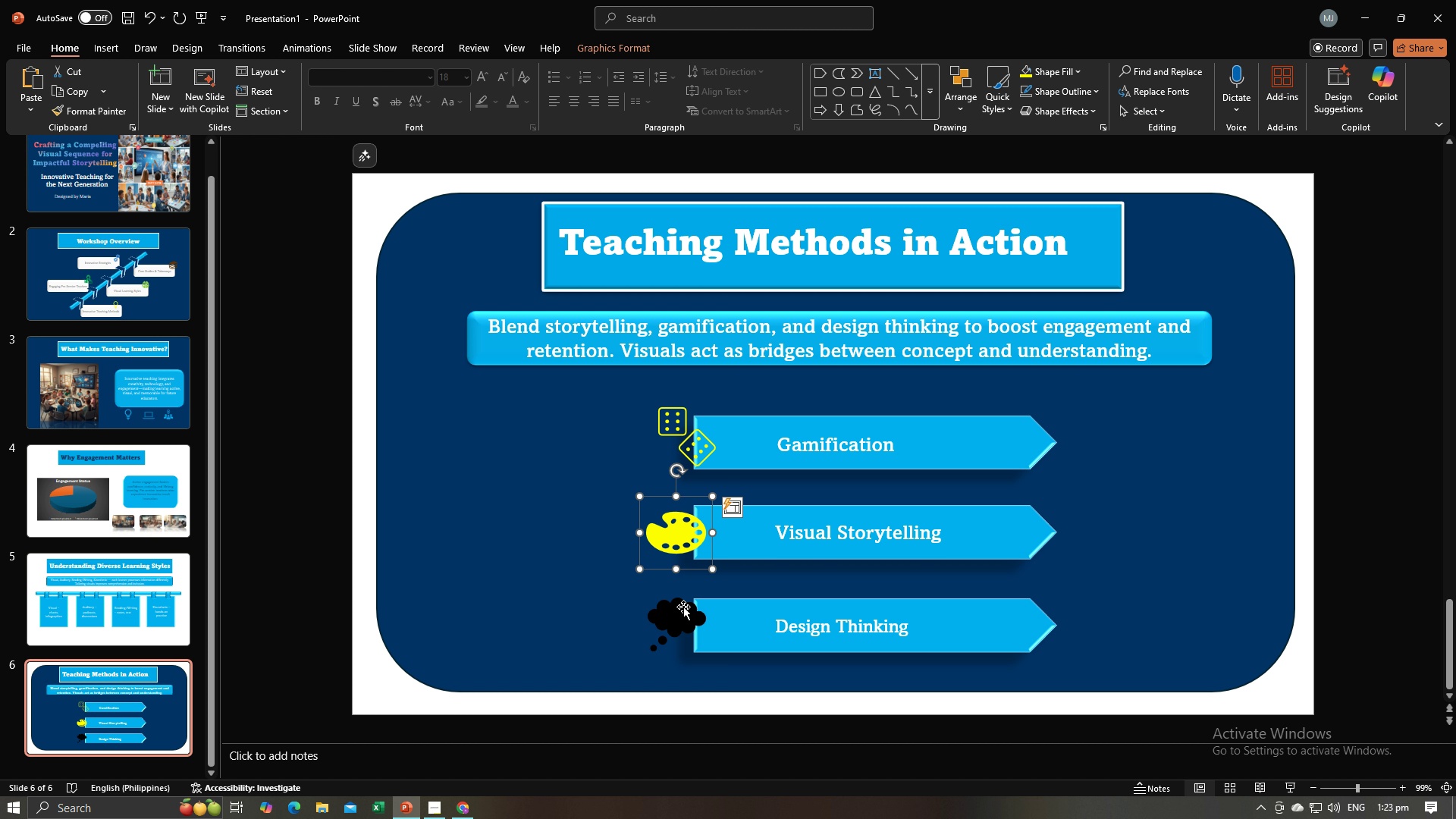 
left_click([682, 609])
 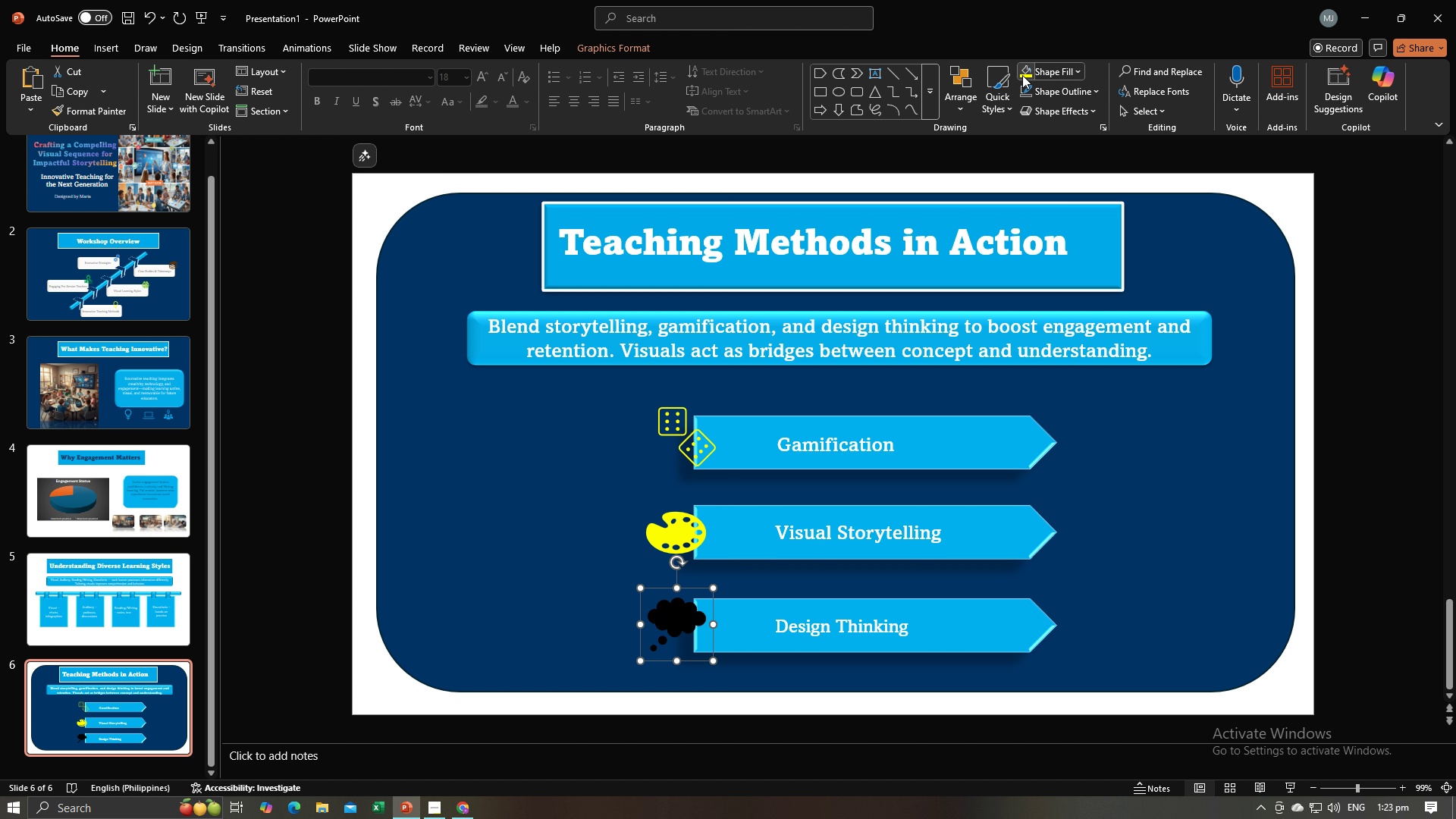 
left_click([1022, 72])
 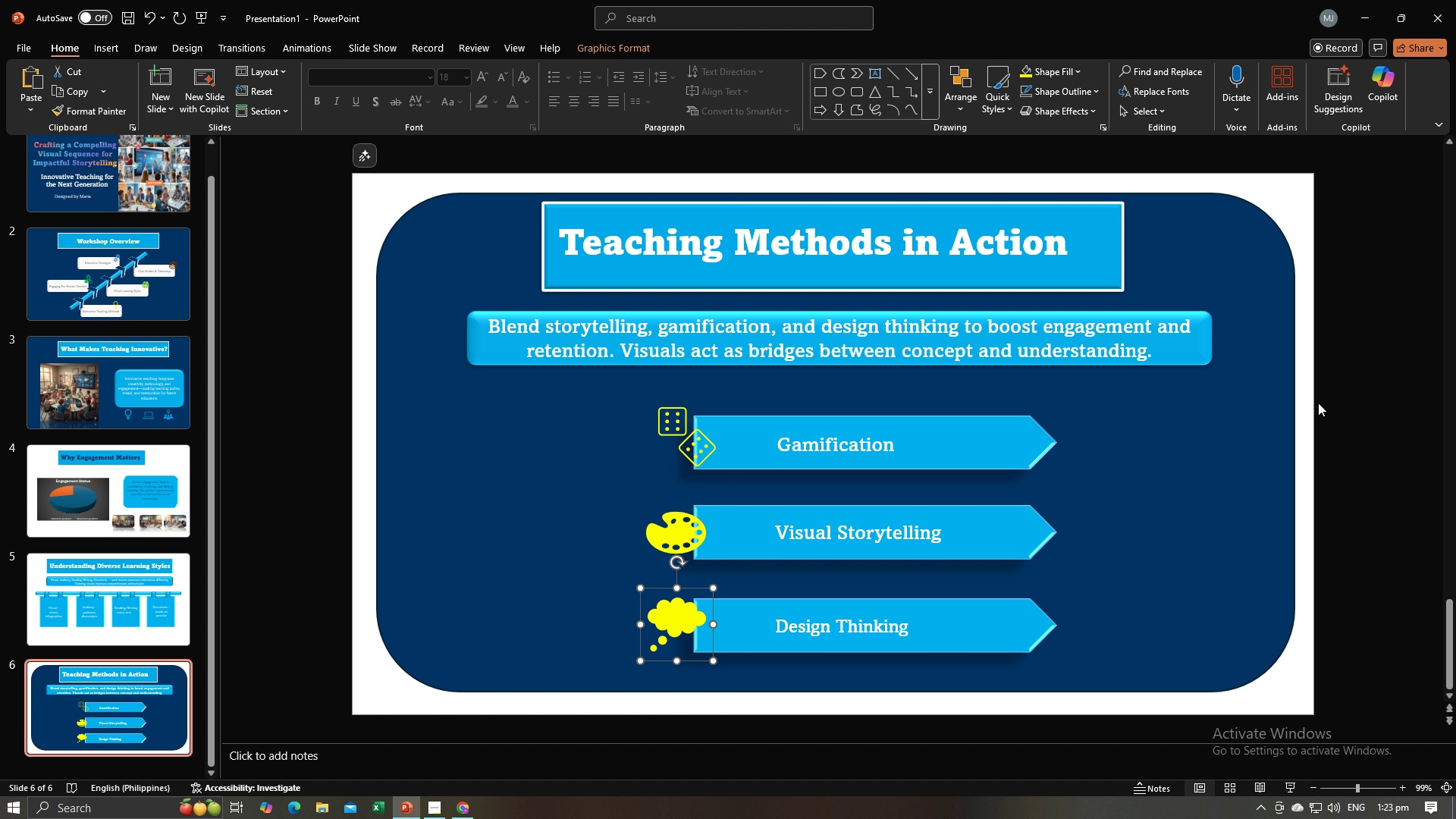 
left_click([1318, 403])
 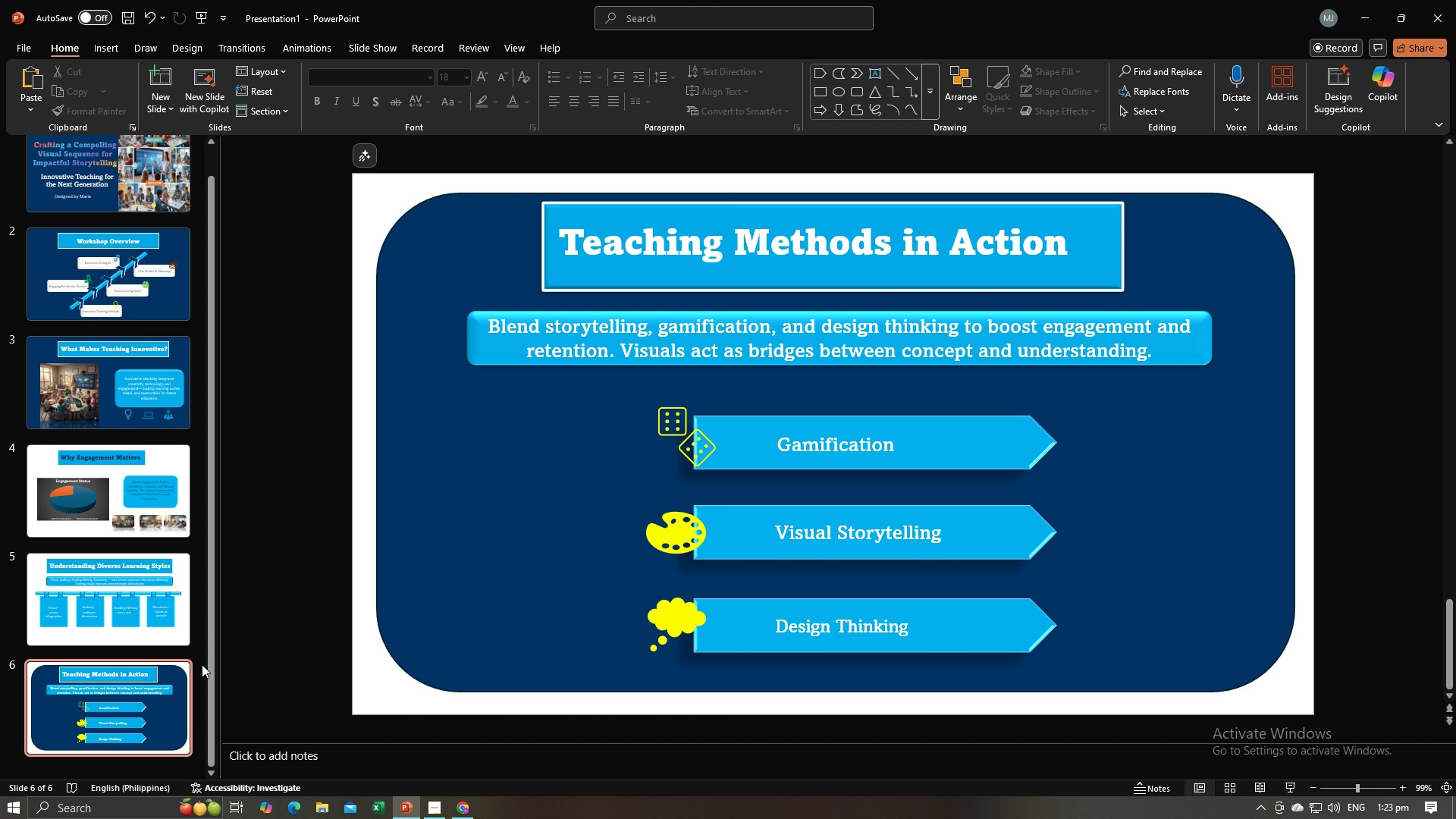 
left_click([166, 679])
 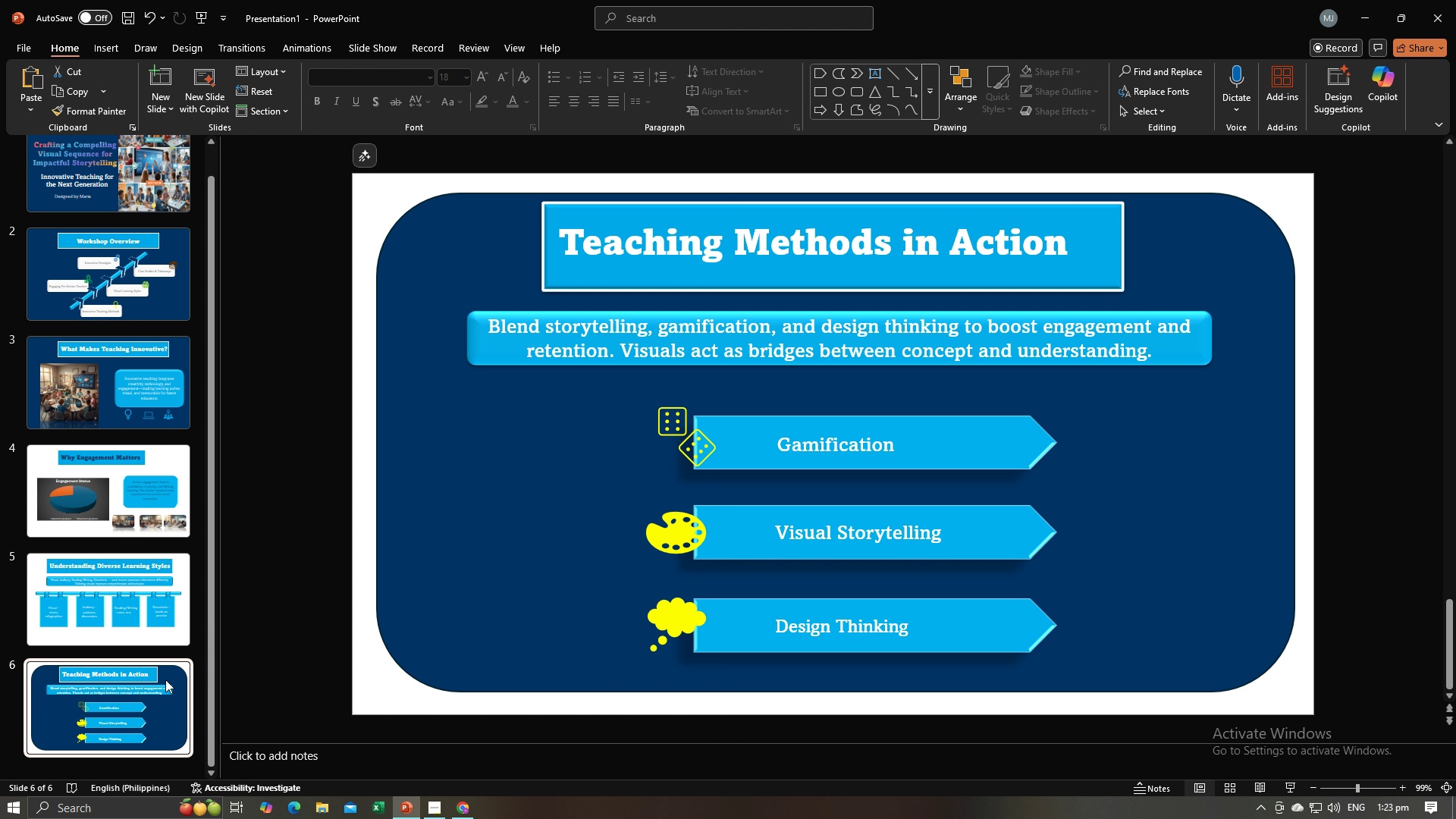 
key(Control+C)
 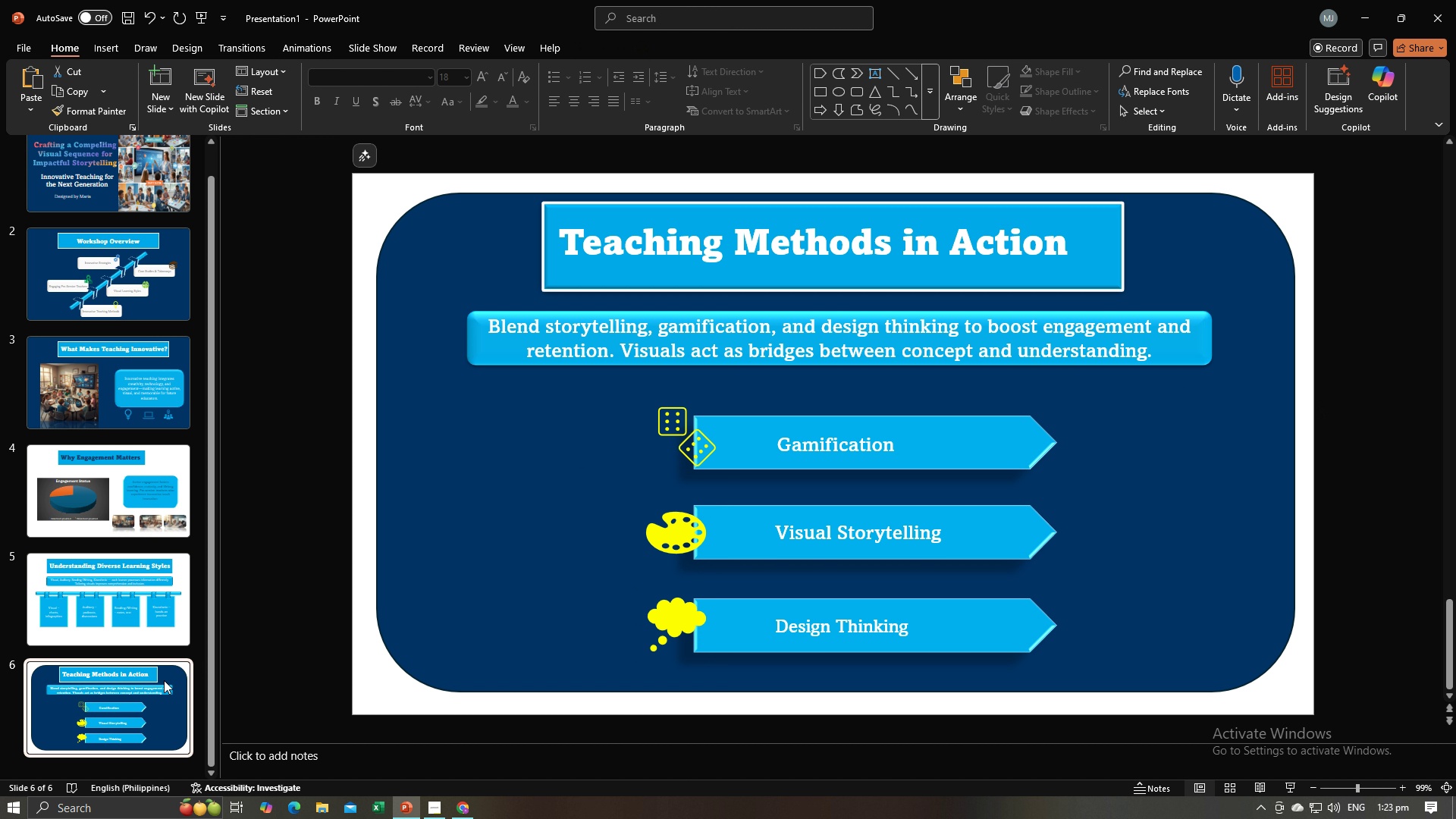 
key(Control+V)
 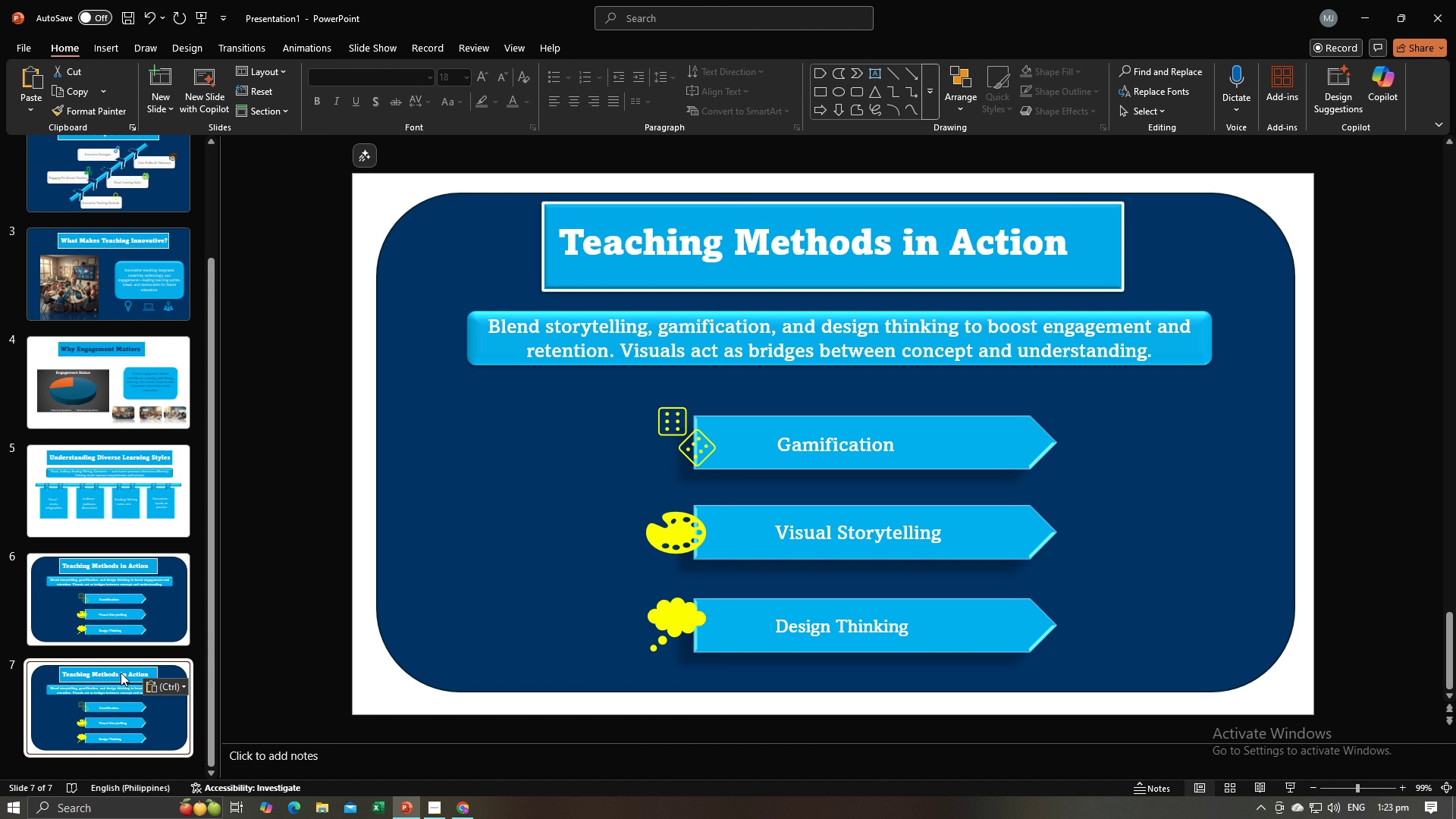 
key(Alt+AltLeft)
 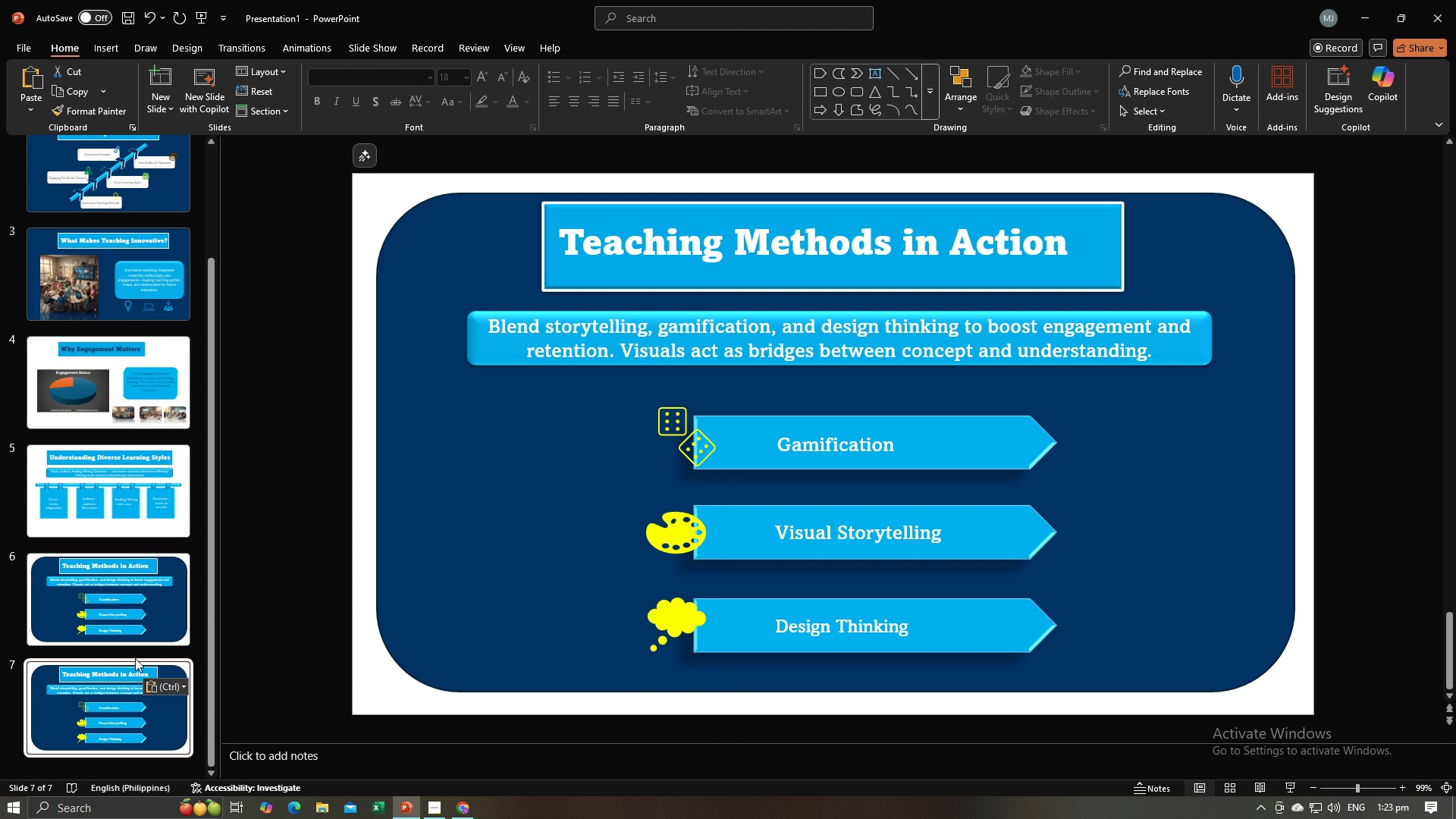 
key(Alt+Tab)
 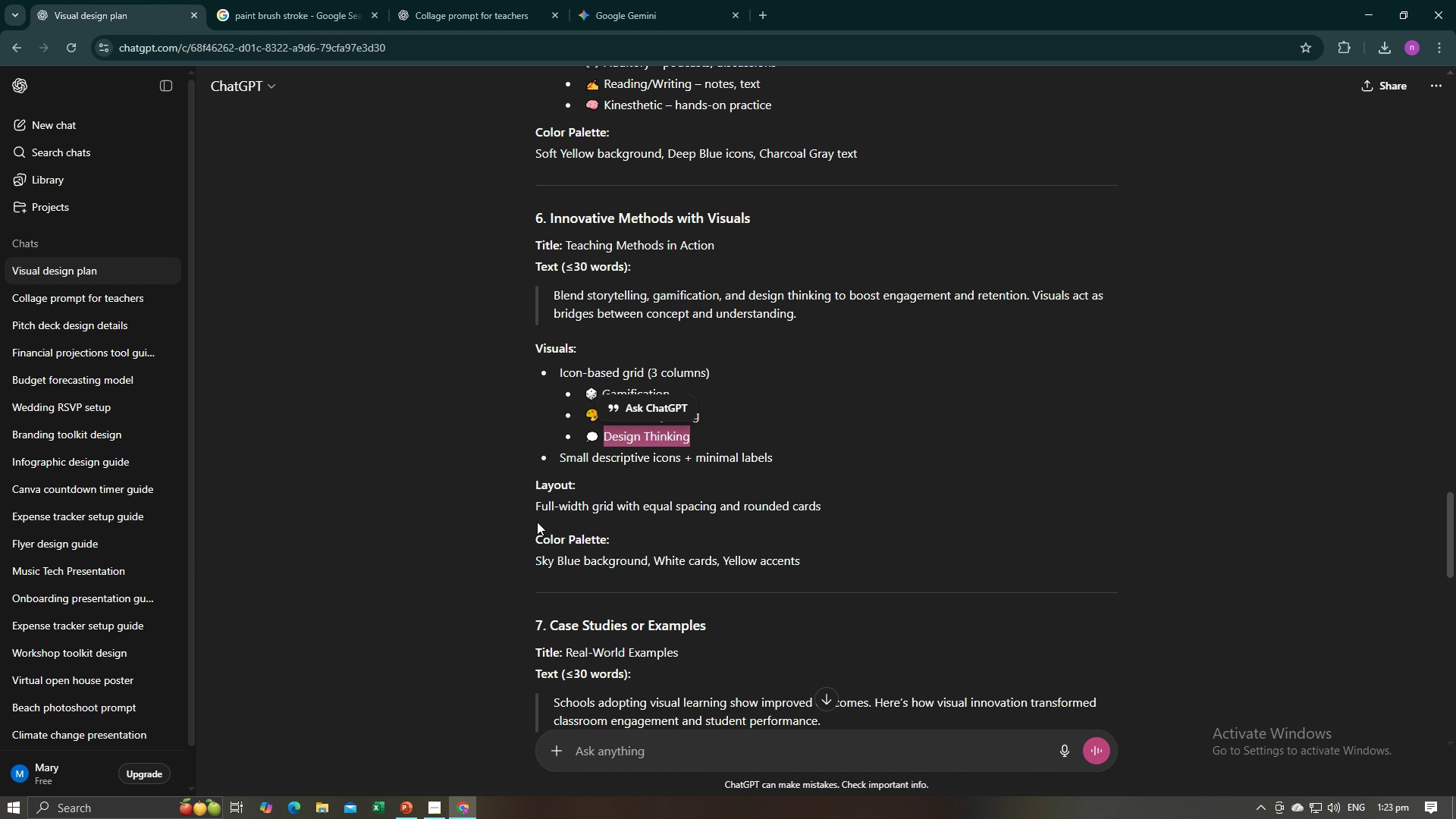 
scroll: coordinate [537, 522], scroll_direction: down, amount: 3.0
 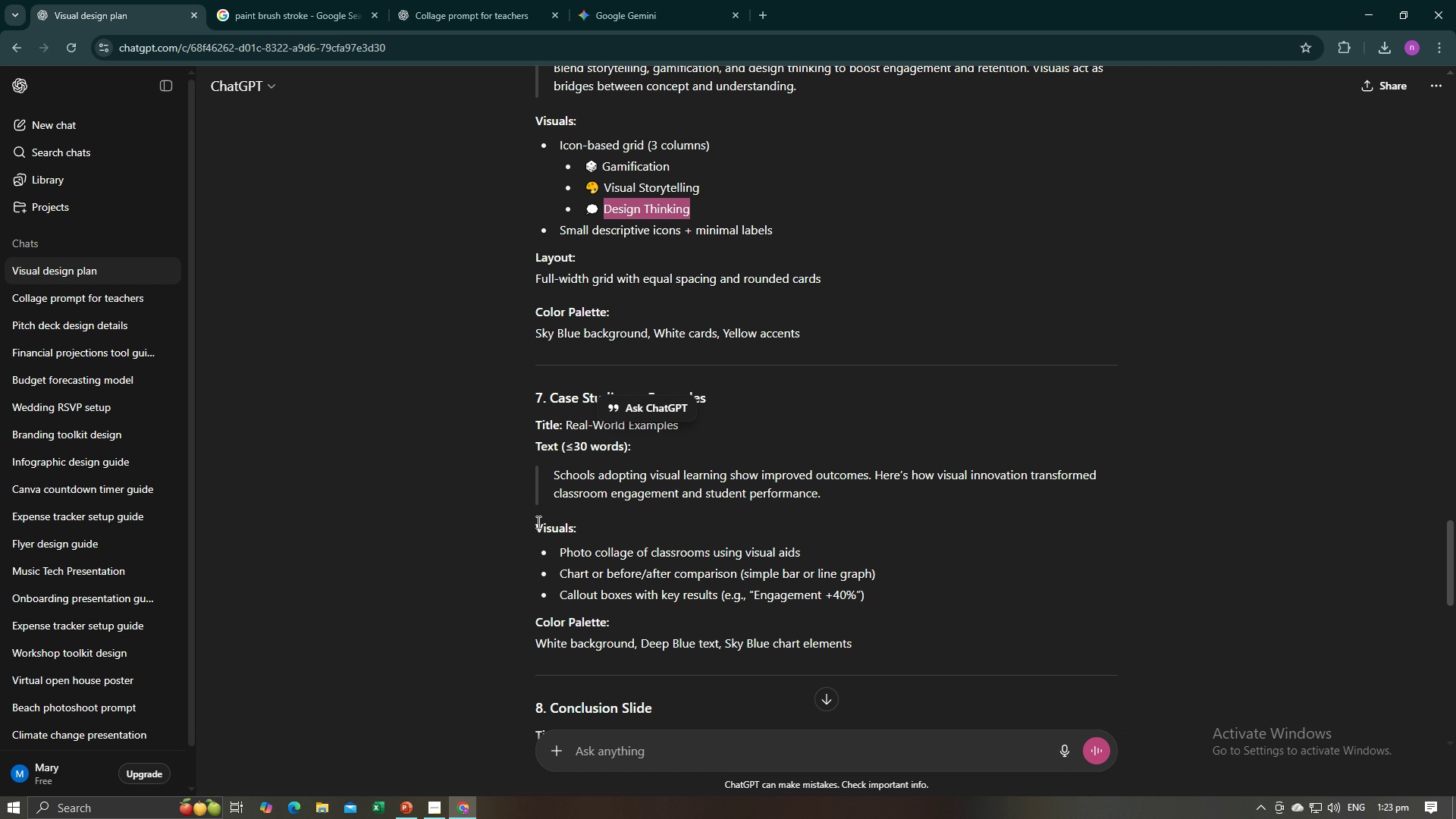 
scroll: coordinate [537, 522], scroll_direction: up, amount: 1.0
 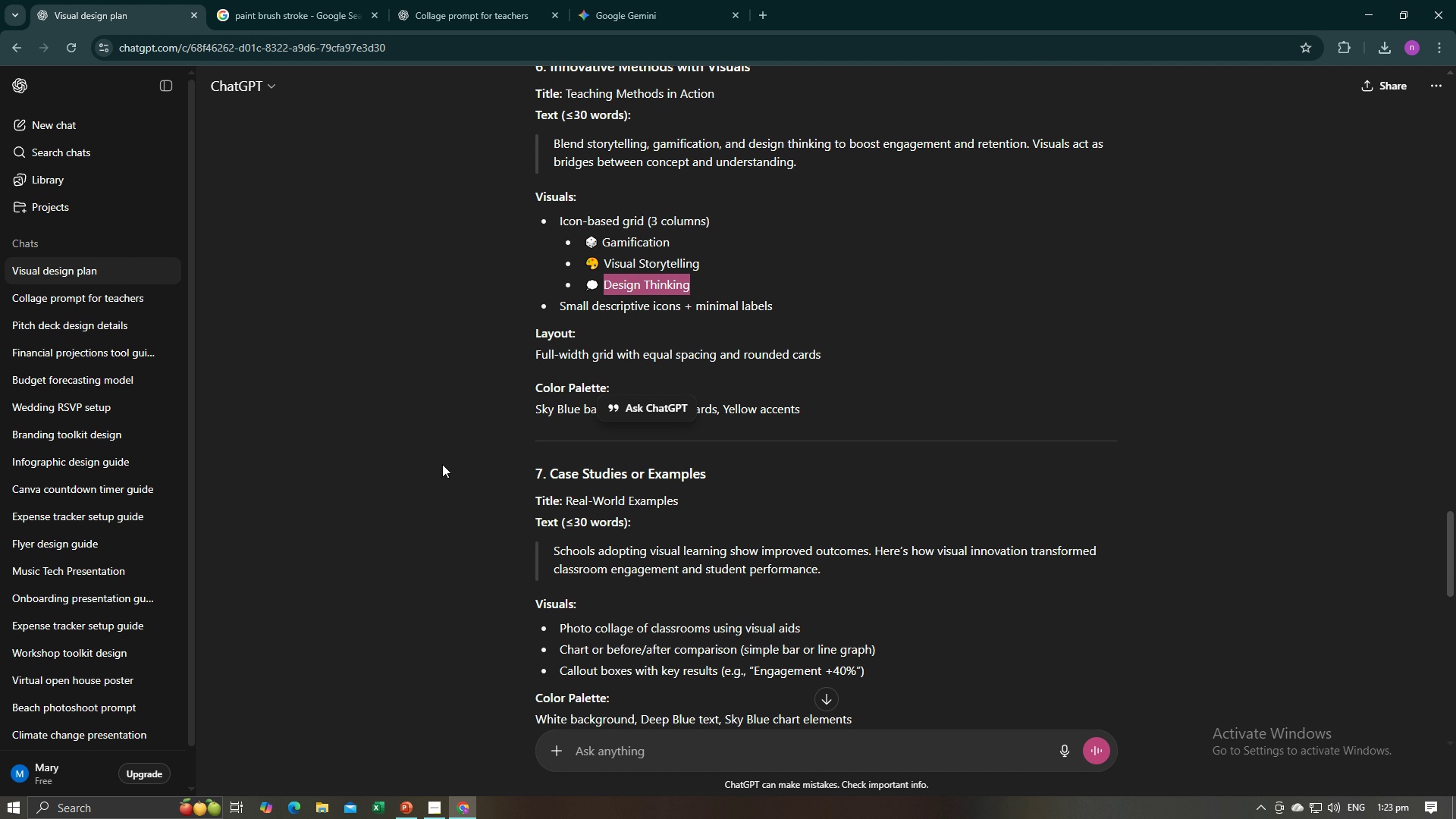 
left_click([442, 464])
 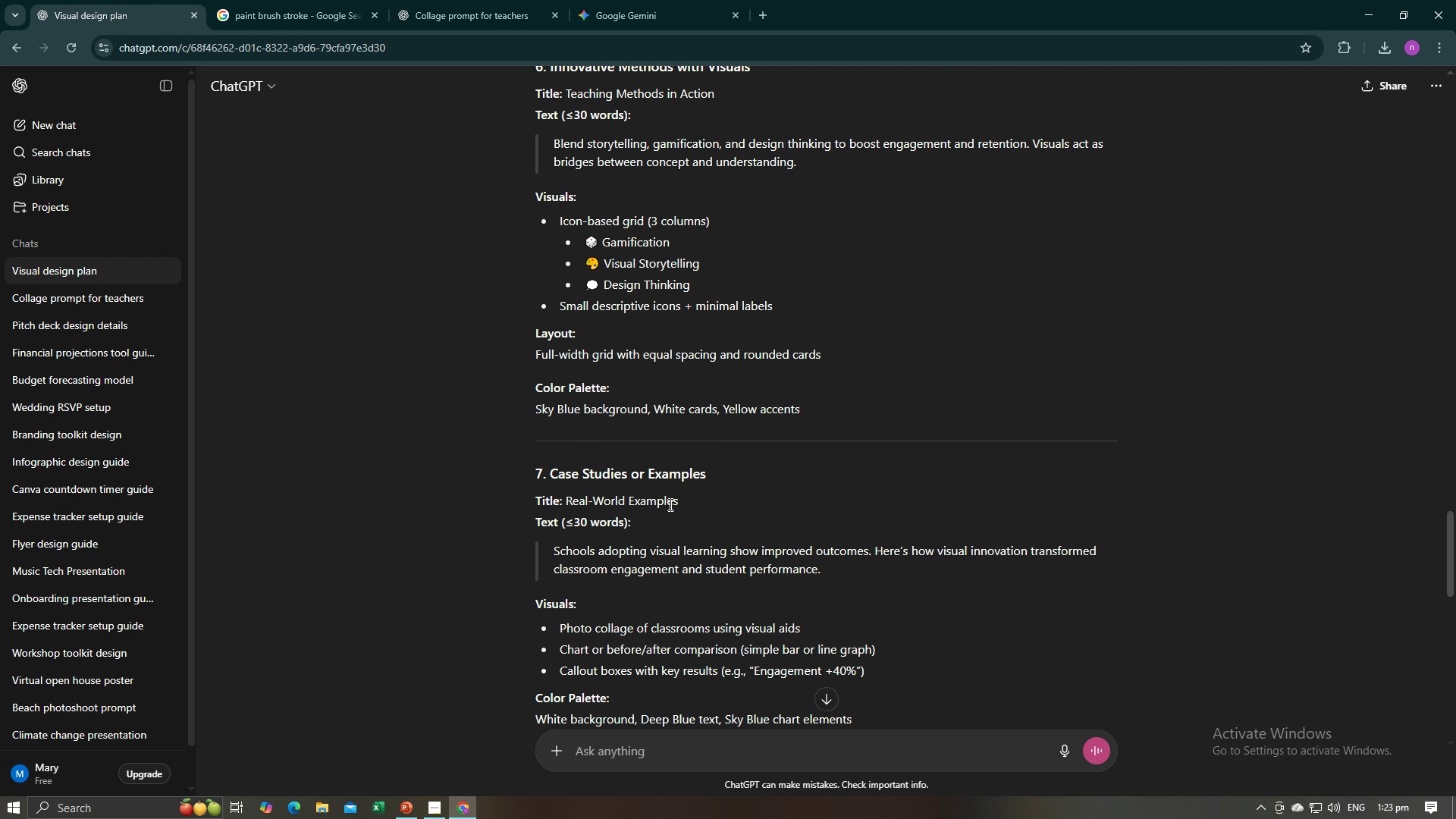 
left_click_drag(start_coordinate=[678, 504], to_coordinate=[567, 505])
 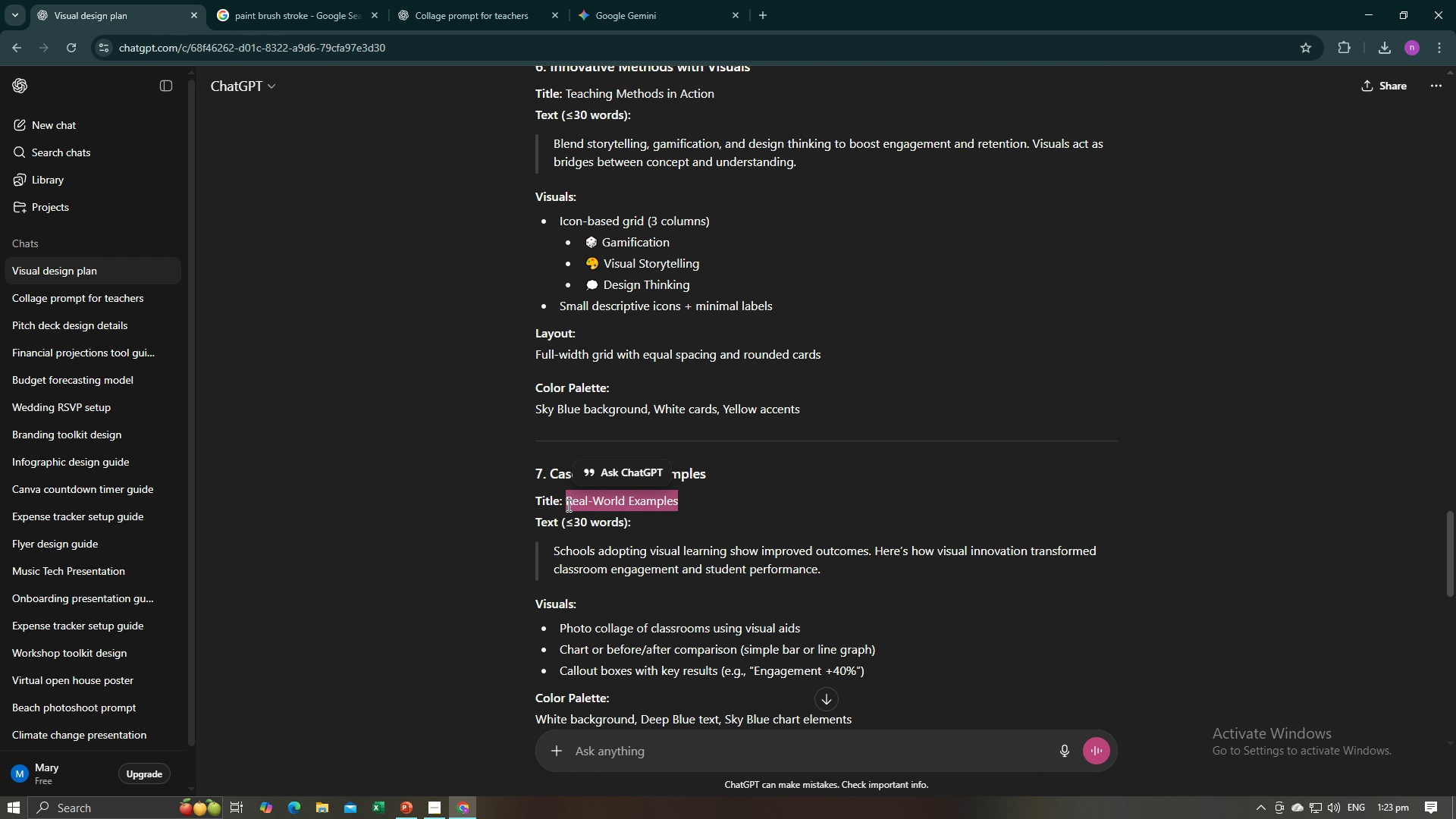 
key(Control+C)
 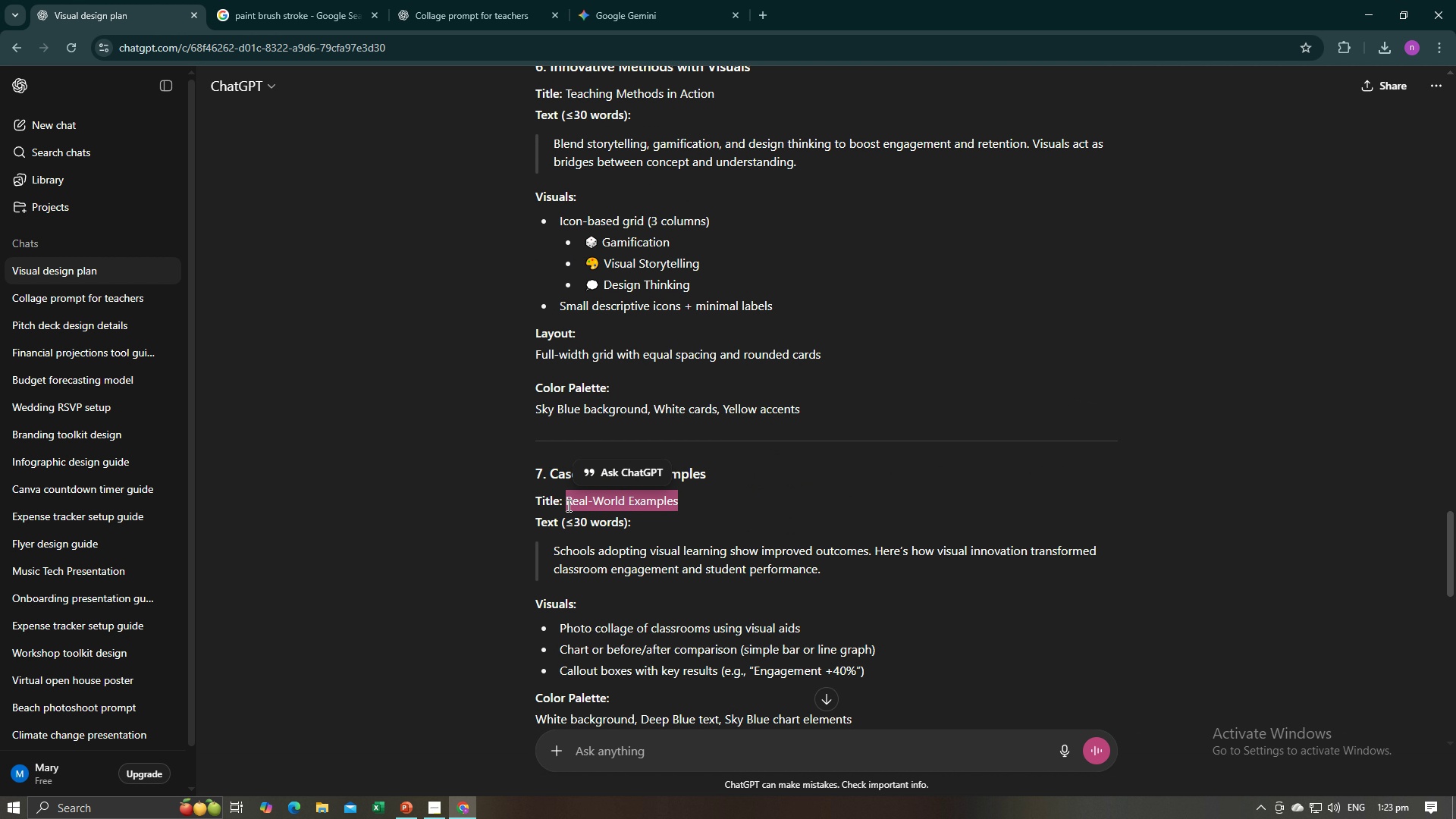 
key(Control+C)
 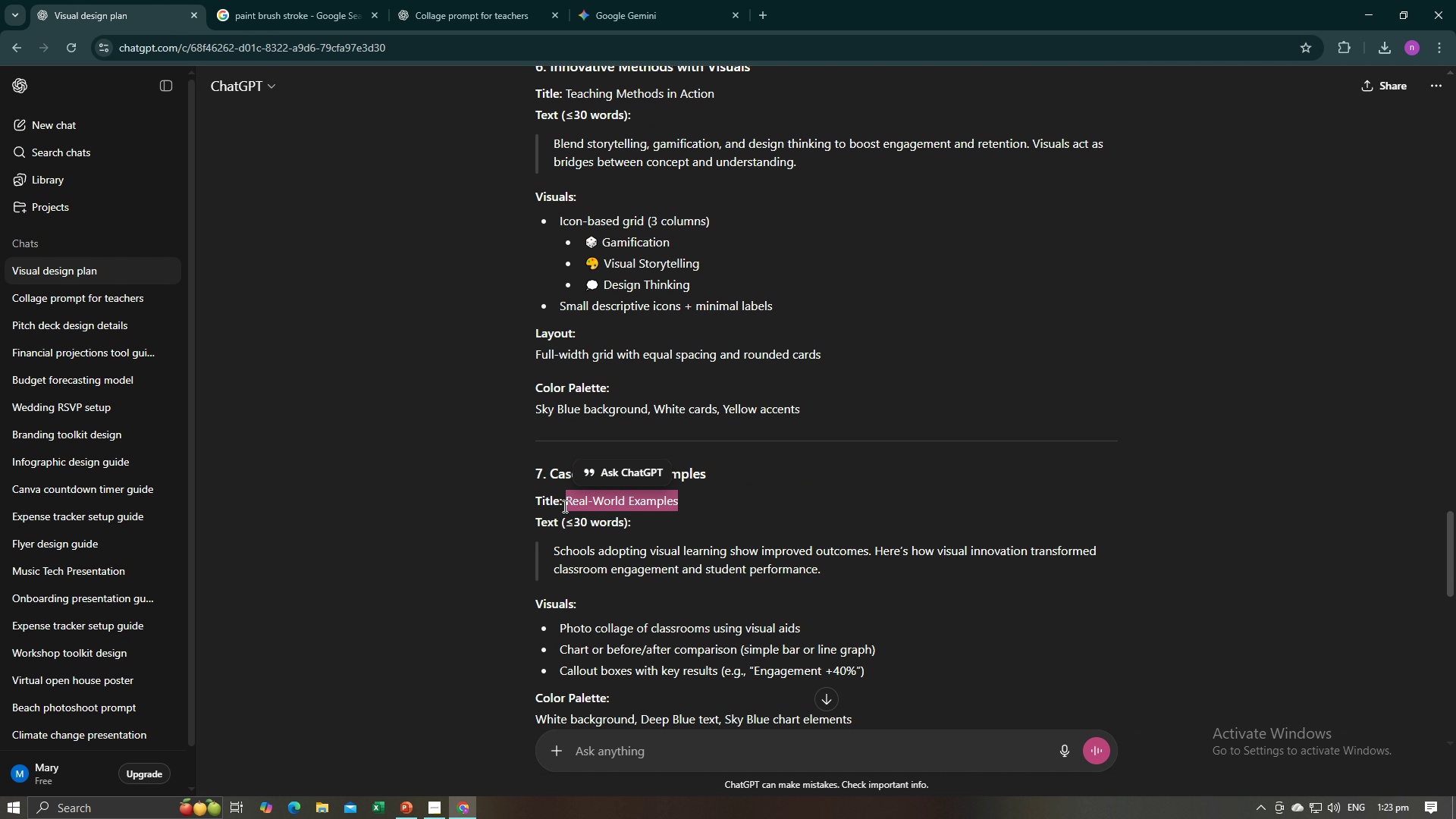 
key(Alt+AltLeft)
 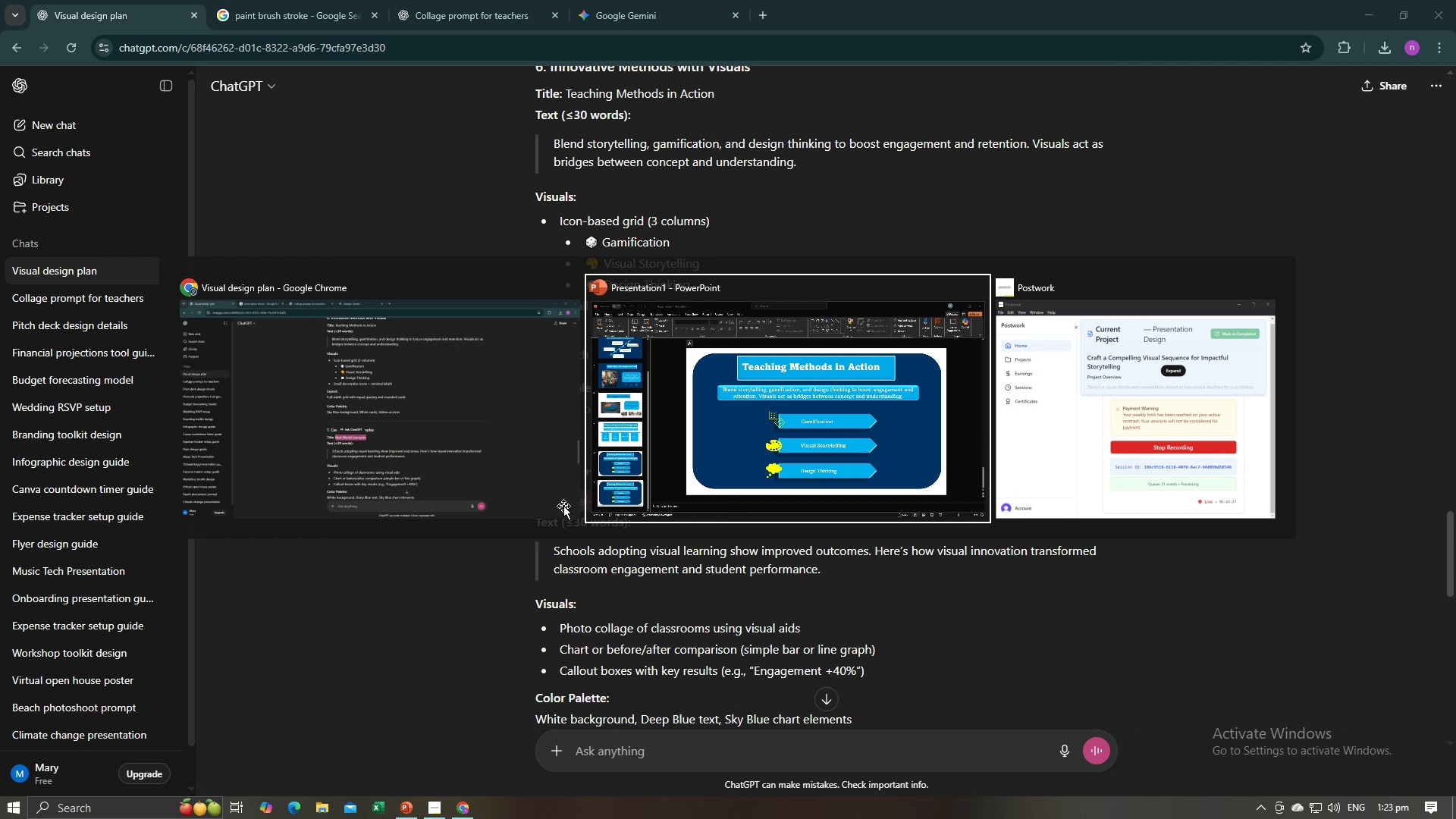 
key(Alt+Tab)
 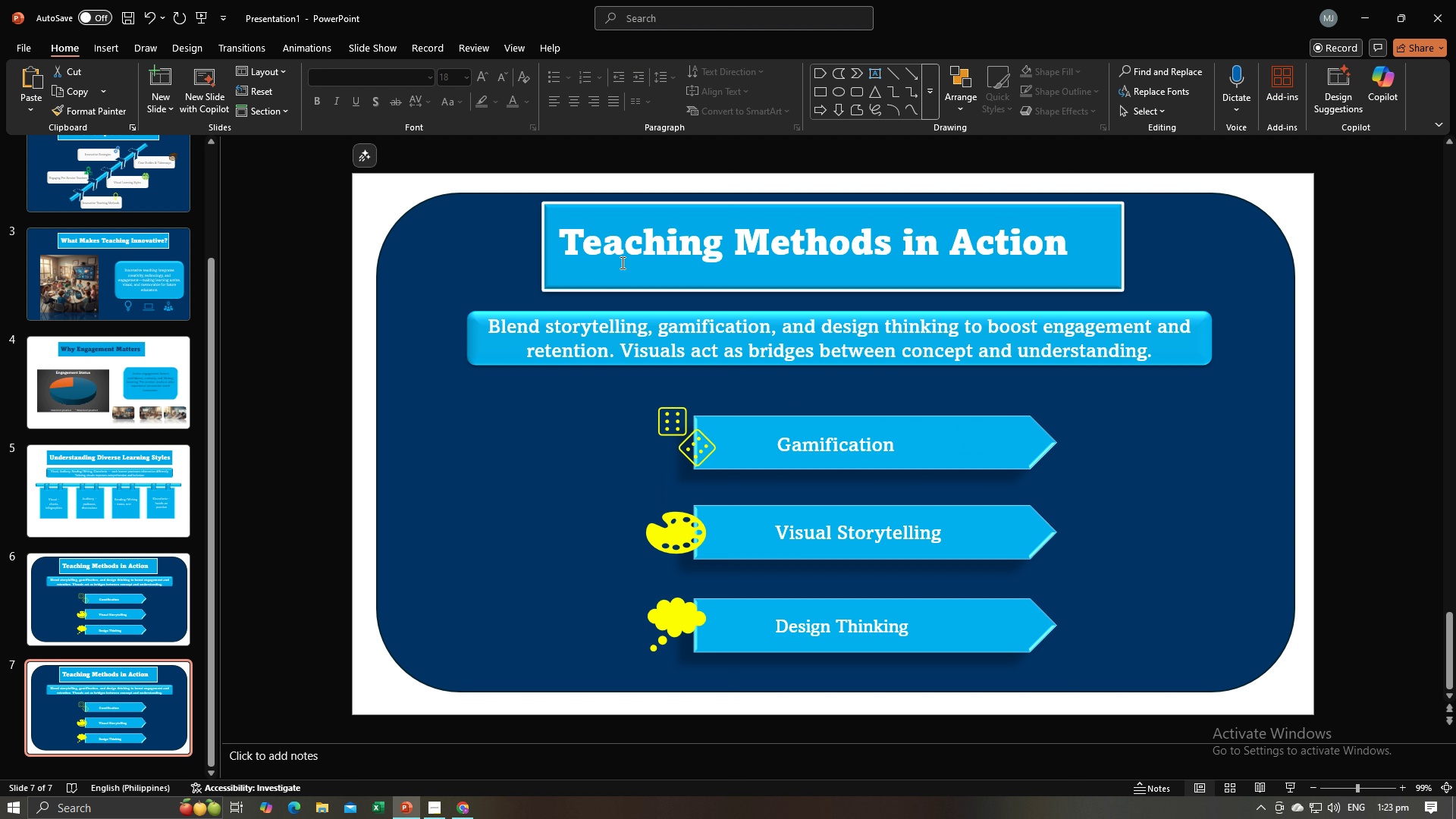 
key(Control+A)
 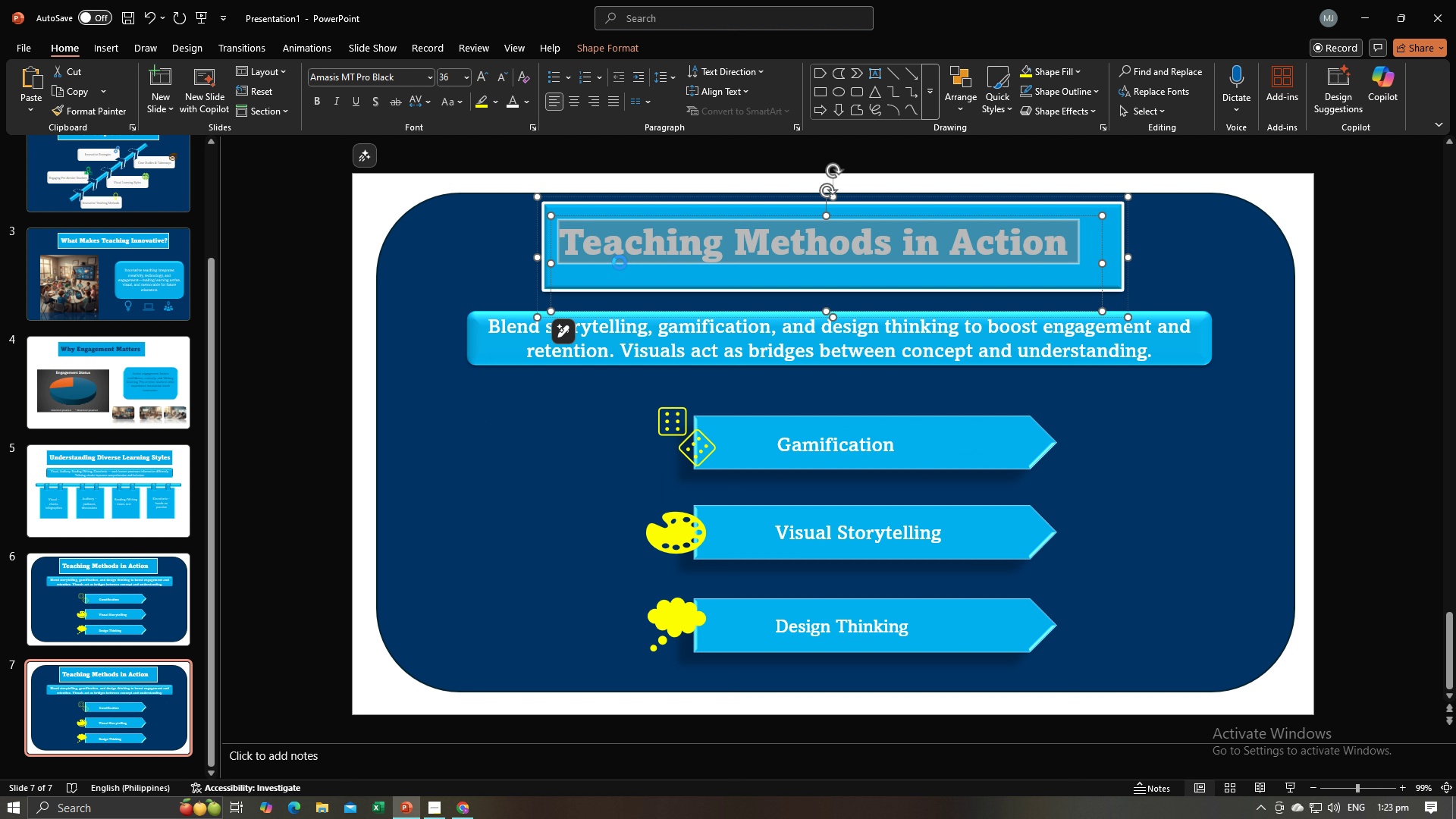 
key(Control+V)
 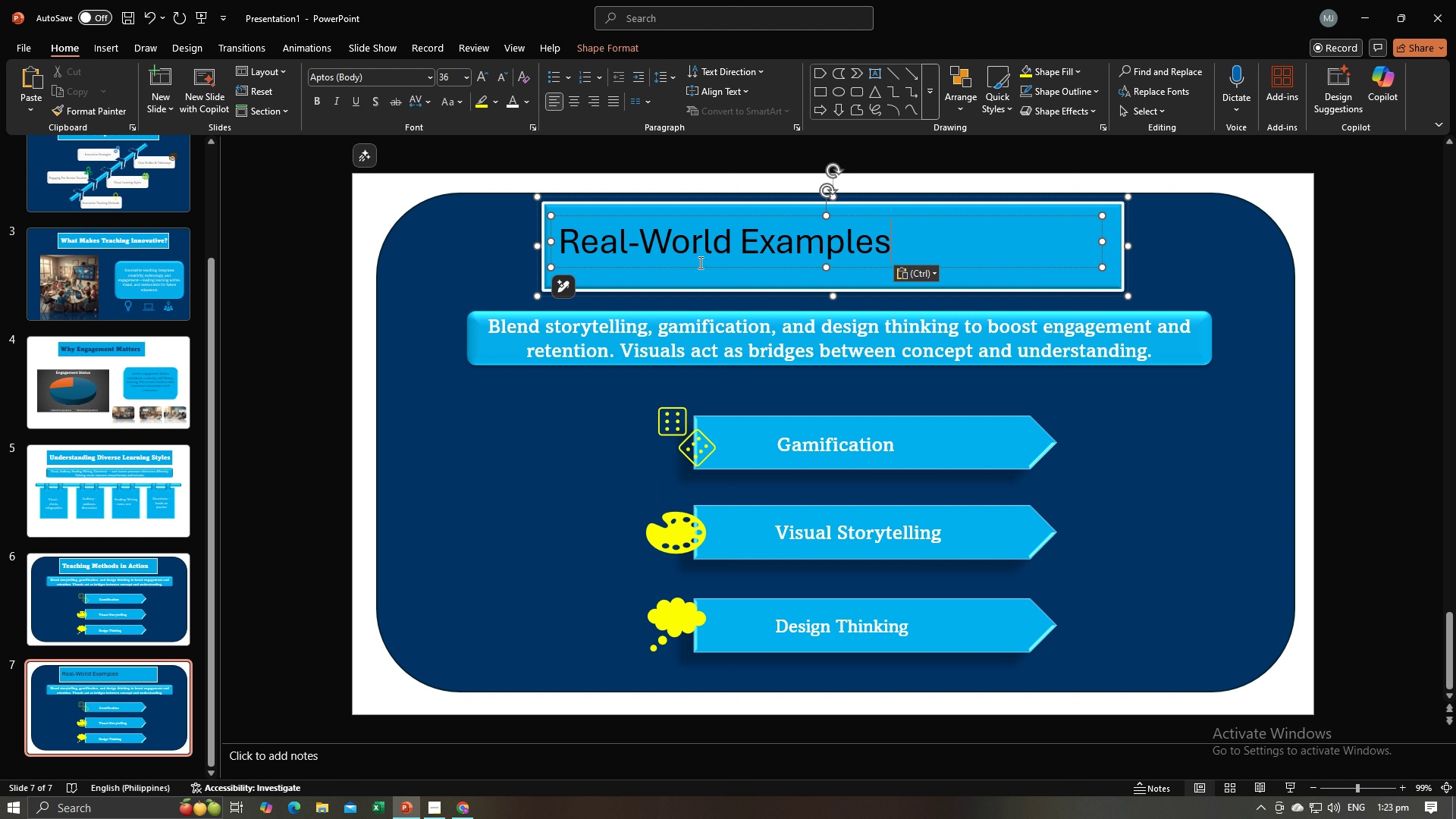 
key(Control+A)
 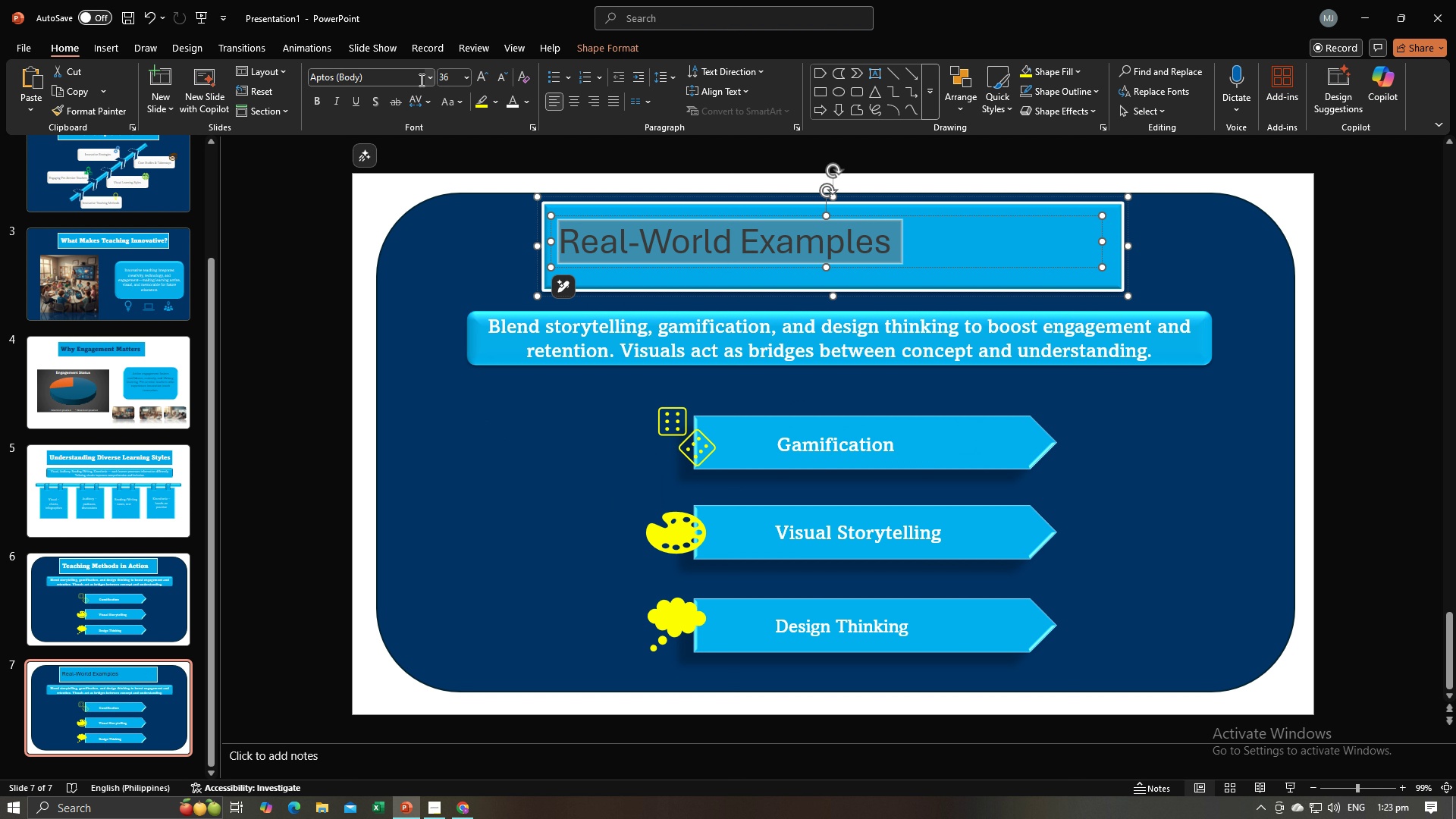 
left_click([426, 80])
 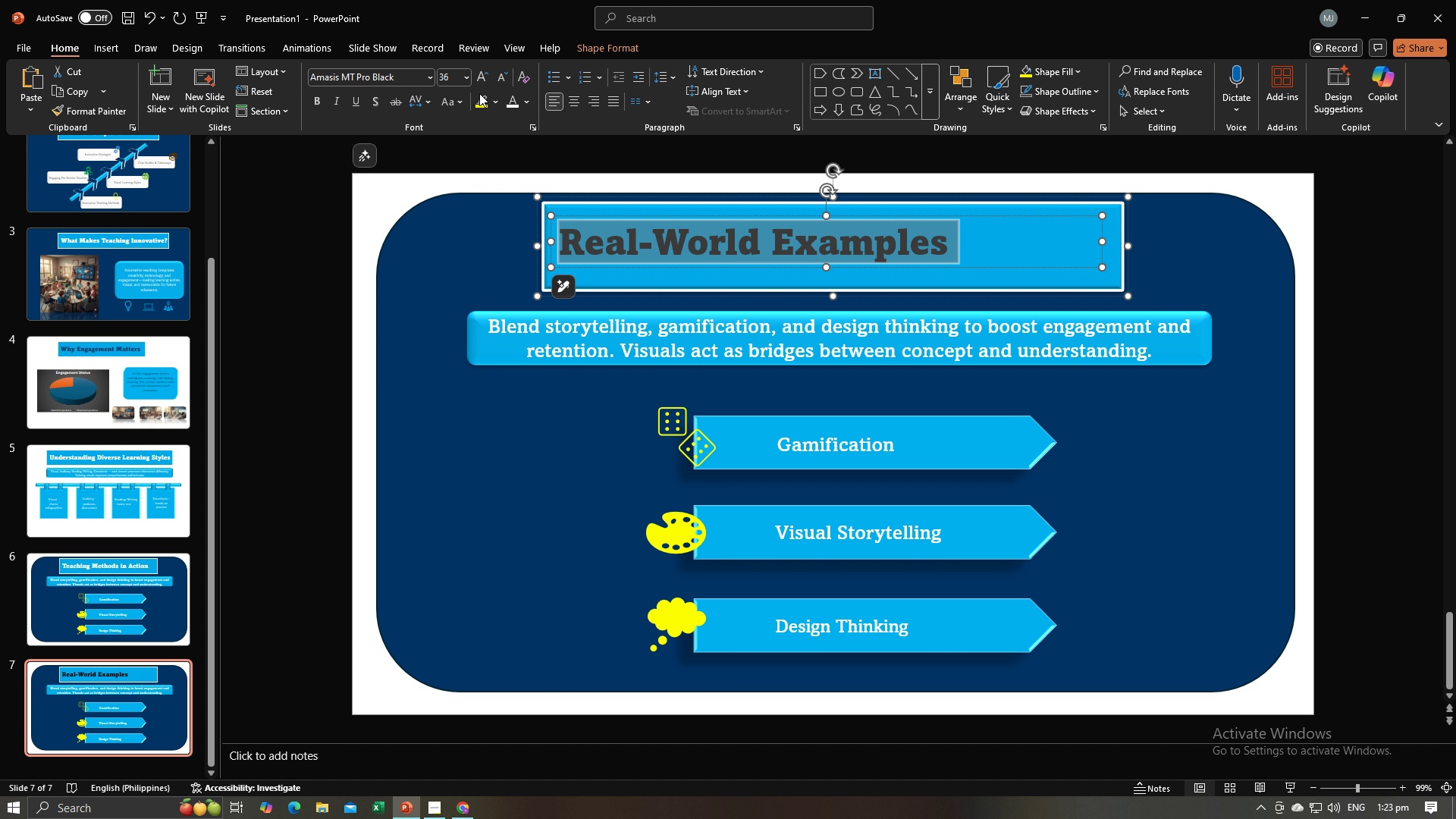 
left_click([510, 101])
 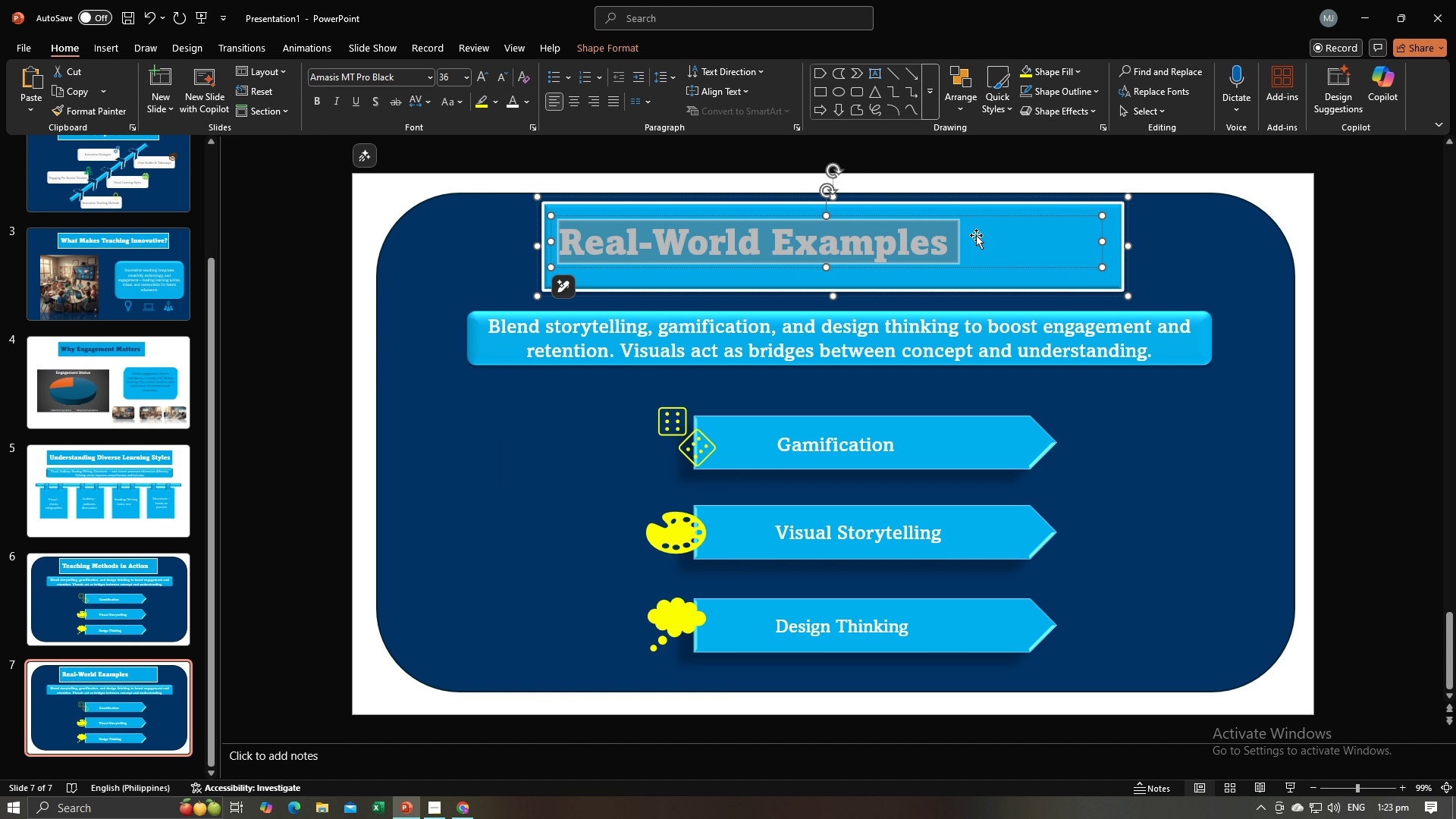 
left_click([978, 236])
 